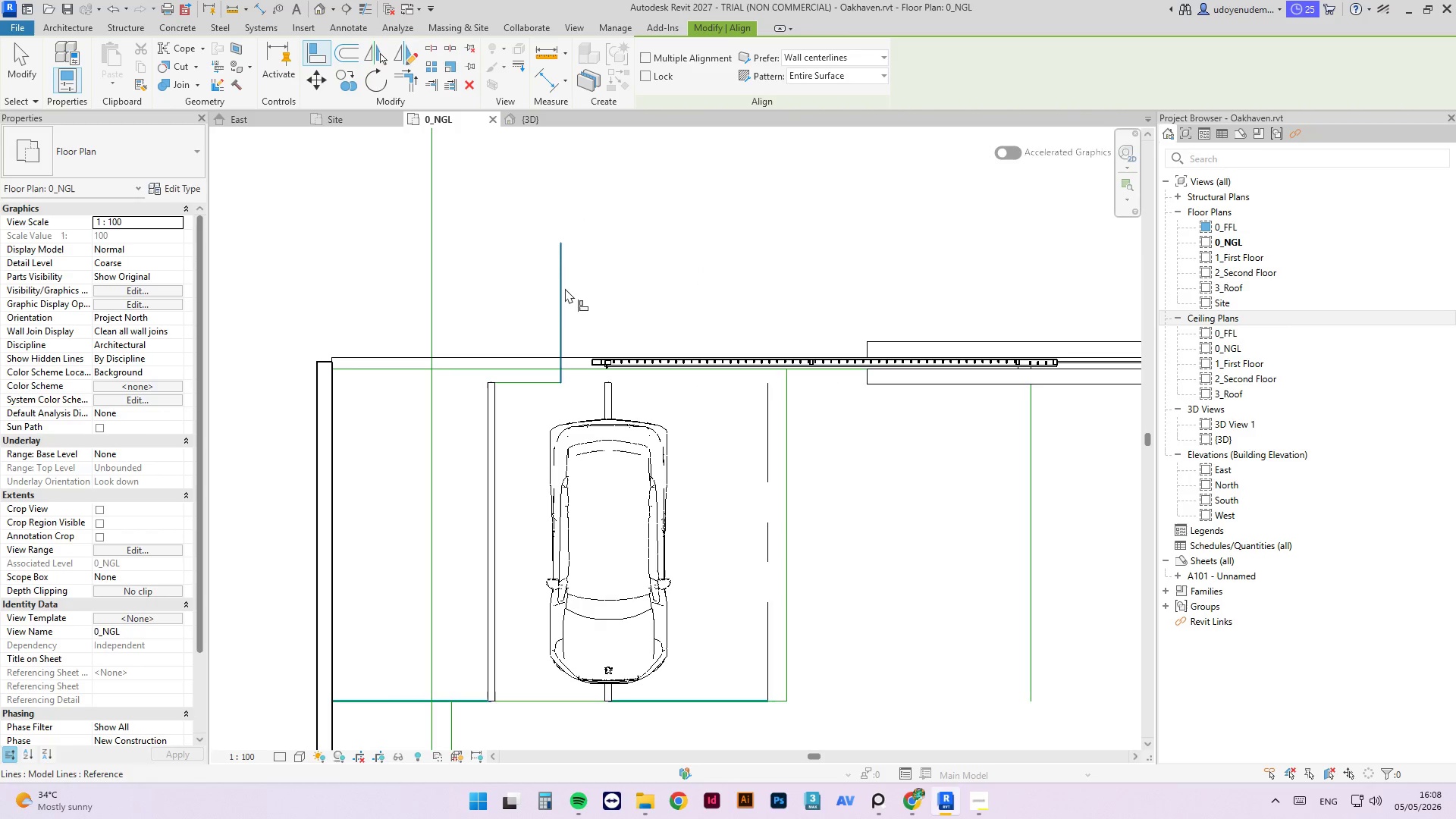 
left_click([565, 288])
 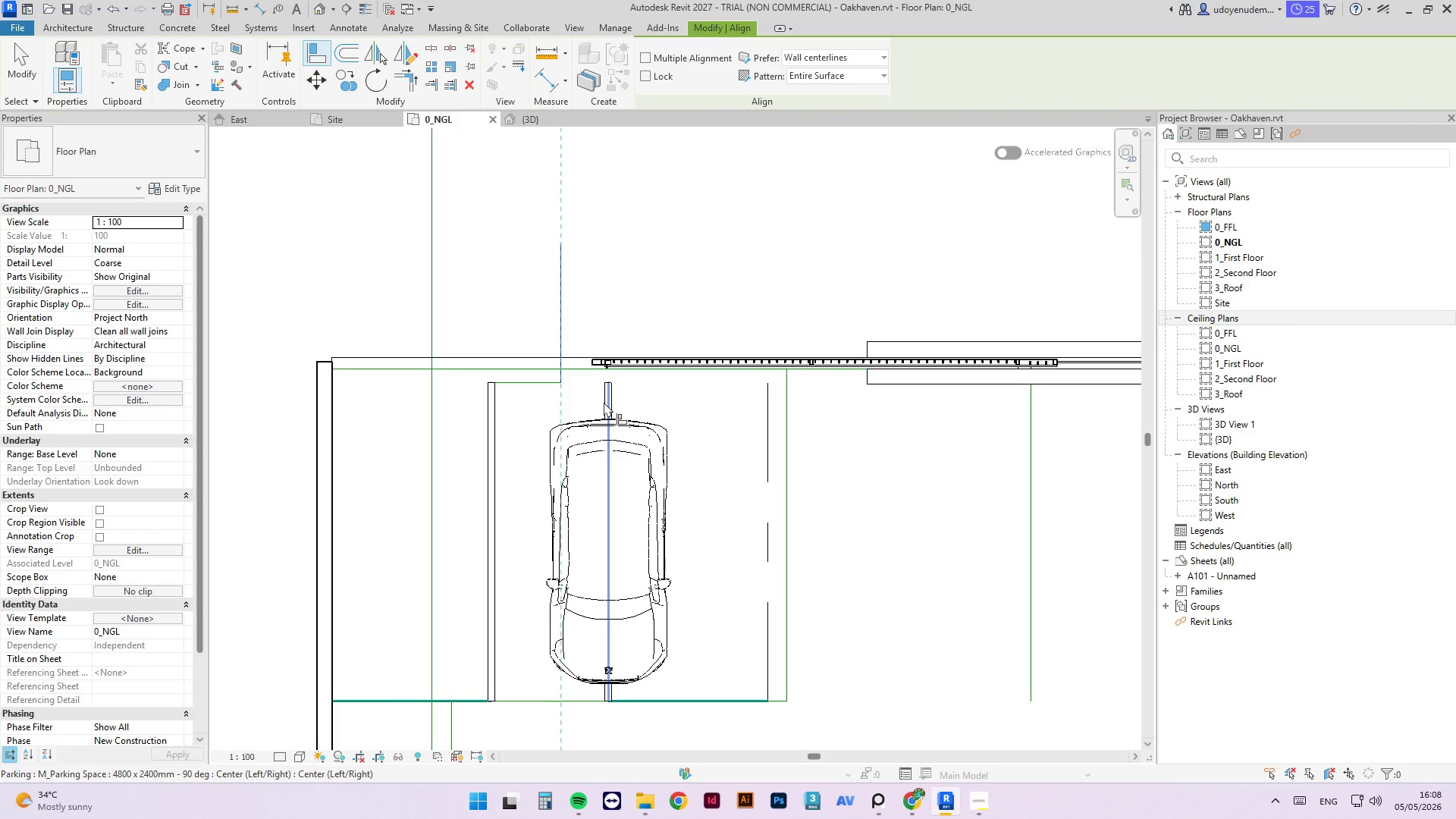 
scroll: coordinate [594, 376], scroll_direction: up, amount: 3.0
 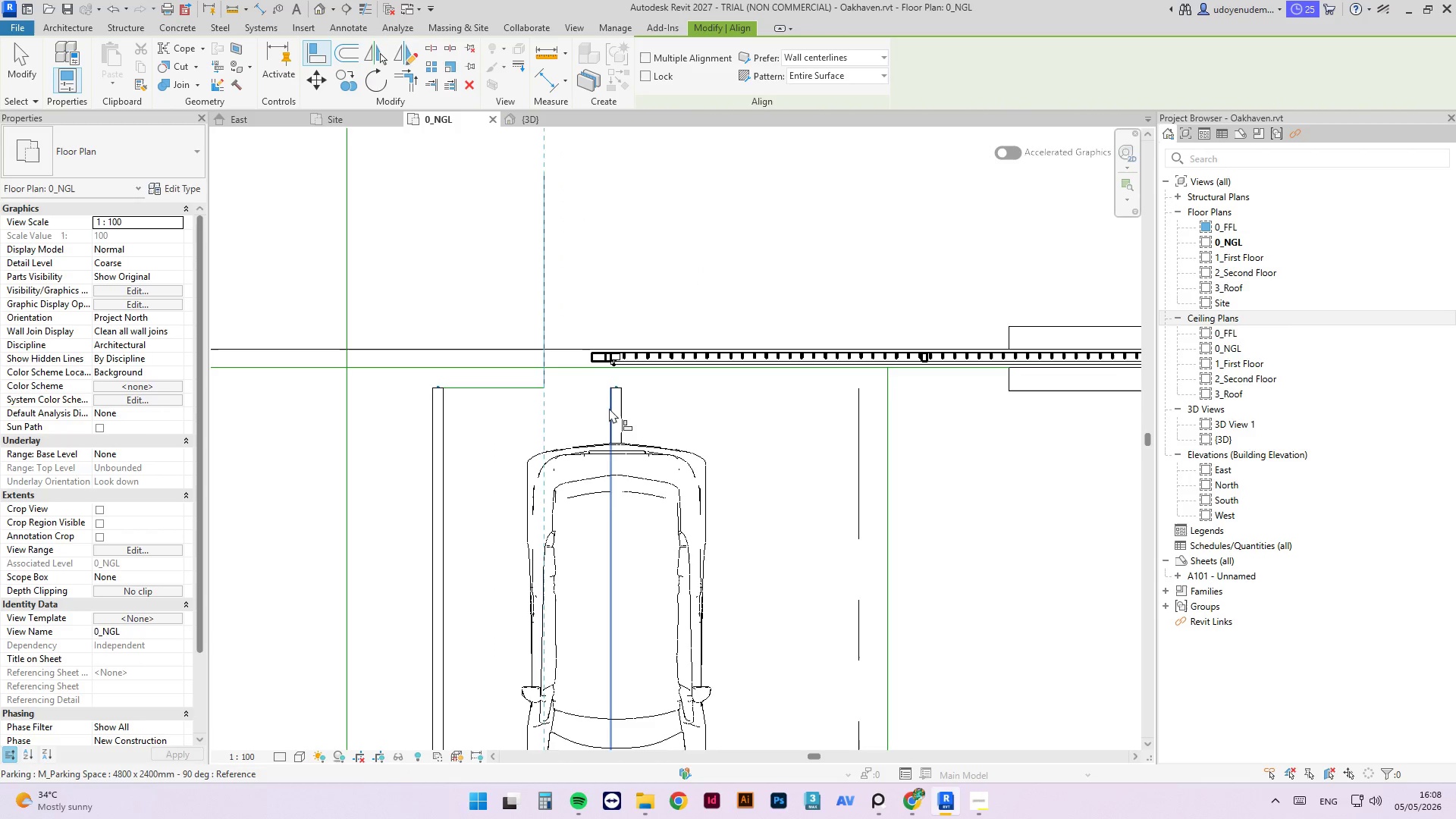 
left_click([609, 408])
 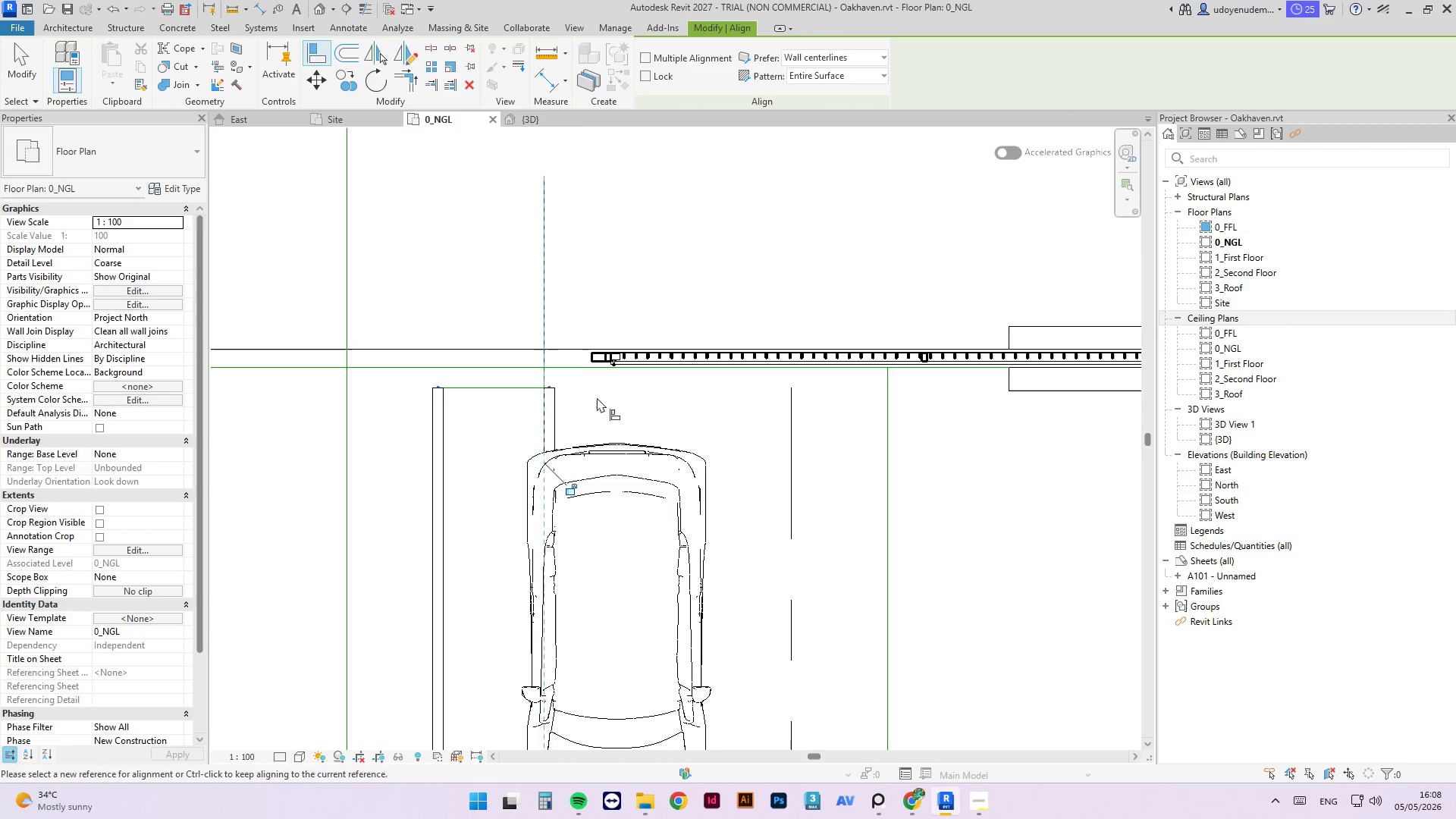 
key(Escape)
 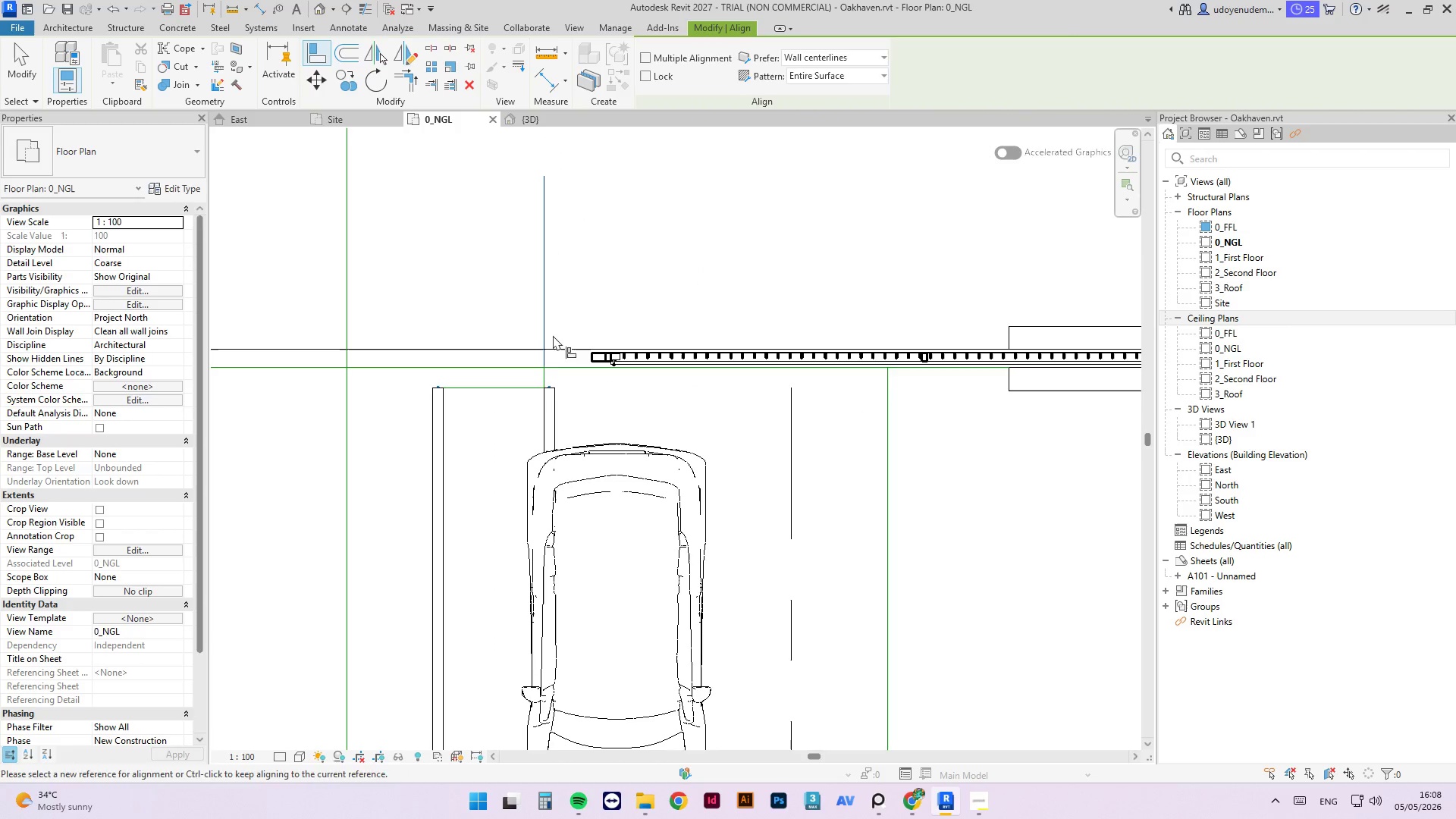 
key(Escape)
 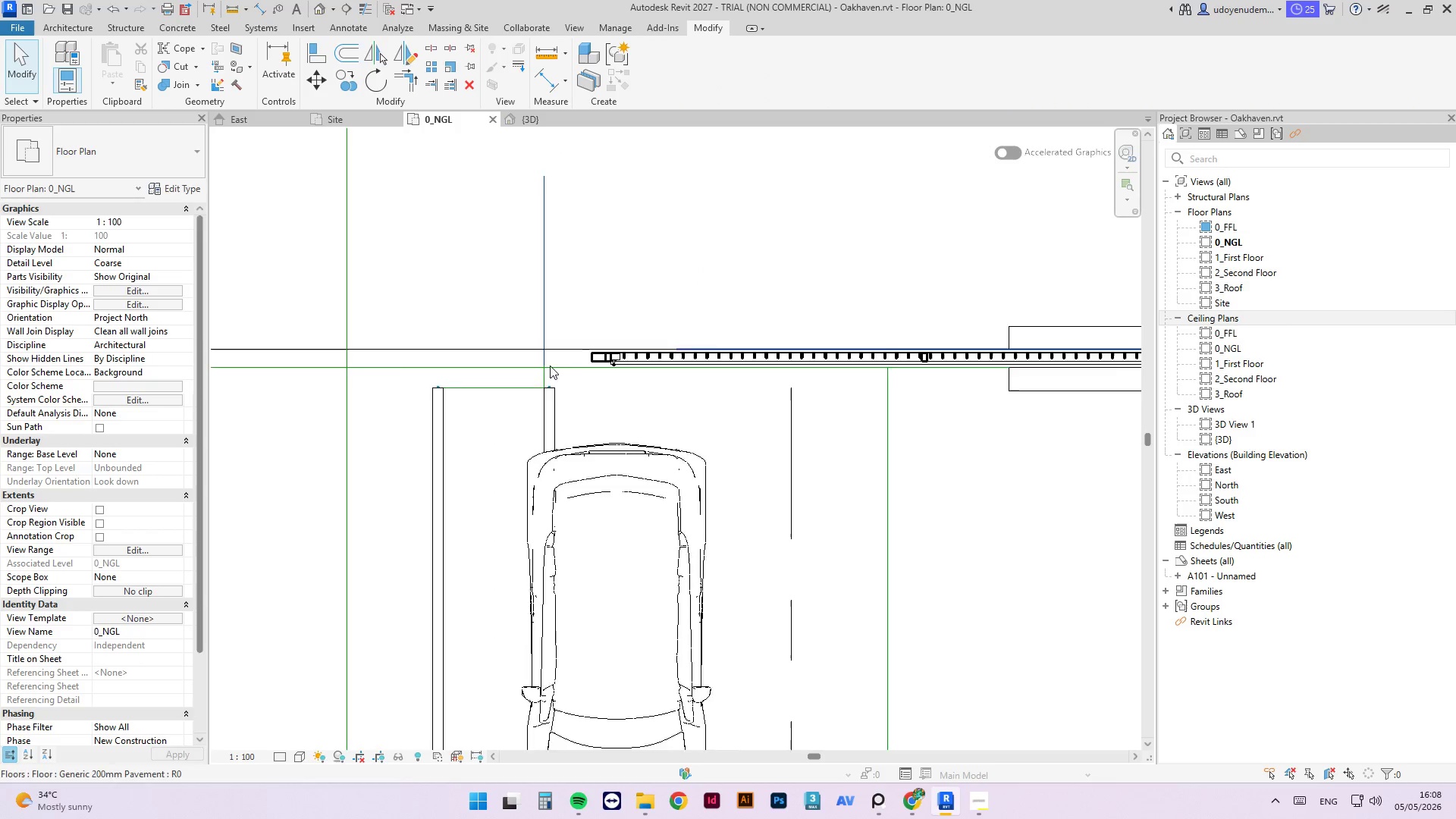 
left_click([563, 309])
 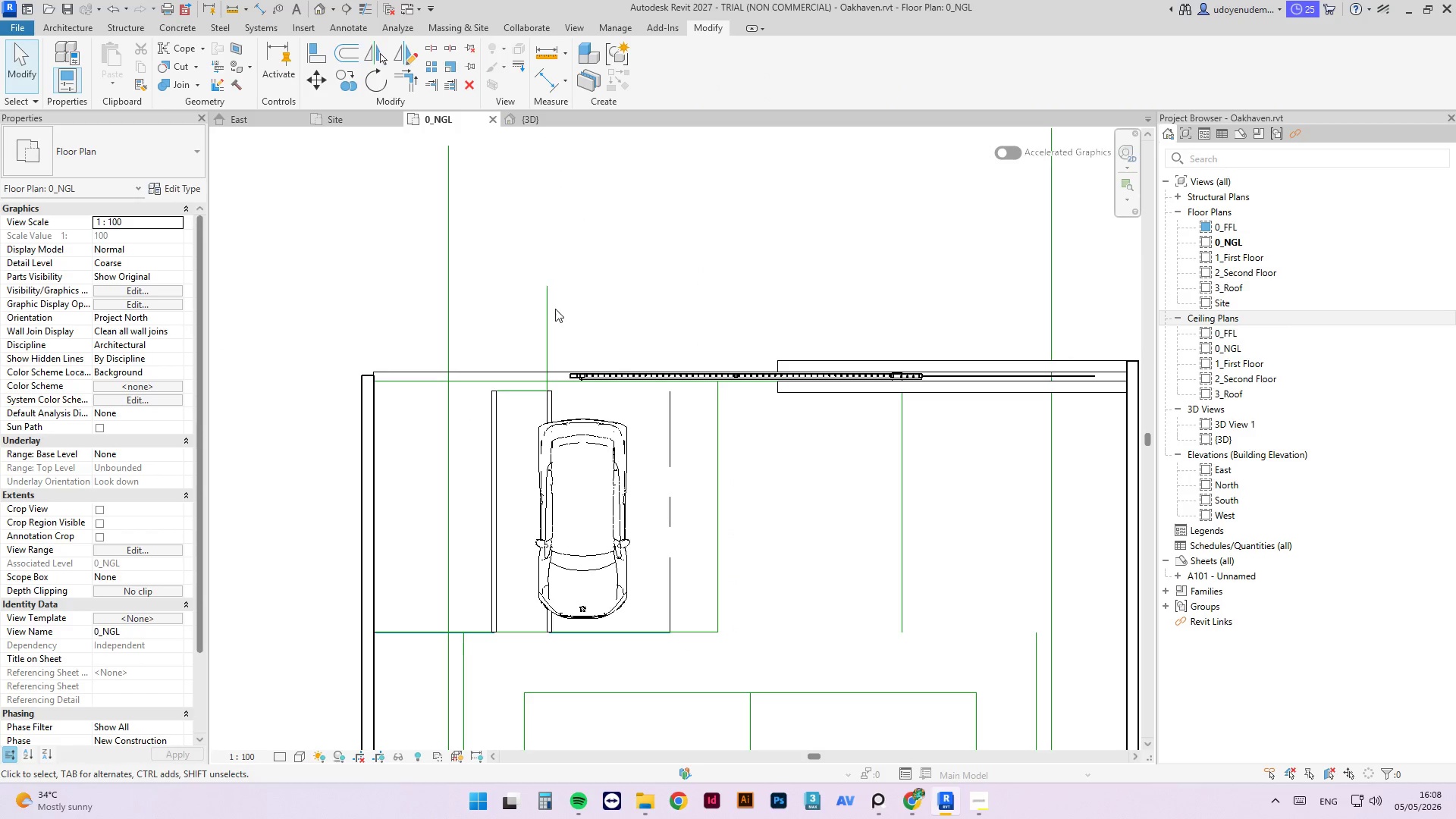 
scroll: coordinate [550, 404], scroll_direction: down, amount: 5.0
 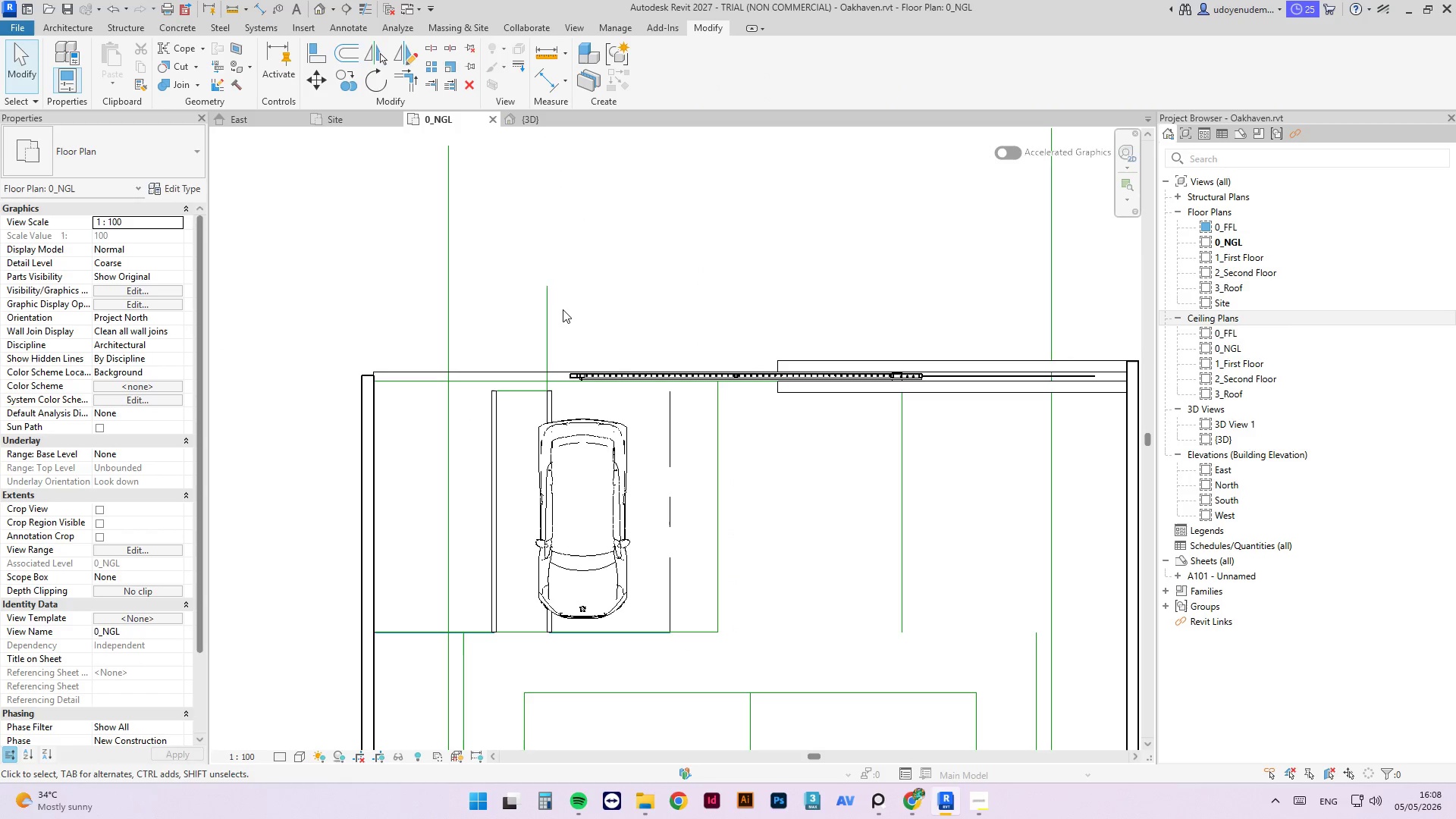 
double_click([554, 309])
 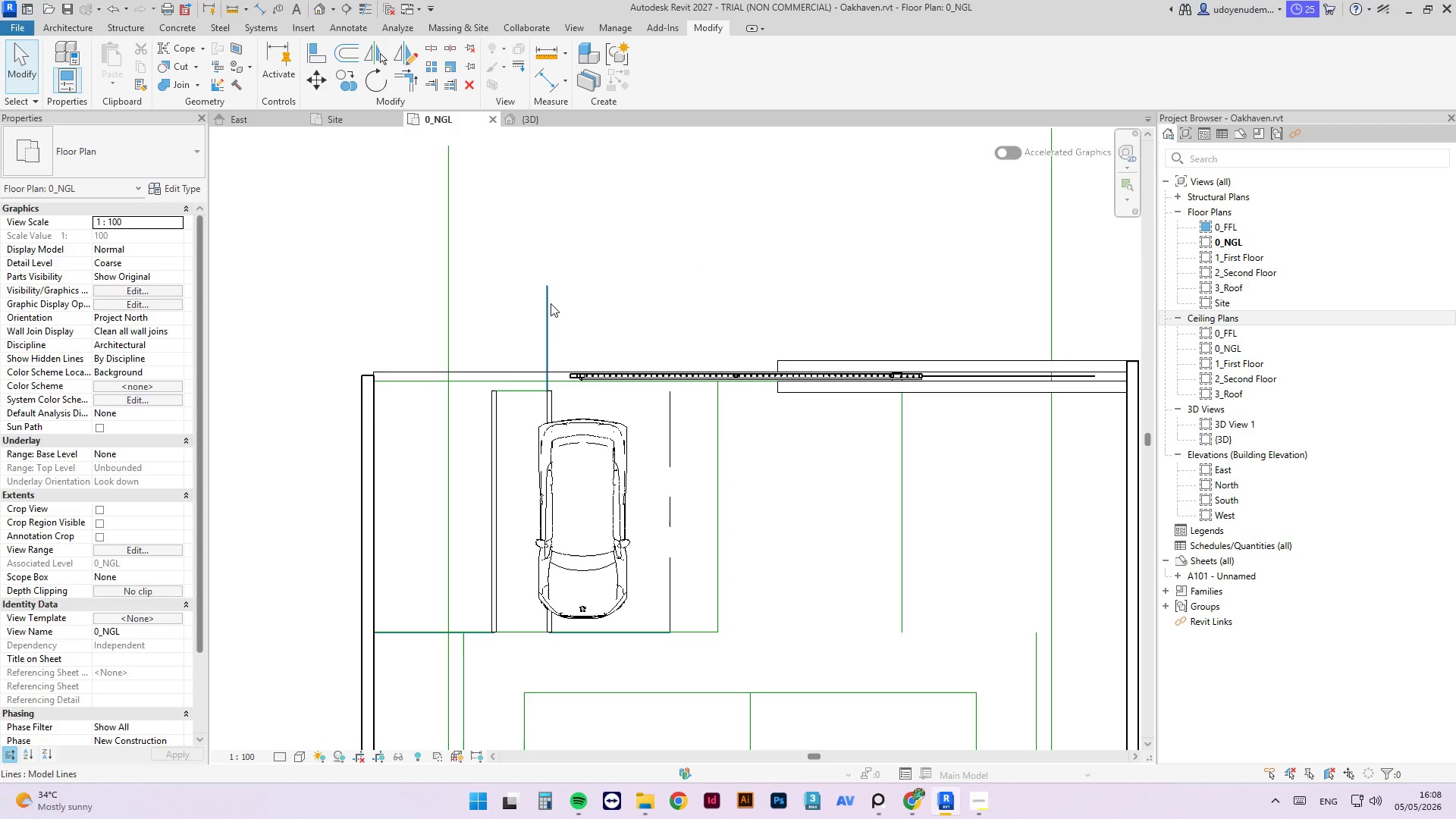 
triple_click([551, 303])
 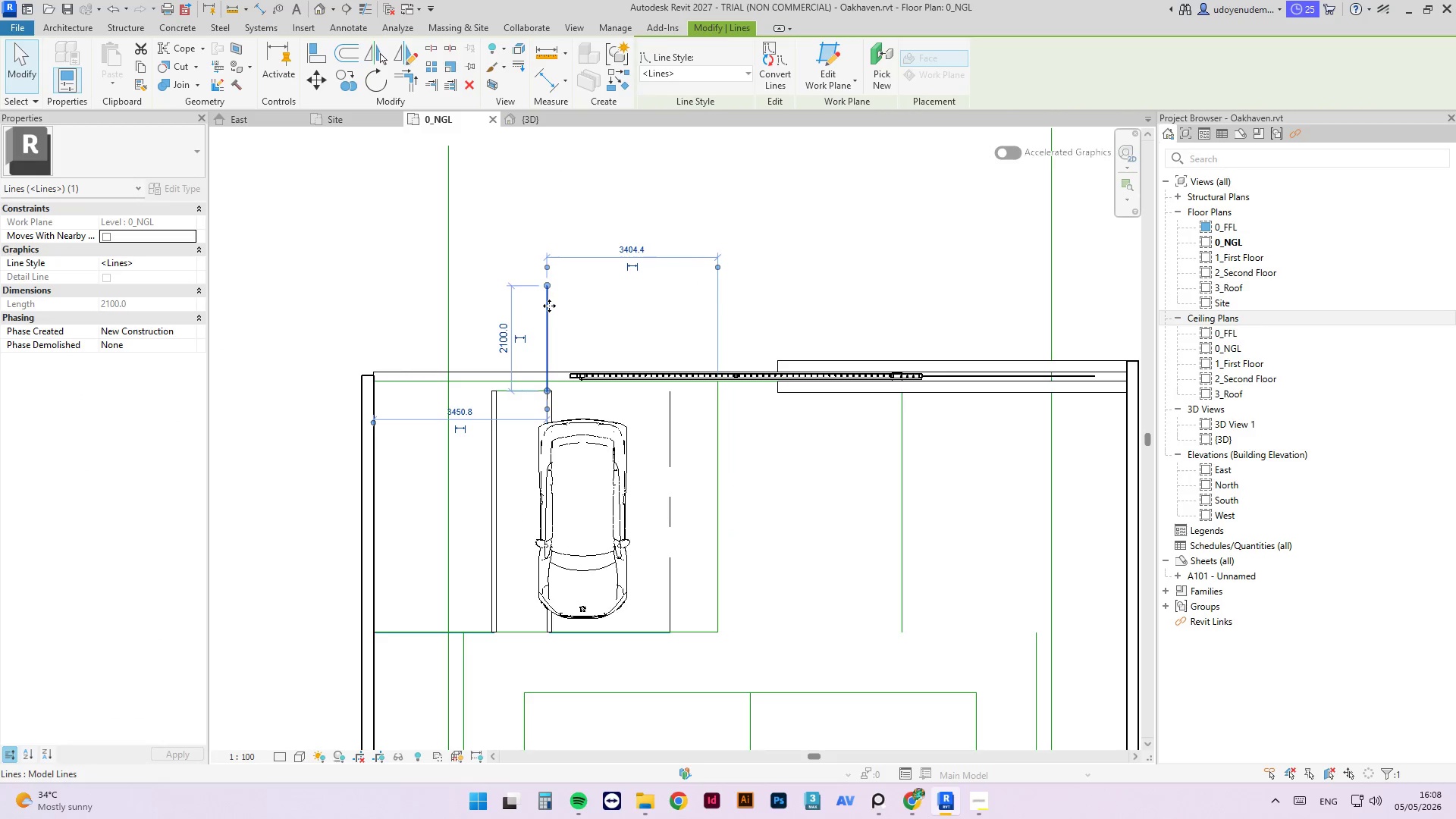 
key(Delete)
 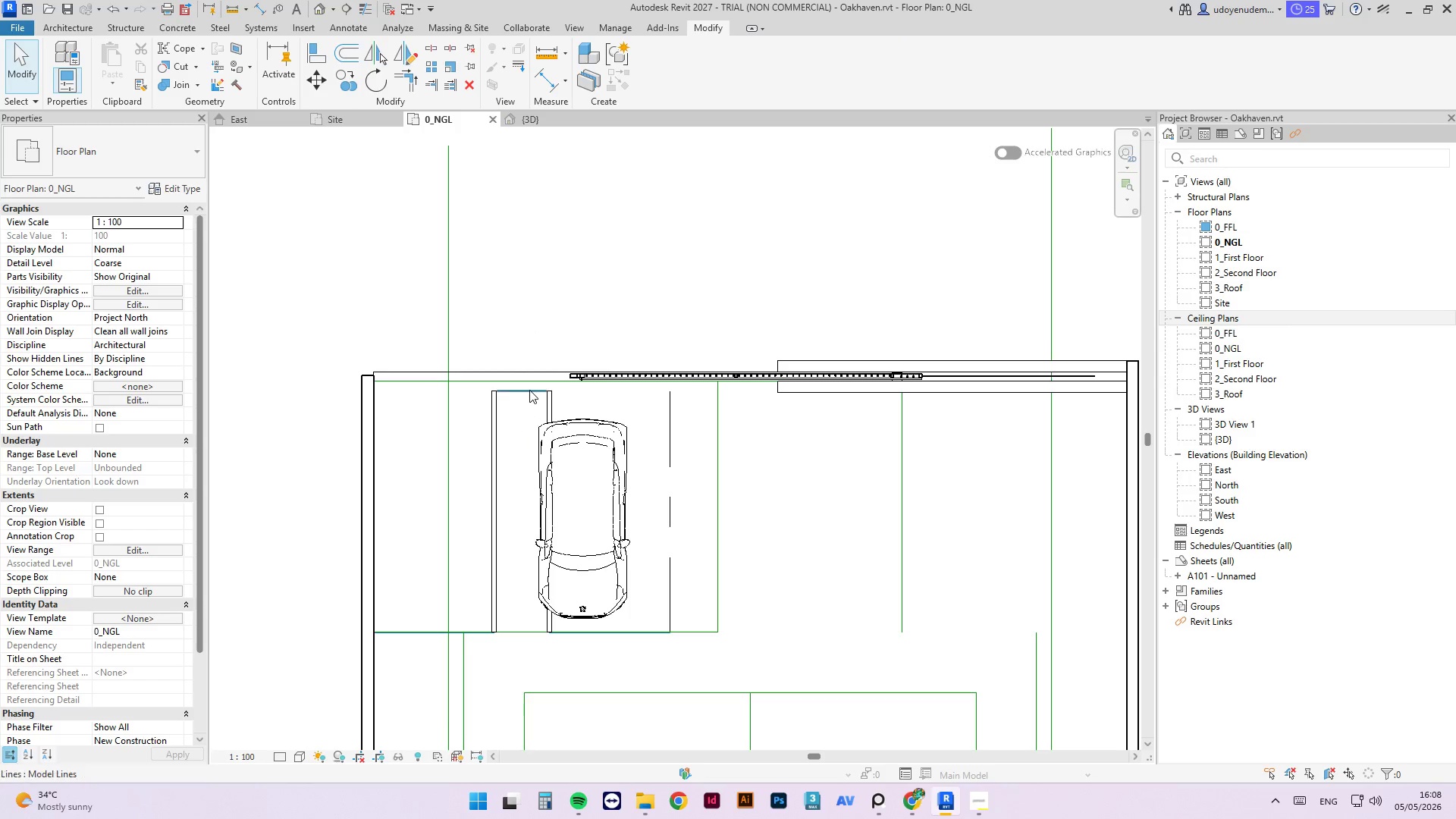 
left_click([529, 390])
 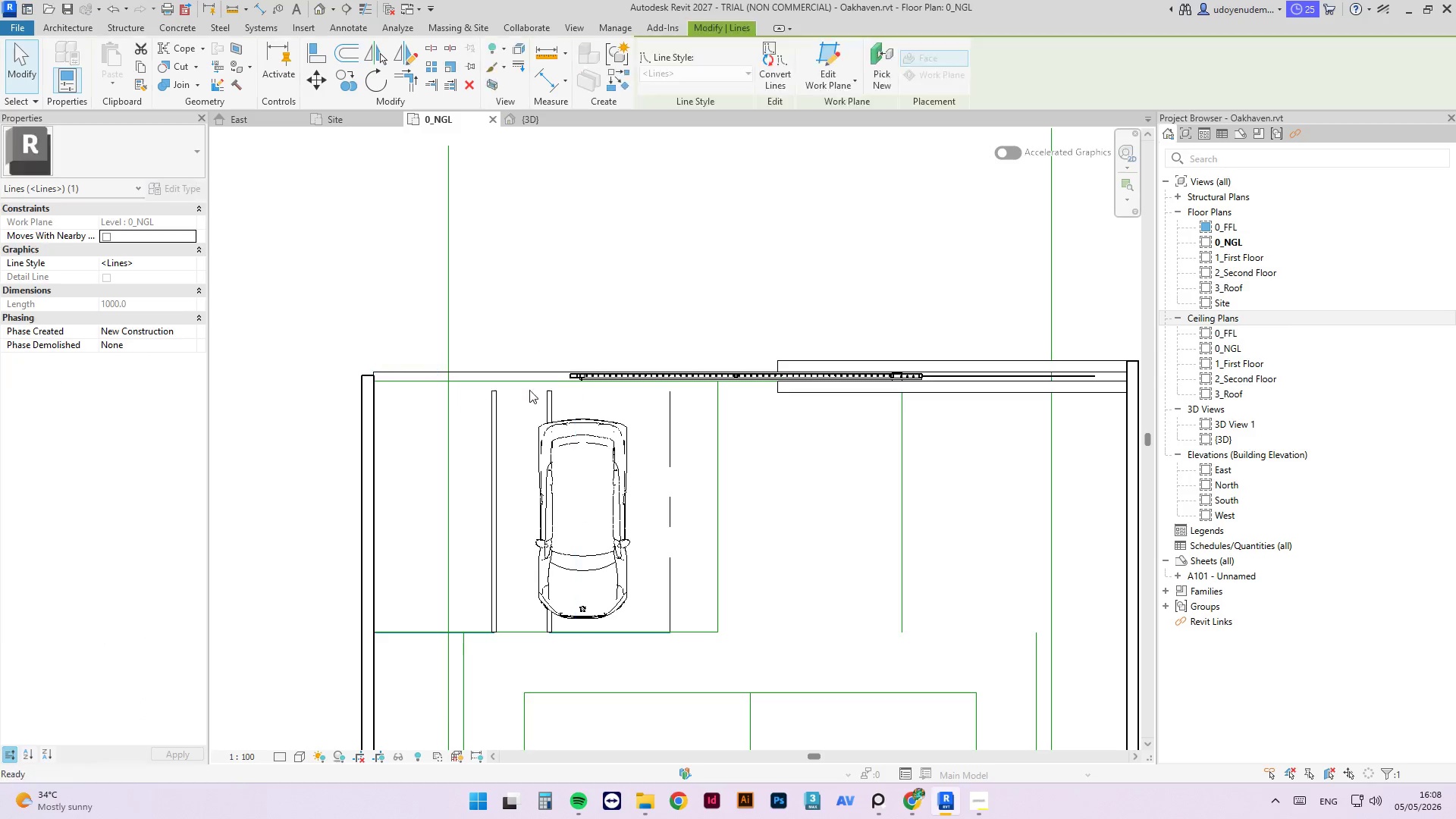 
key(Delete)
 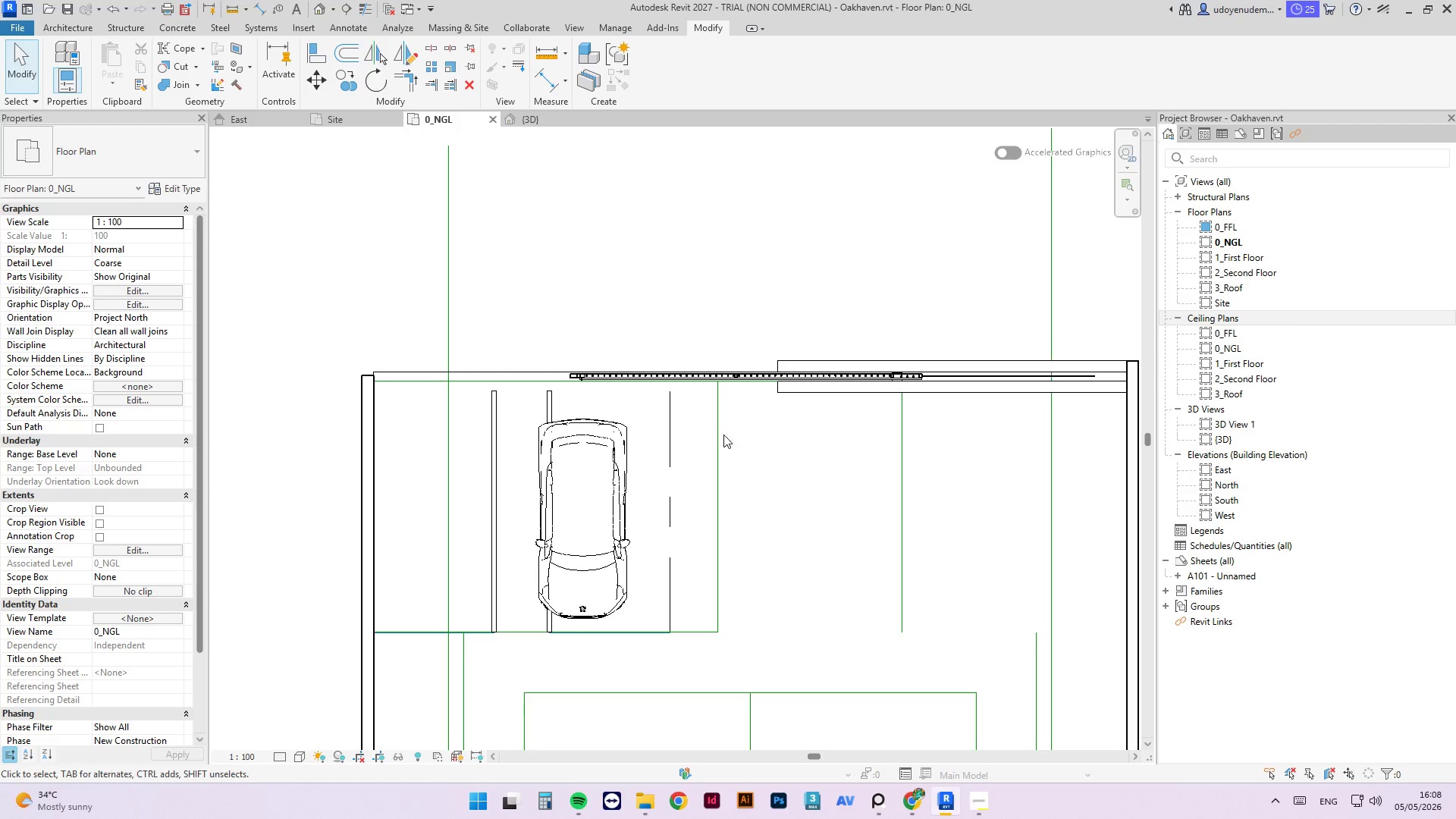 
left_click([715, 435])
 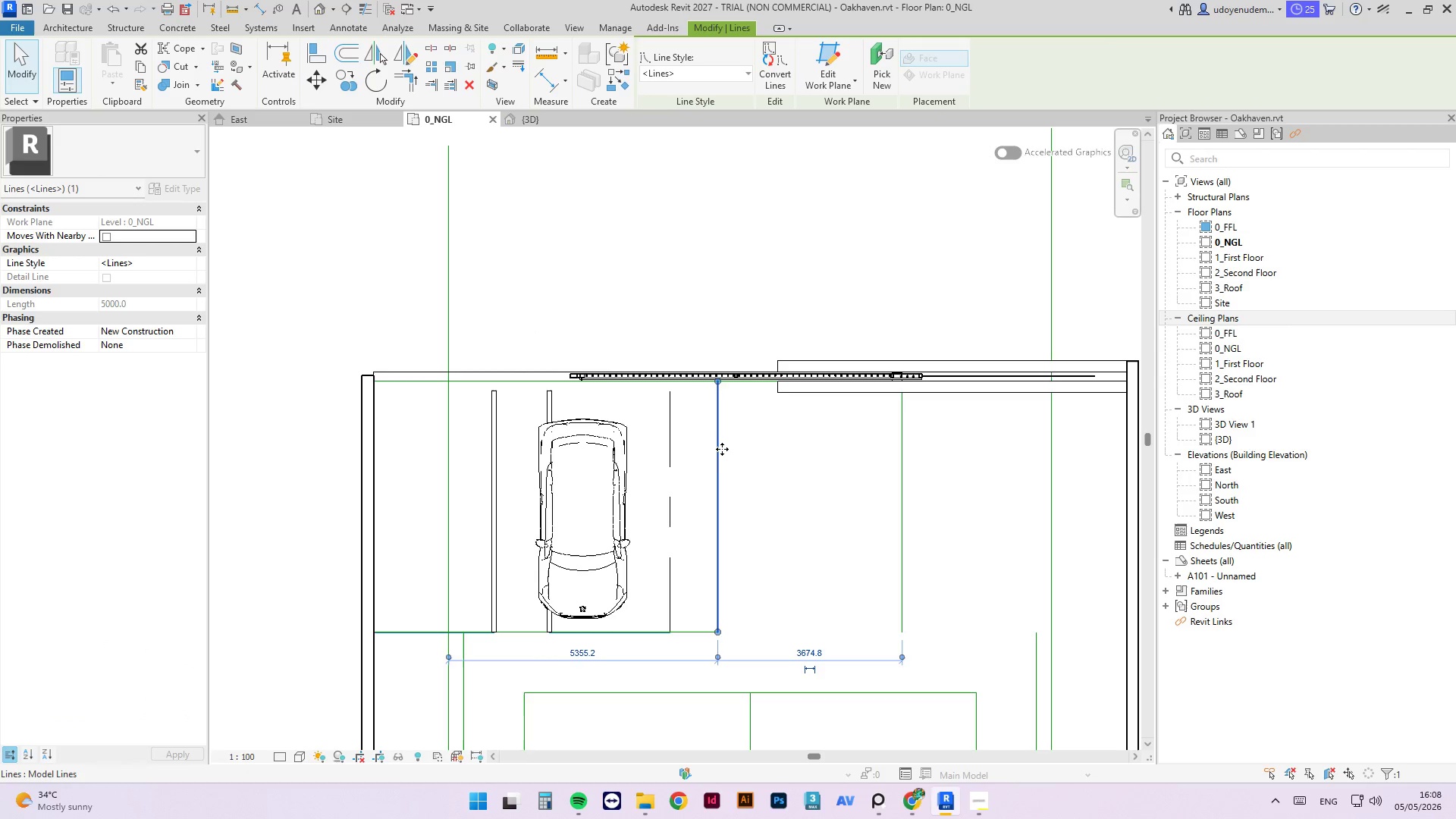 
left_click_drag(start_coordinate=[722, 449], to_coordinate=[674, 453])
 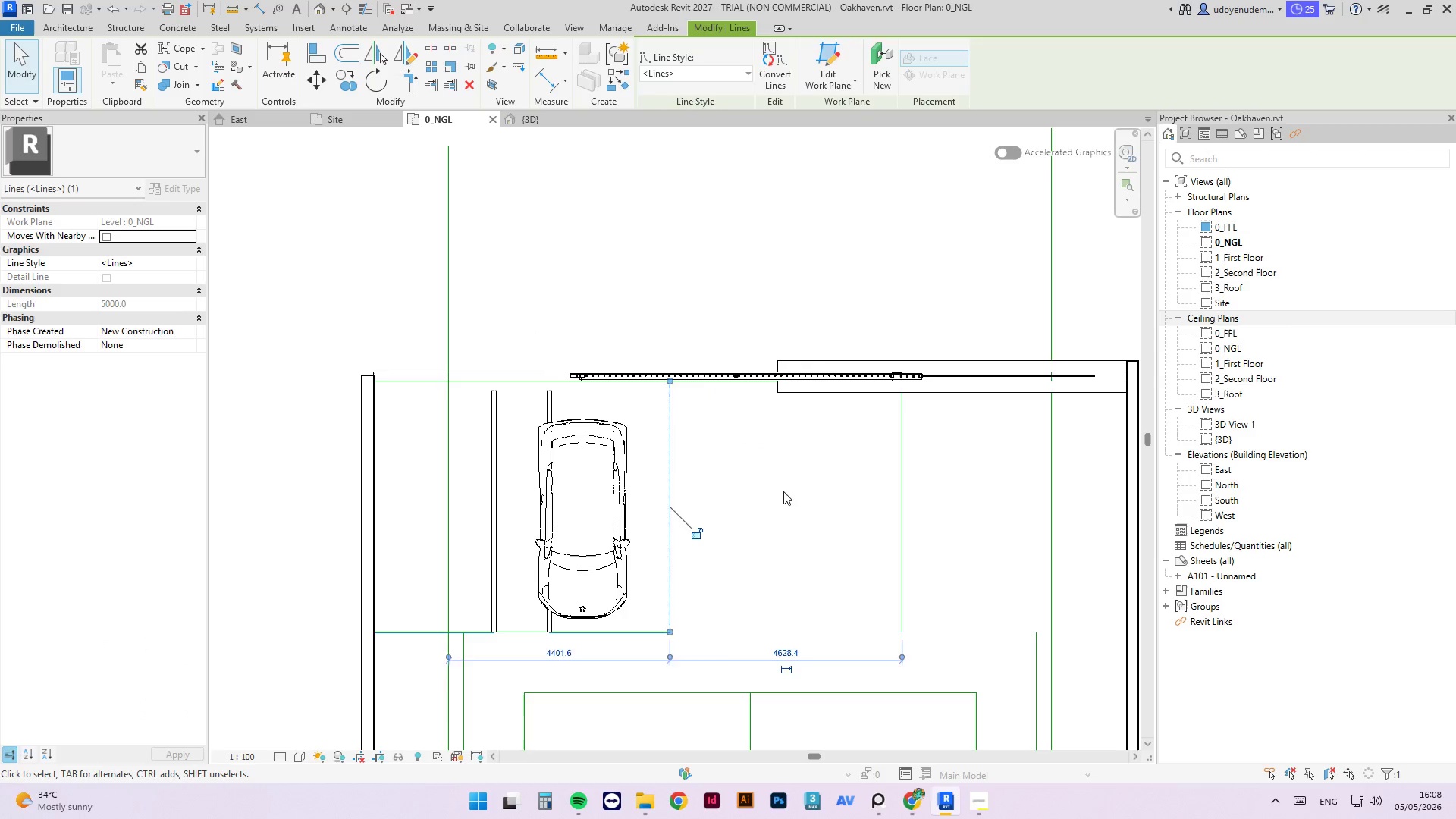 
left_click([783, 491])
 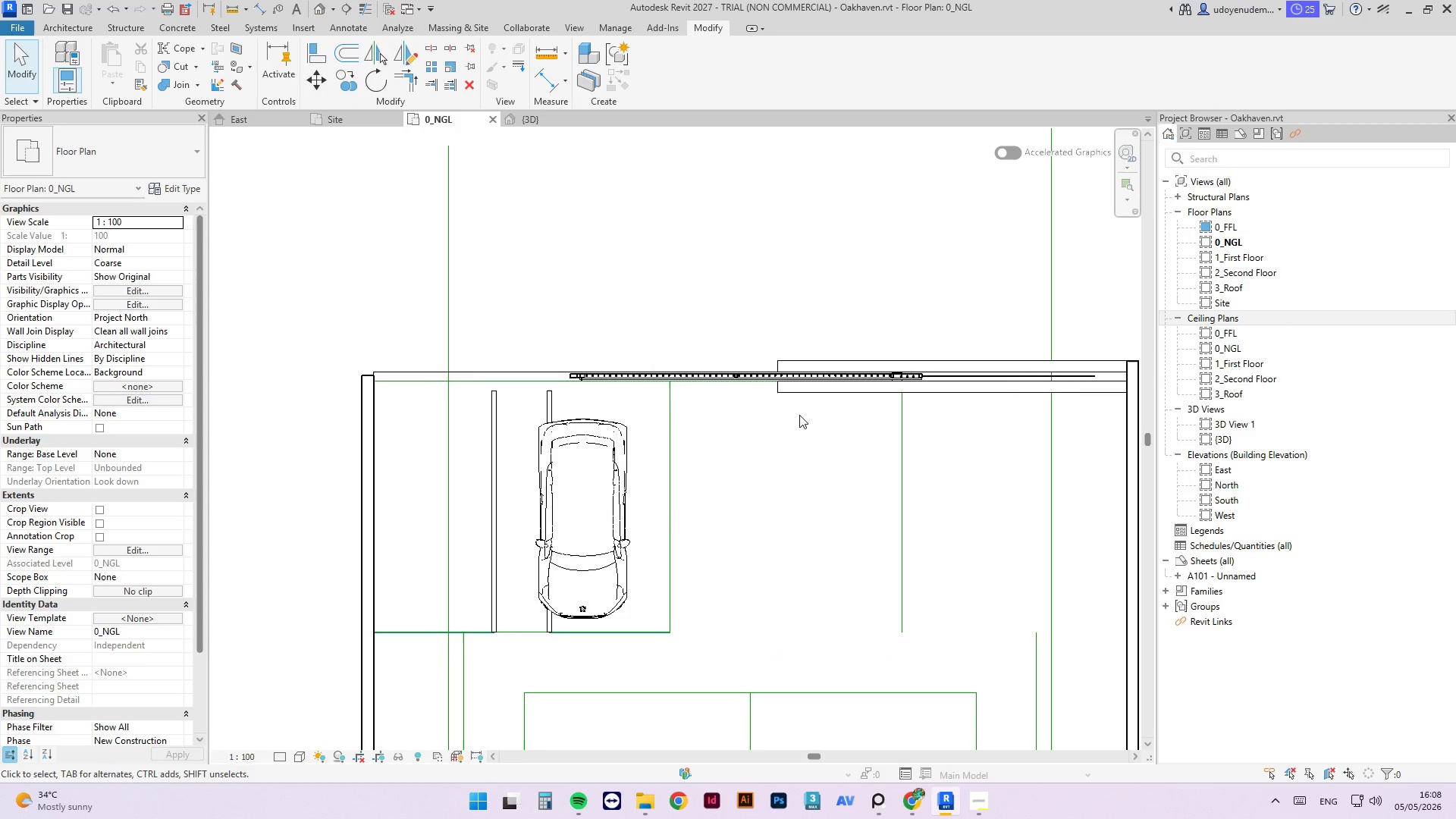 
left_click([866, 428])
 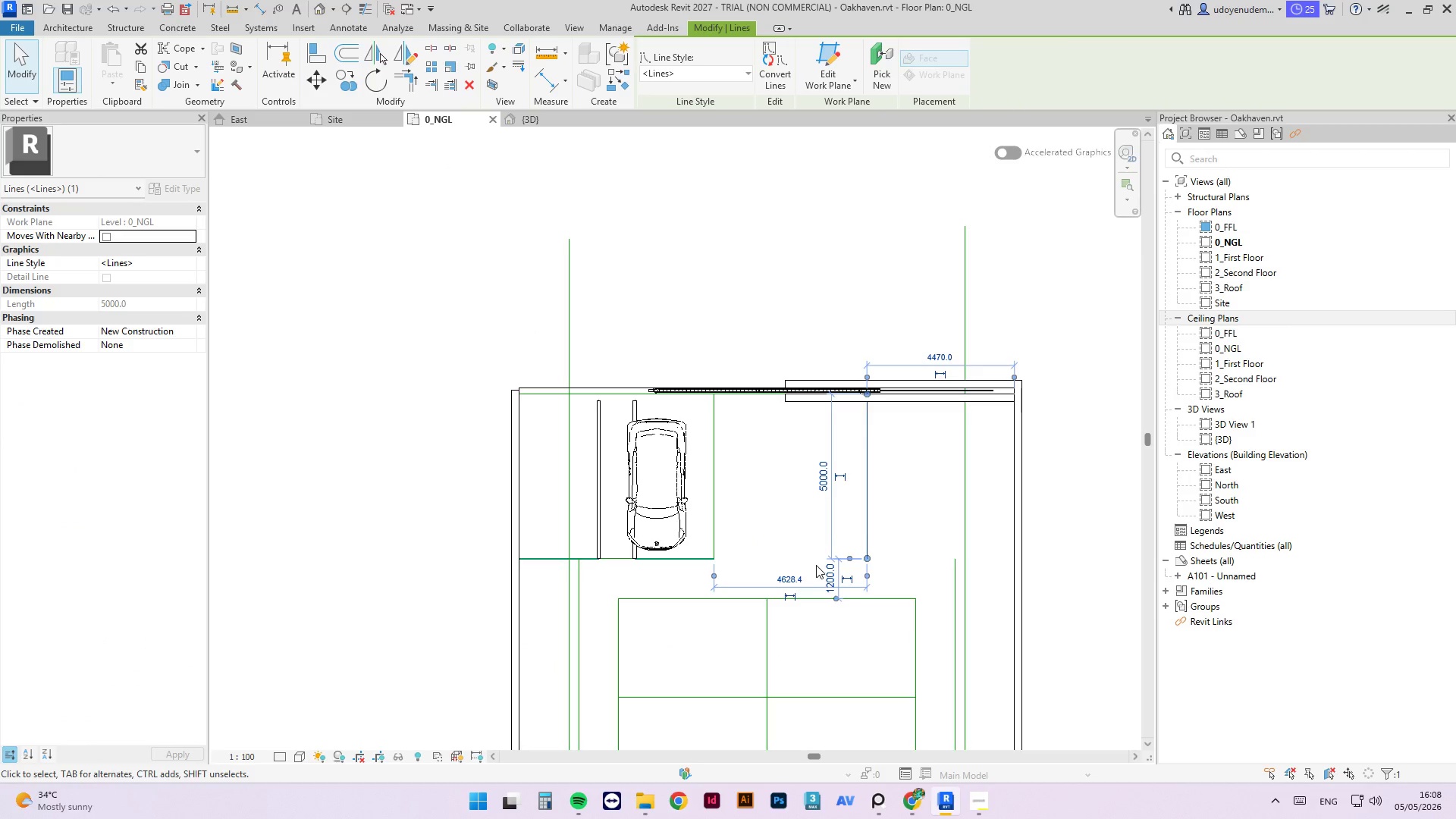 
scroll: coordinate [799, 425], scroll_direction: down, amount: 3.0
 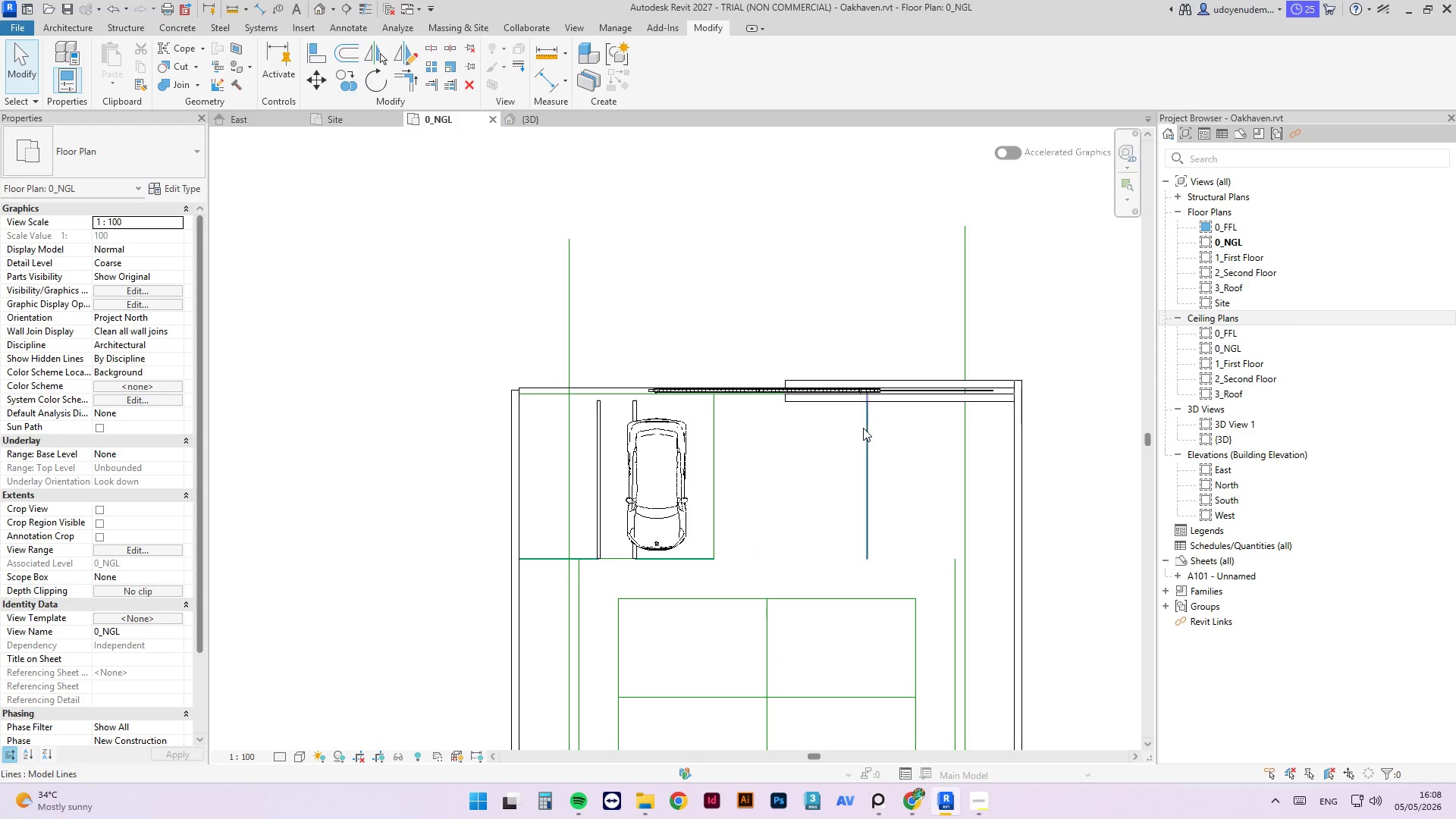 
left_click([792, 579])
 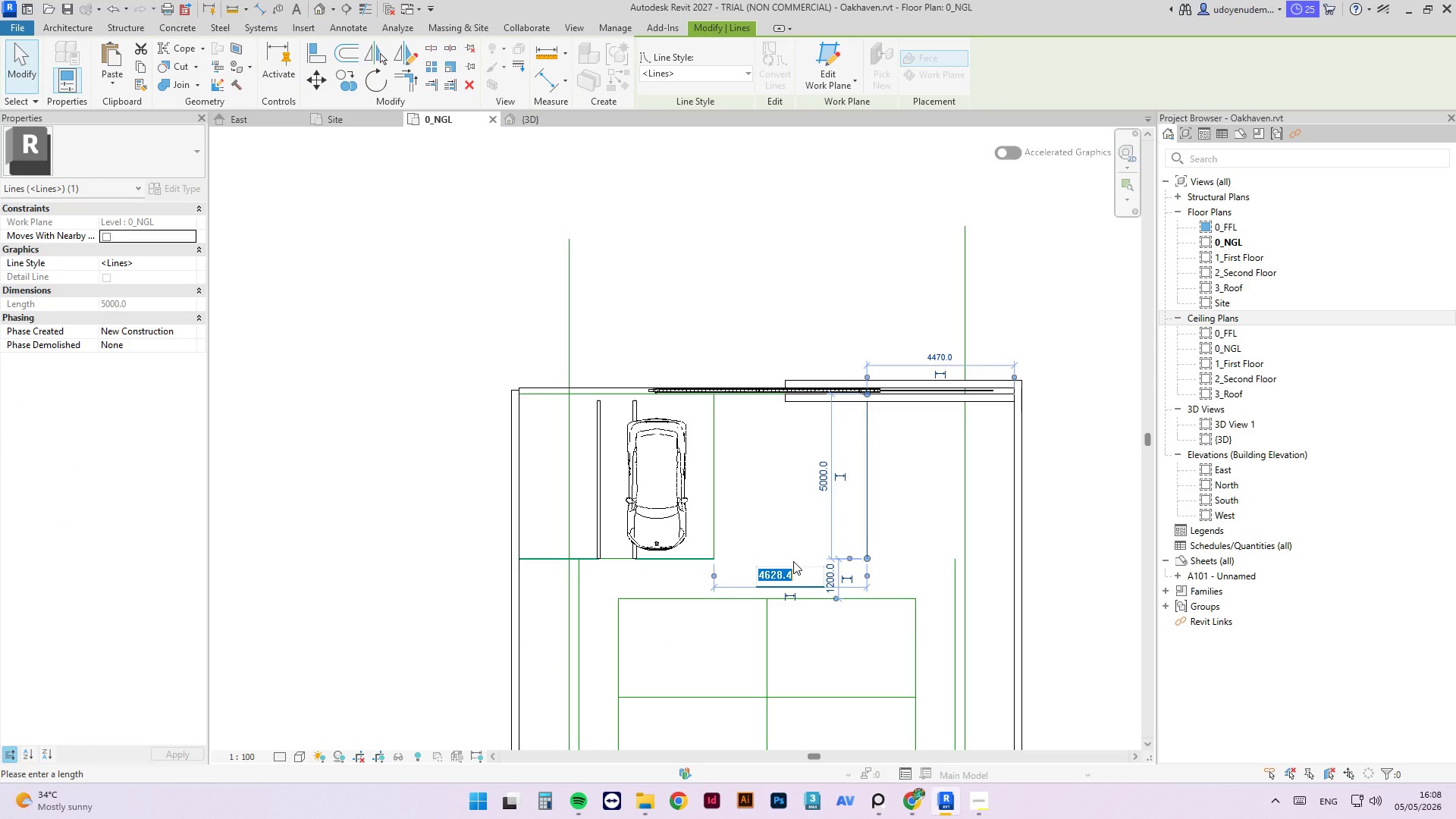 
key(Numpad2)
 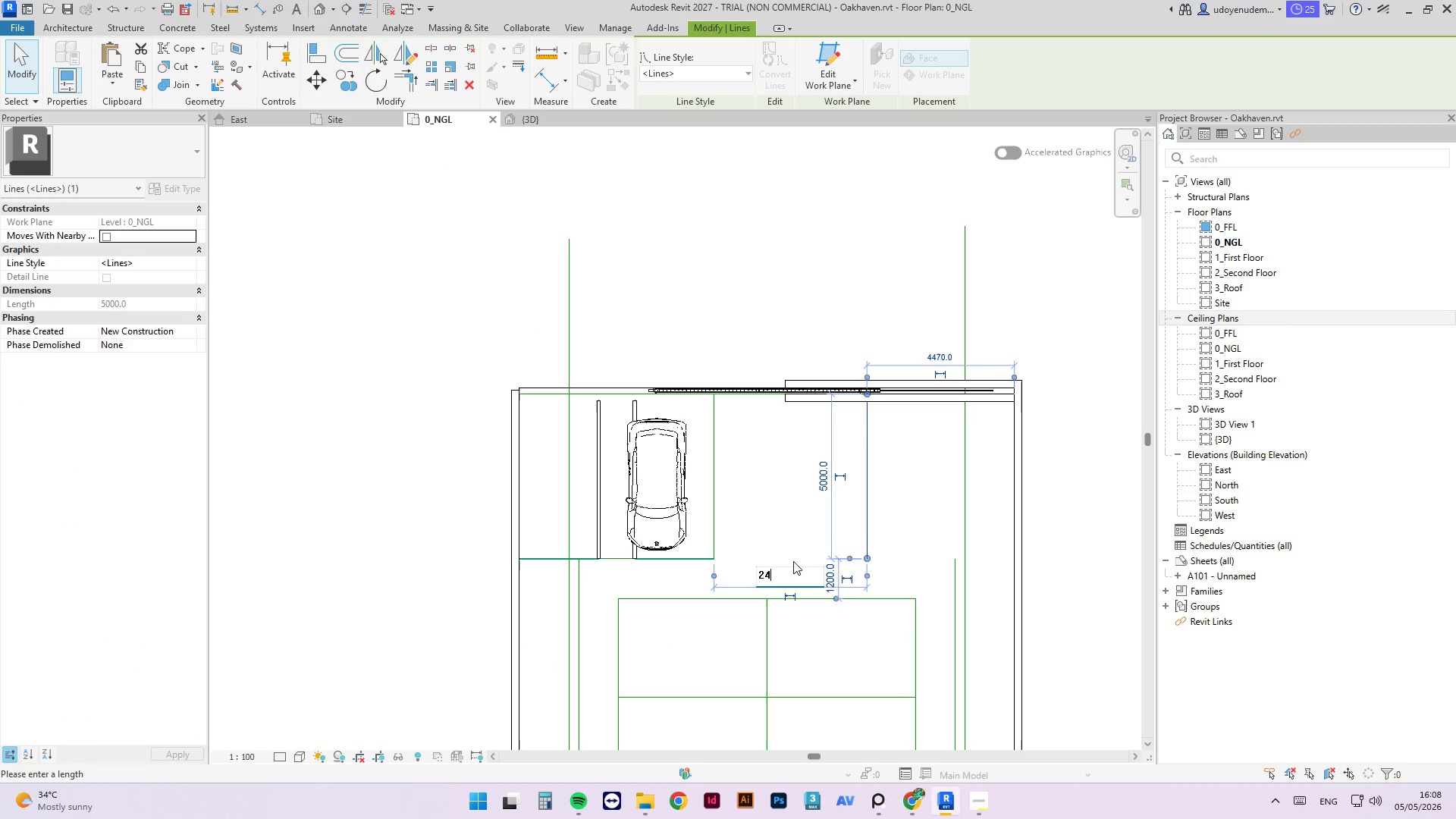 
key(Numpad4)
 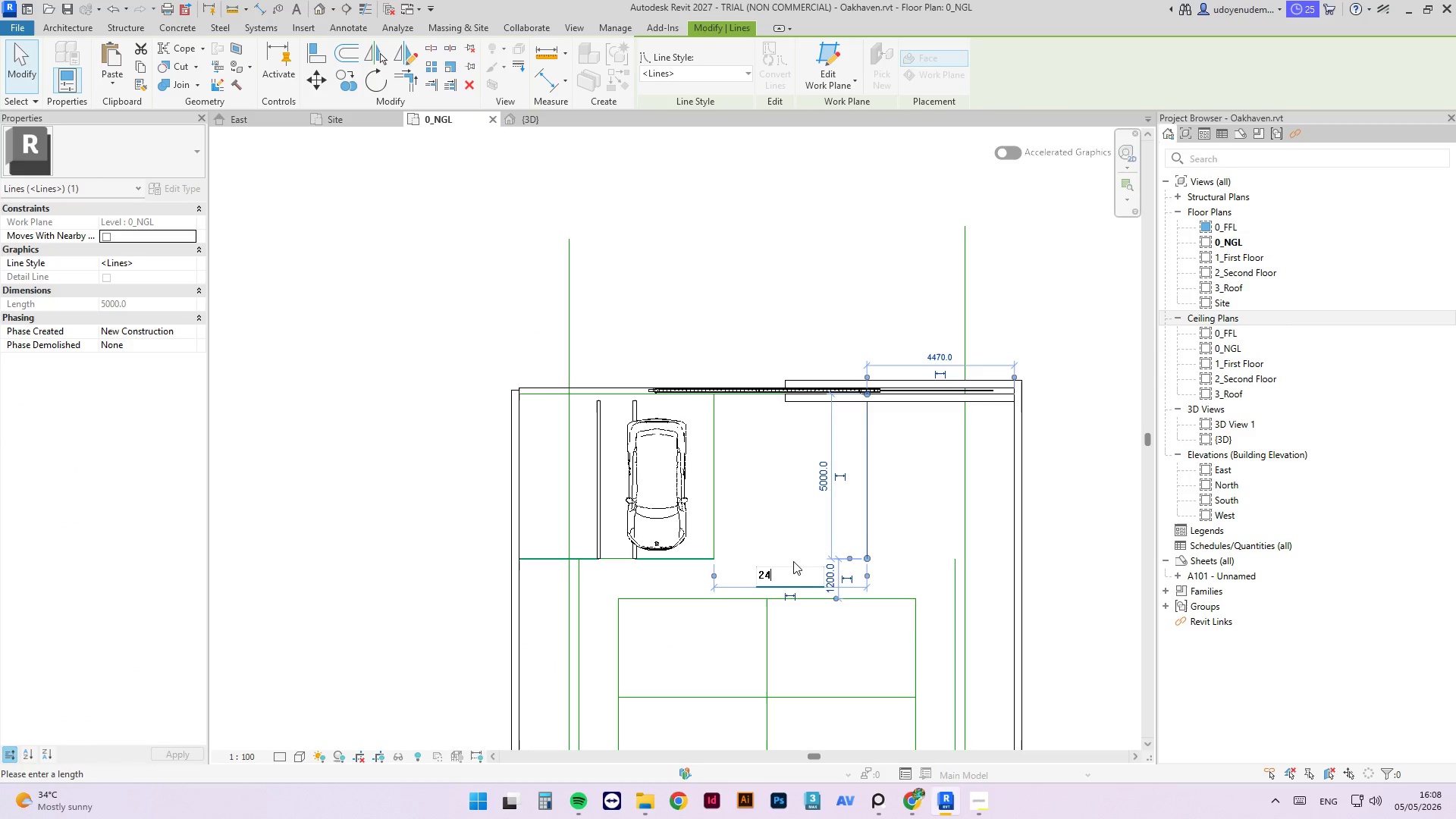 
key(Numpad0)
 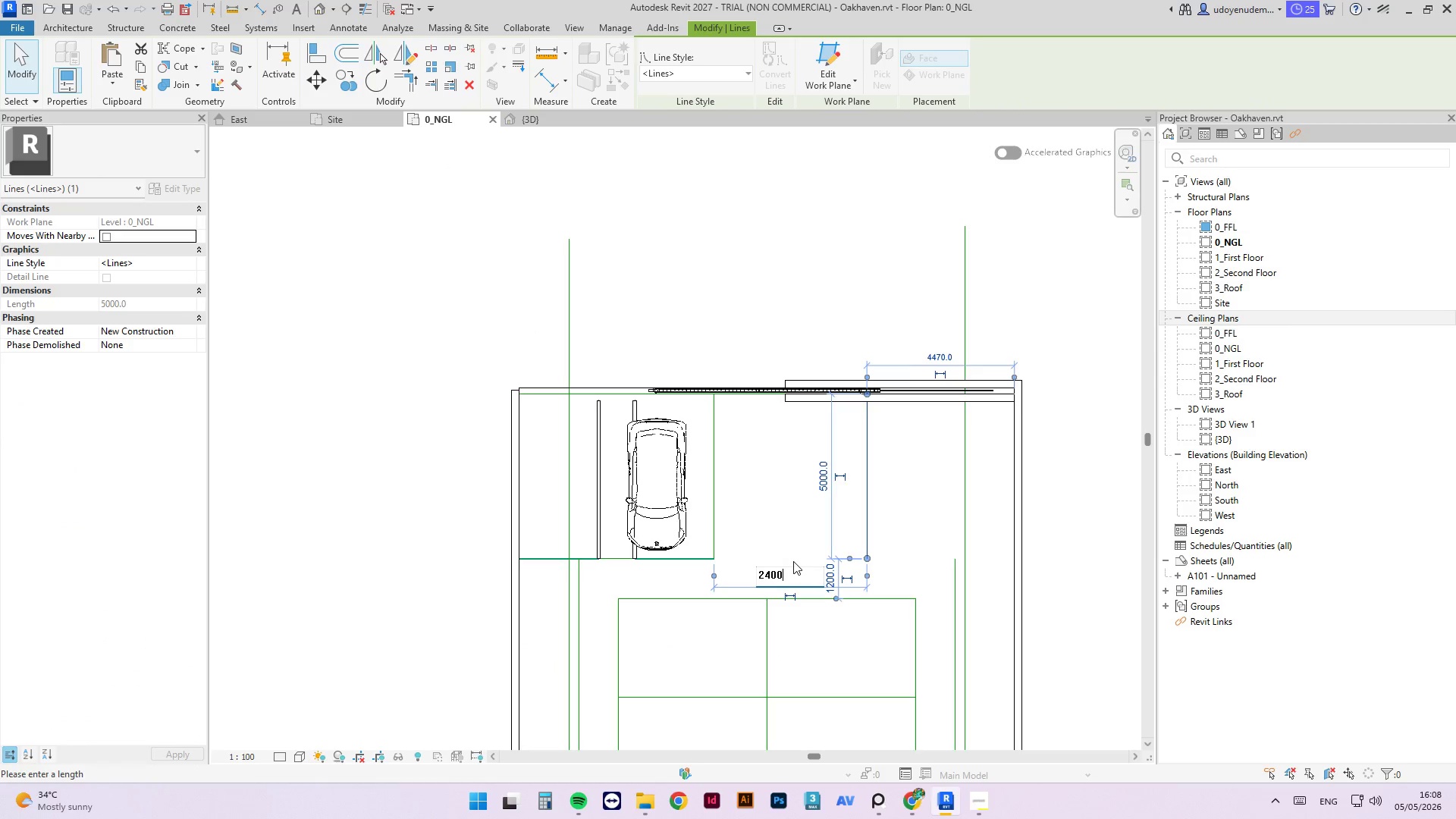 
key(Numpad0)
 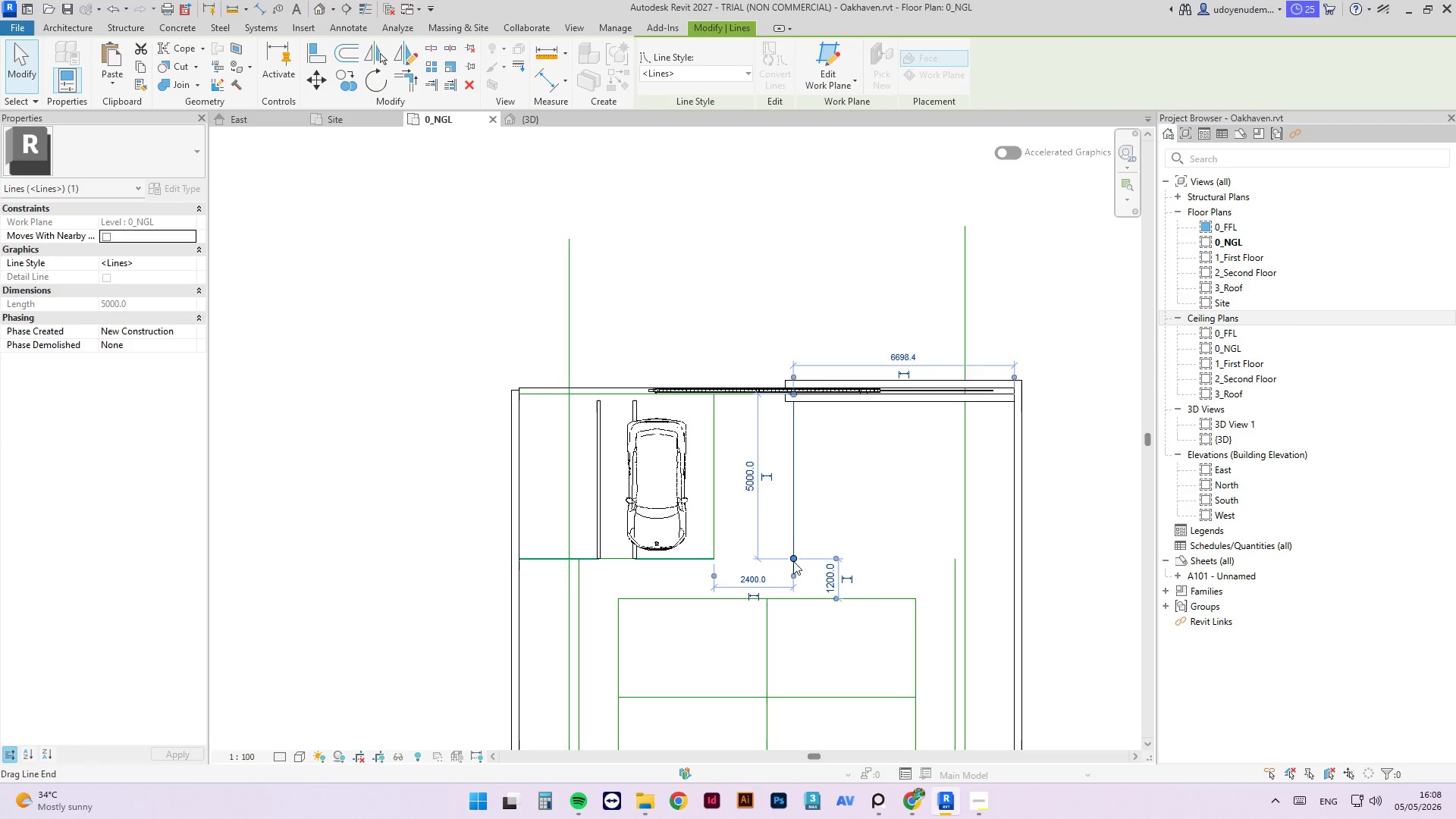 
key(NumpadEnter)
 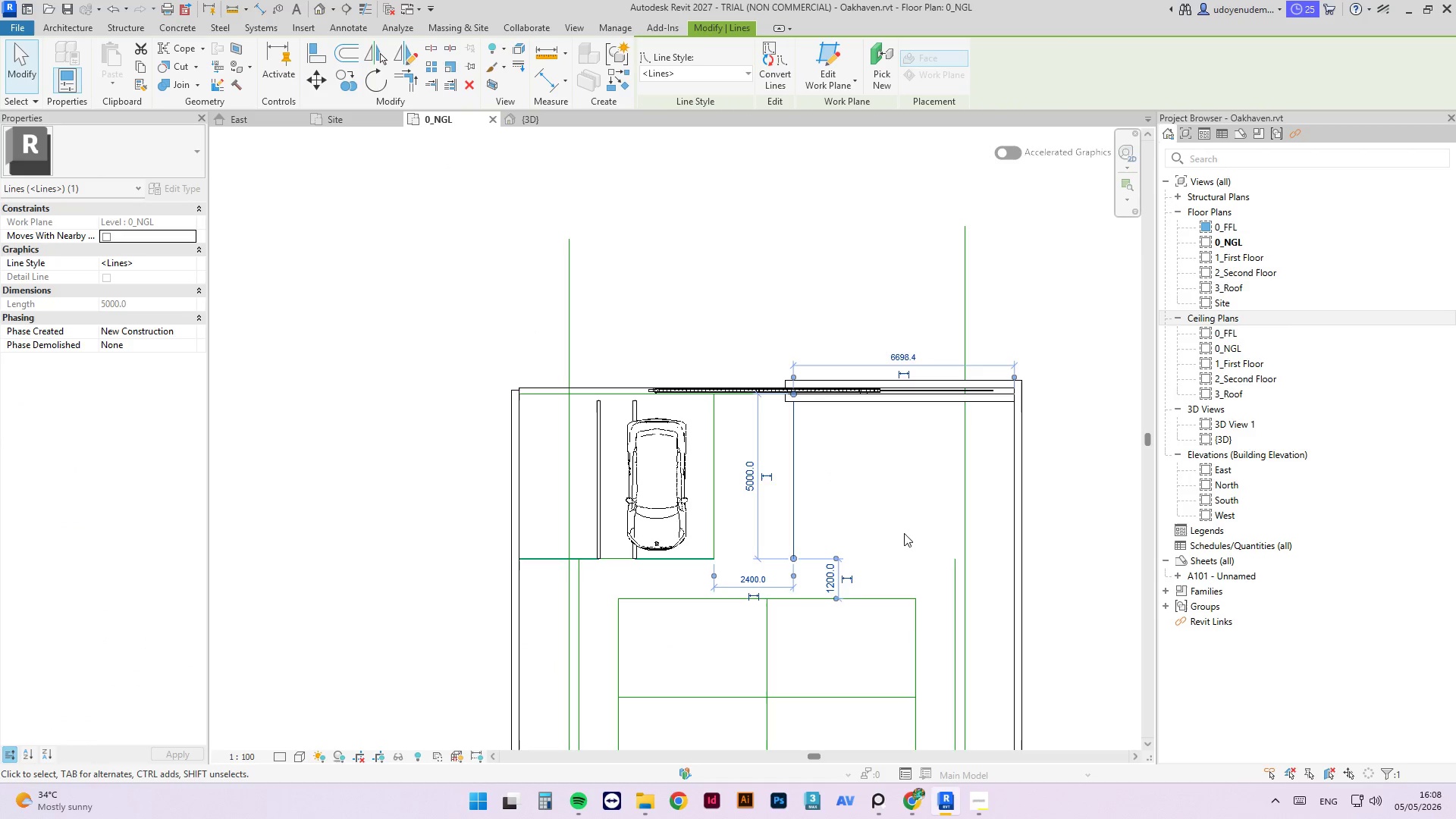 
left_click([880, 525])
 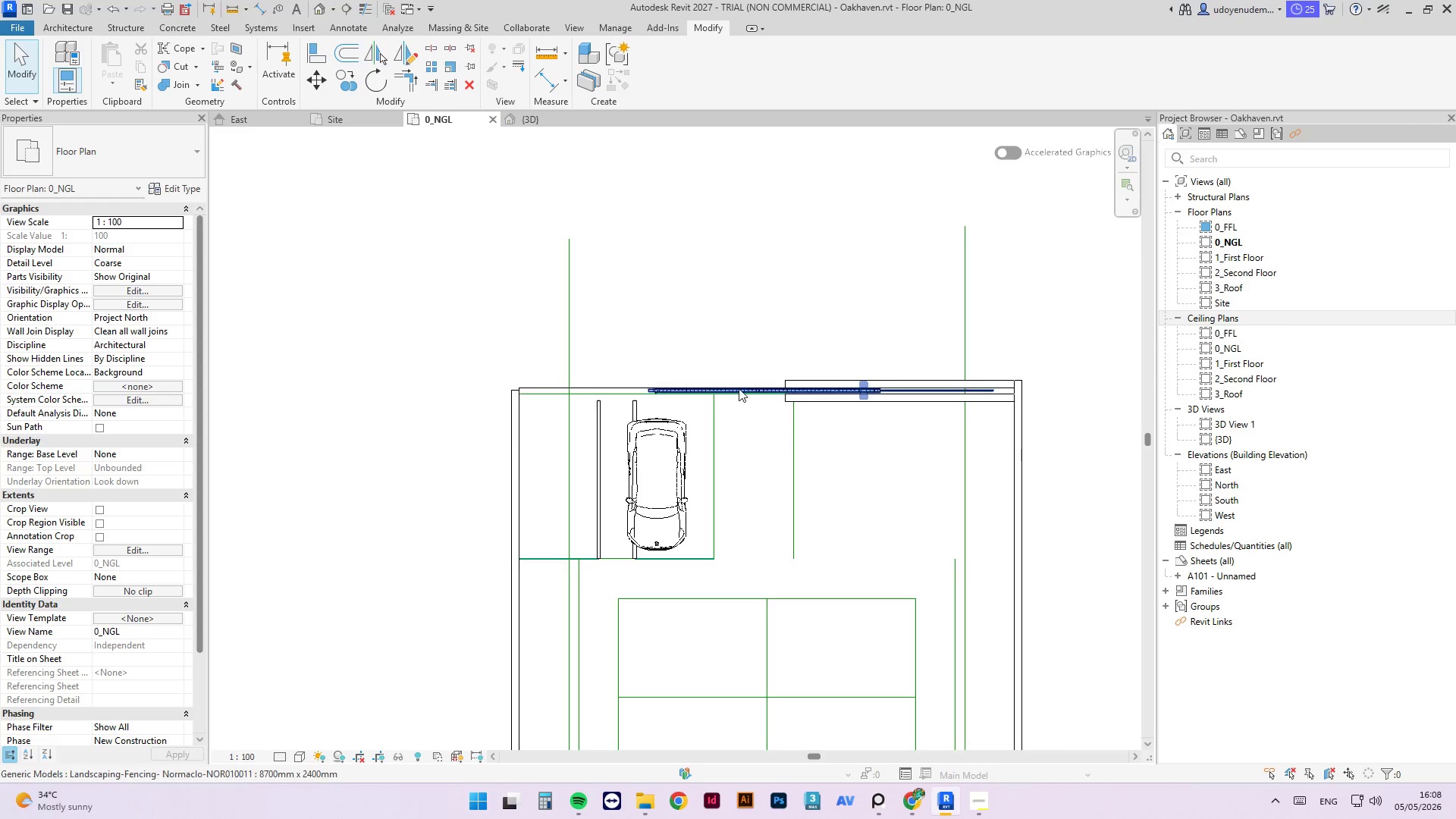 
left_click([739, 388])
 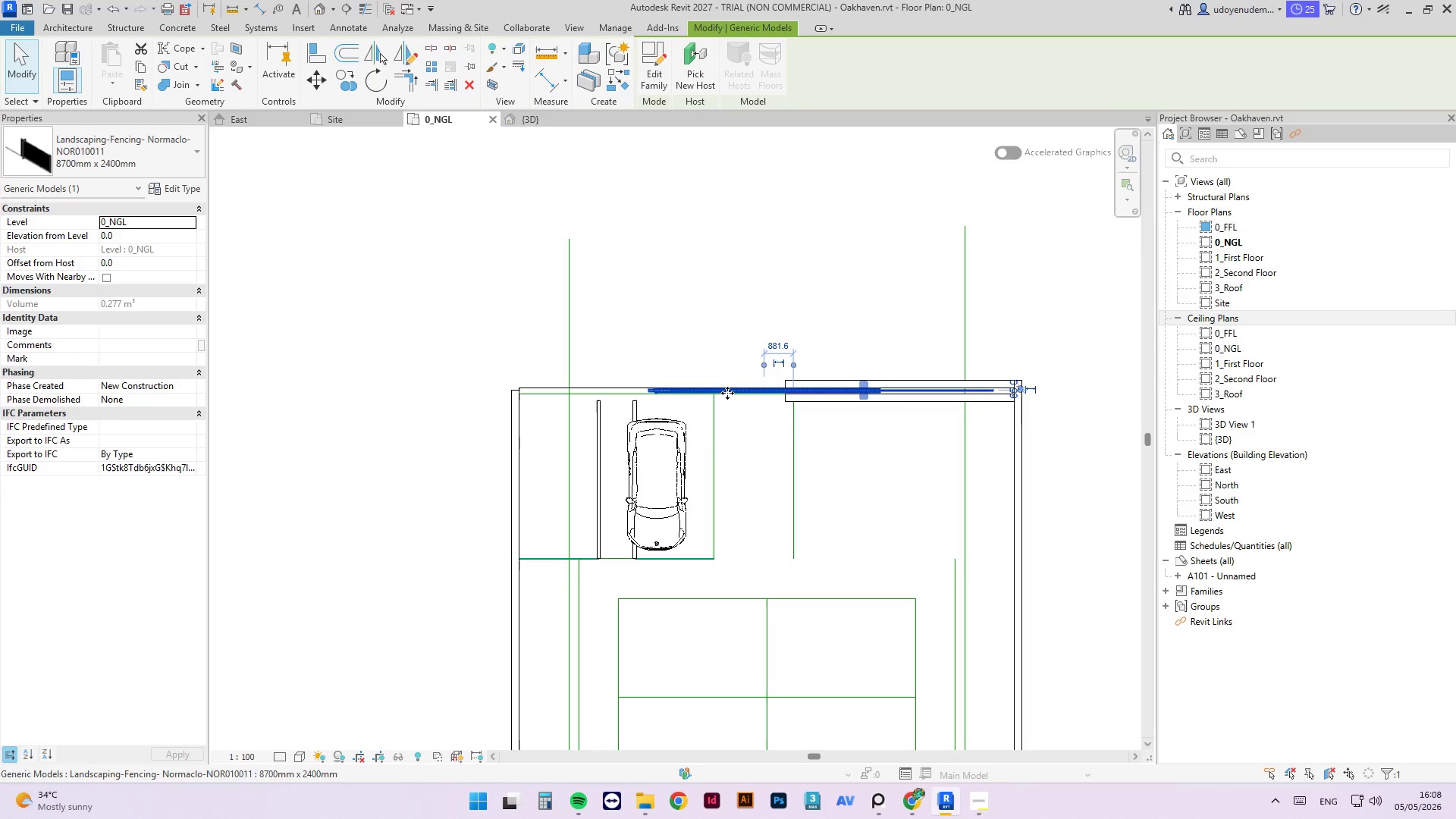 
left_click_drag(start_coordinate=[727, 393], to_coordinate=[602, 397])
 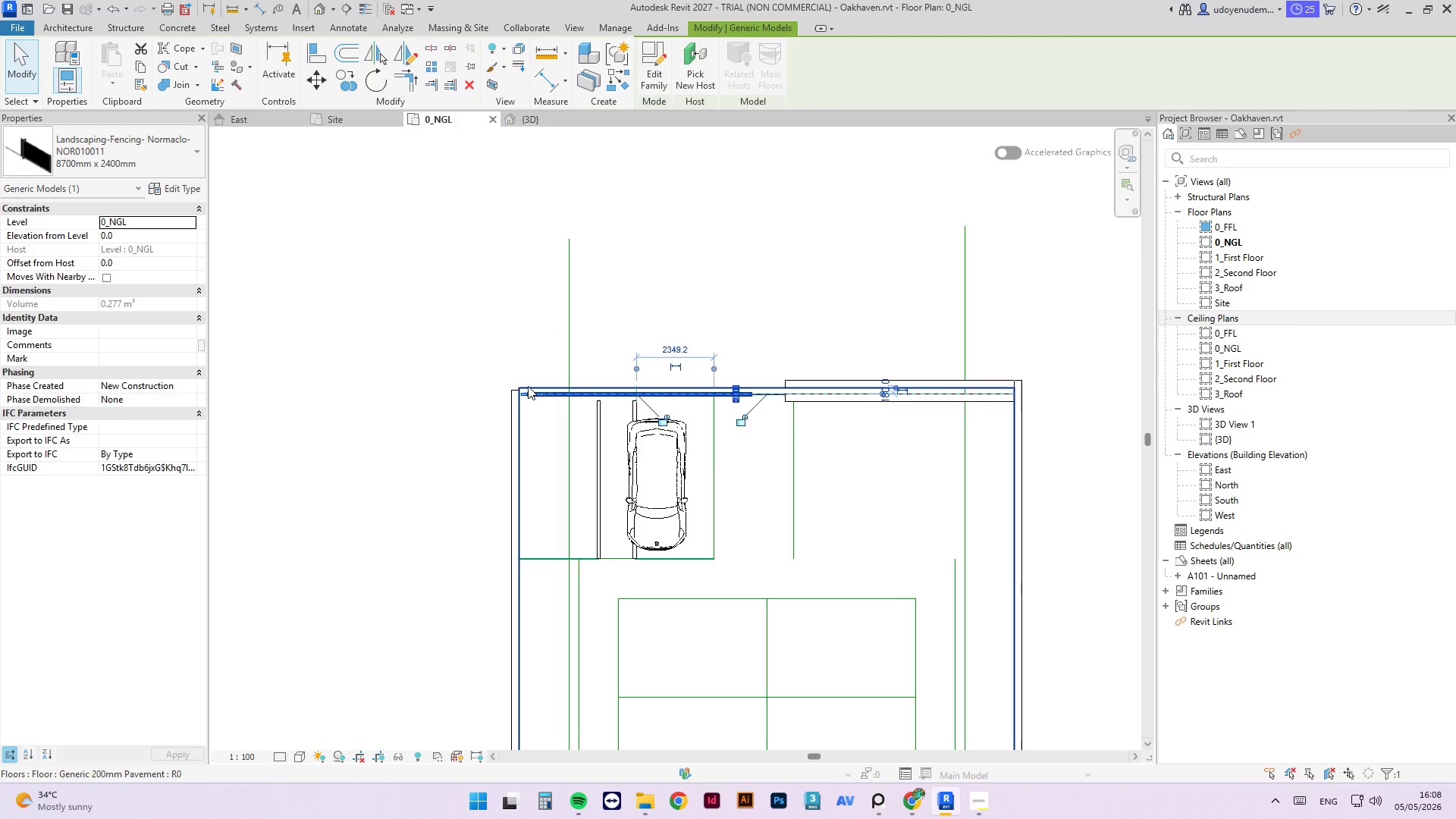 
scroll: coordinate [934, 438], scroll_direction: up, amount: 9.0
 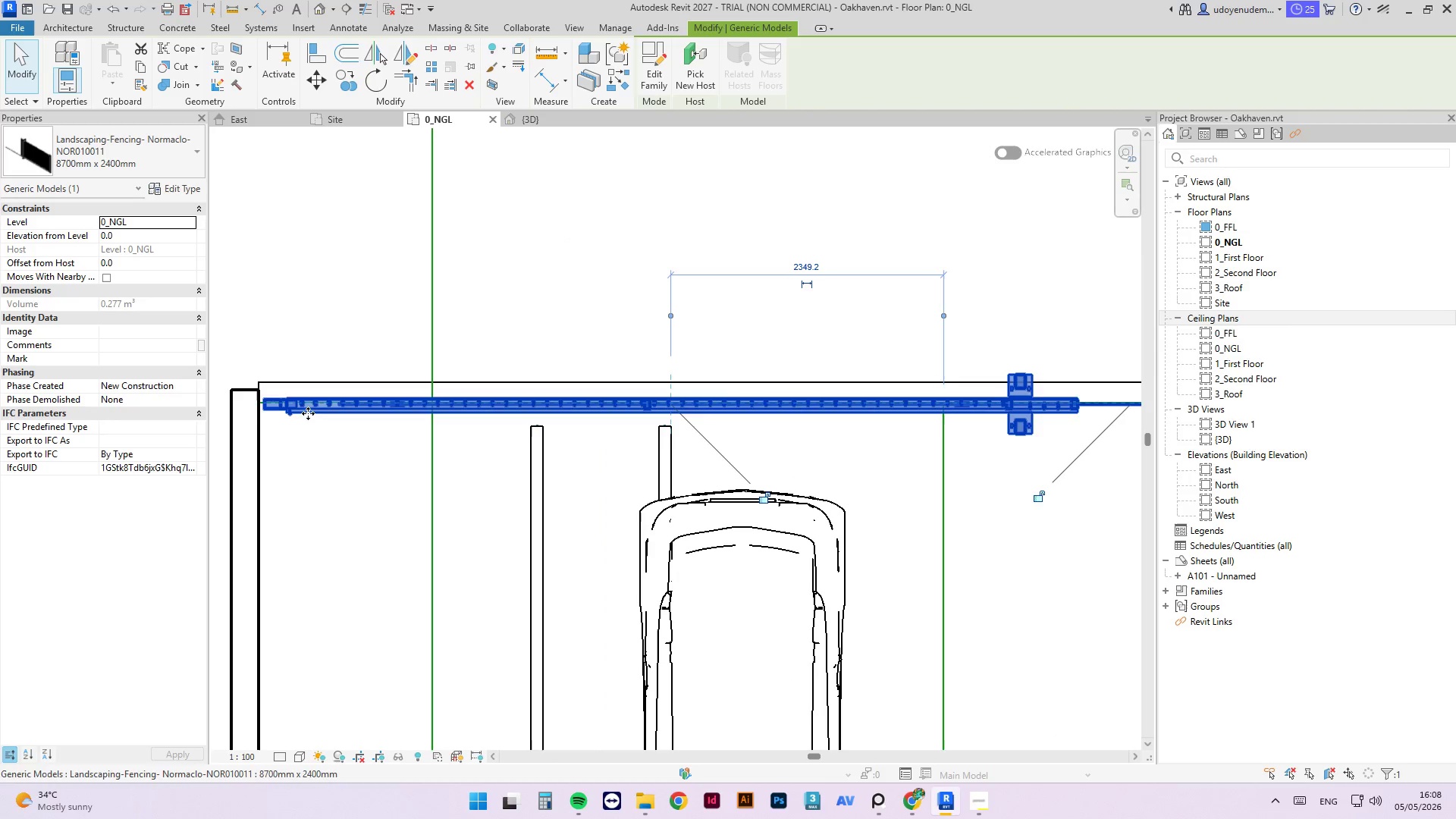 
left_click([325, 436])
 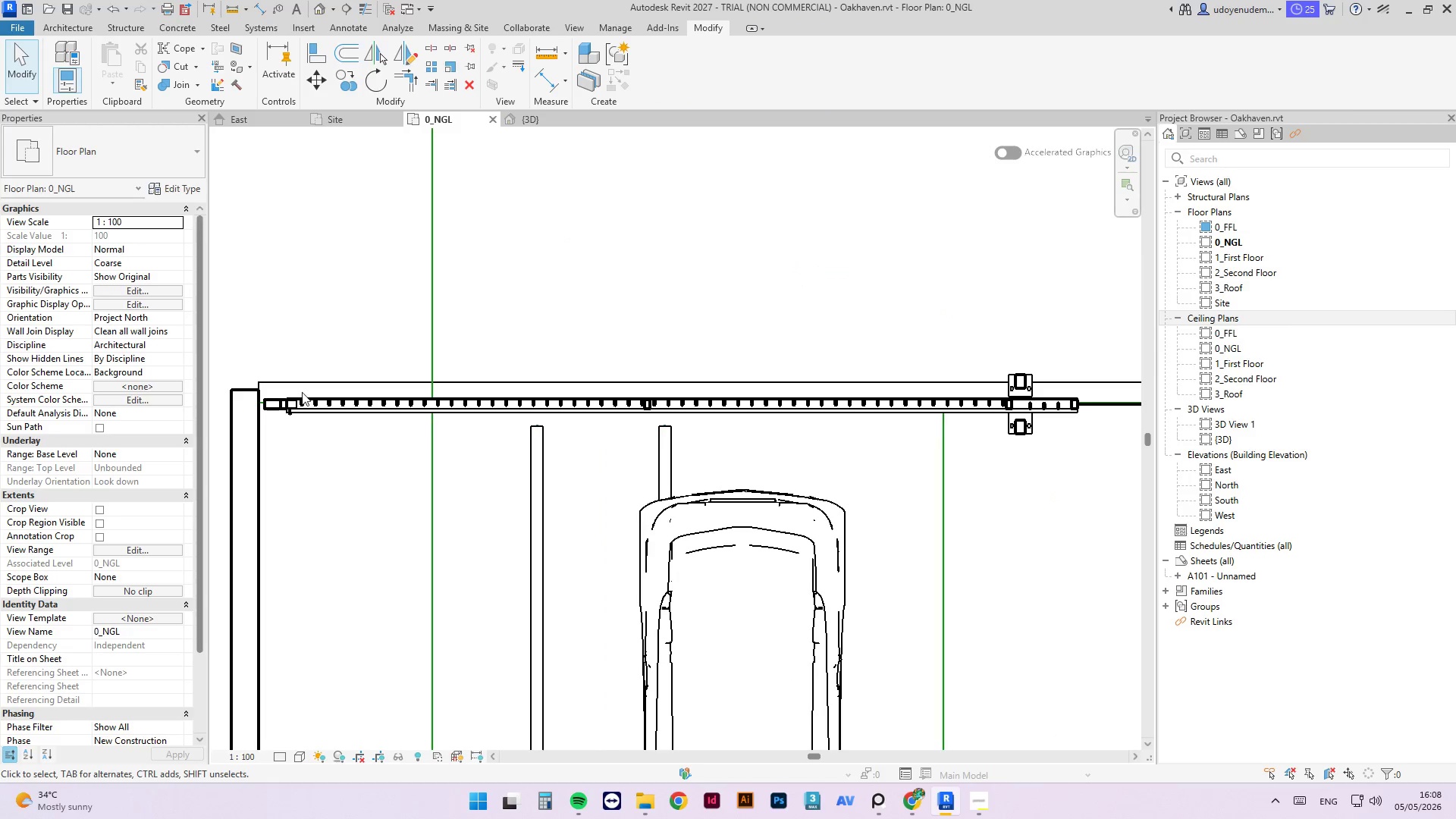 
left_click_drag(start_coordinate=[314, 410], to_coordinate=[306, 388])
 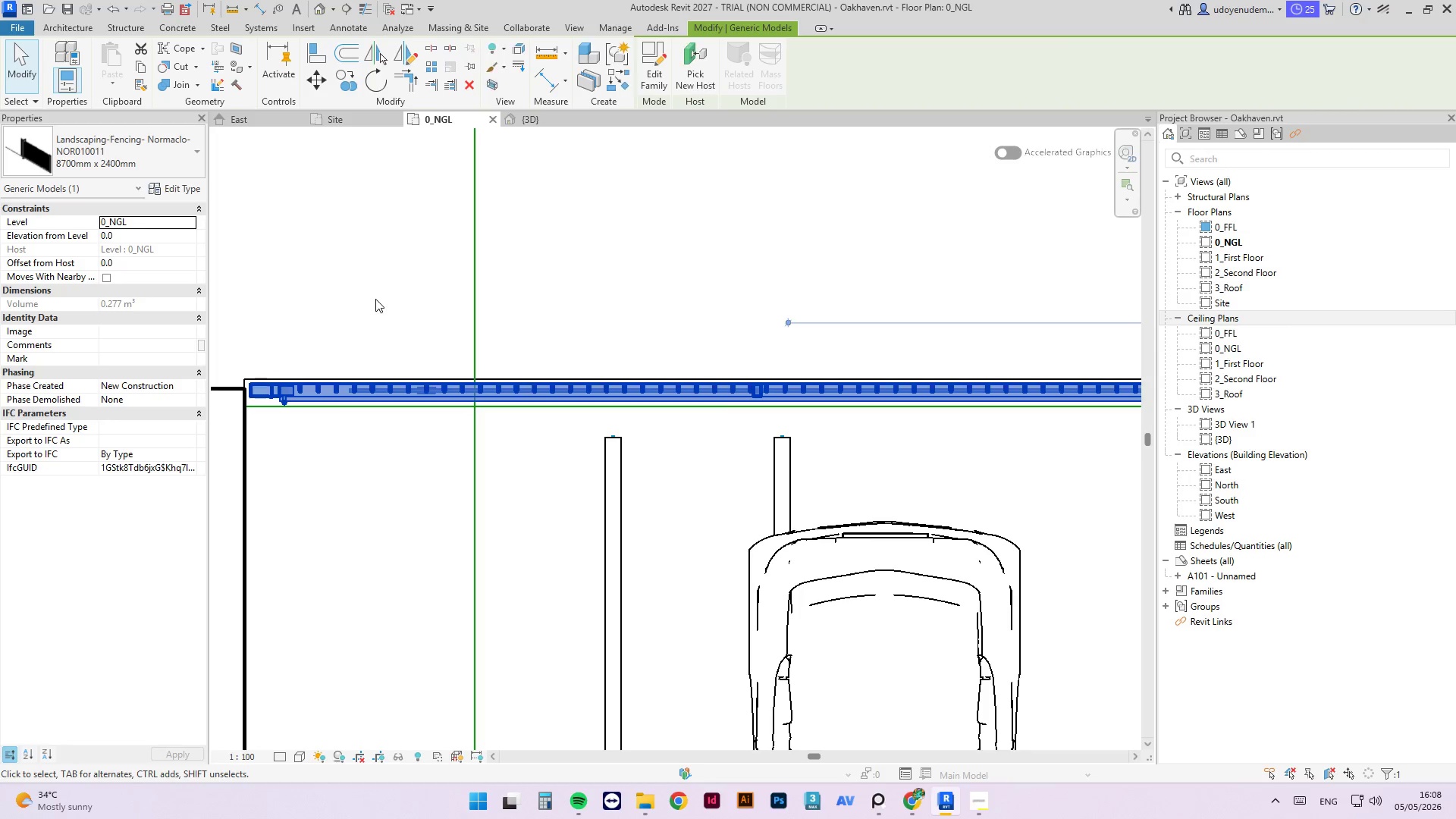 
scroll: coordinate [301, 392], scroll_direction: up, amount: 2.0
 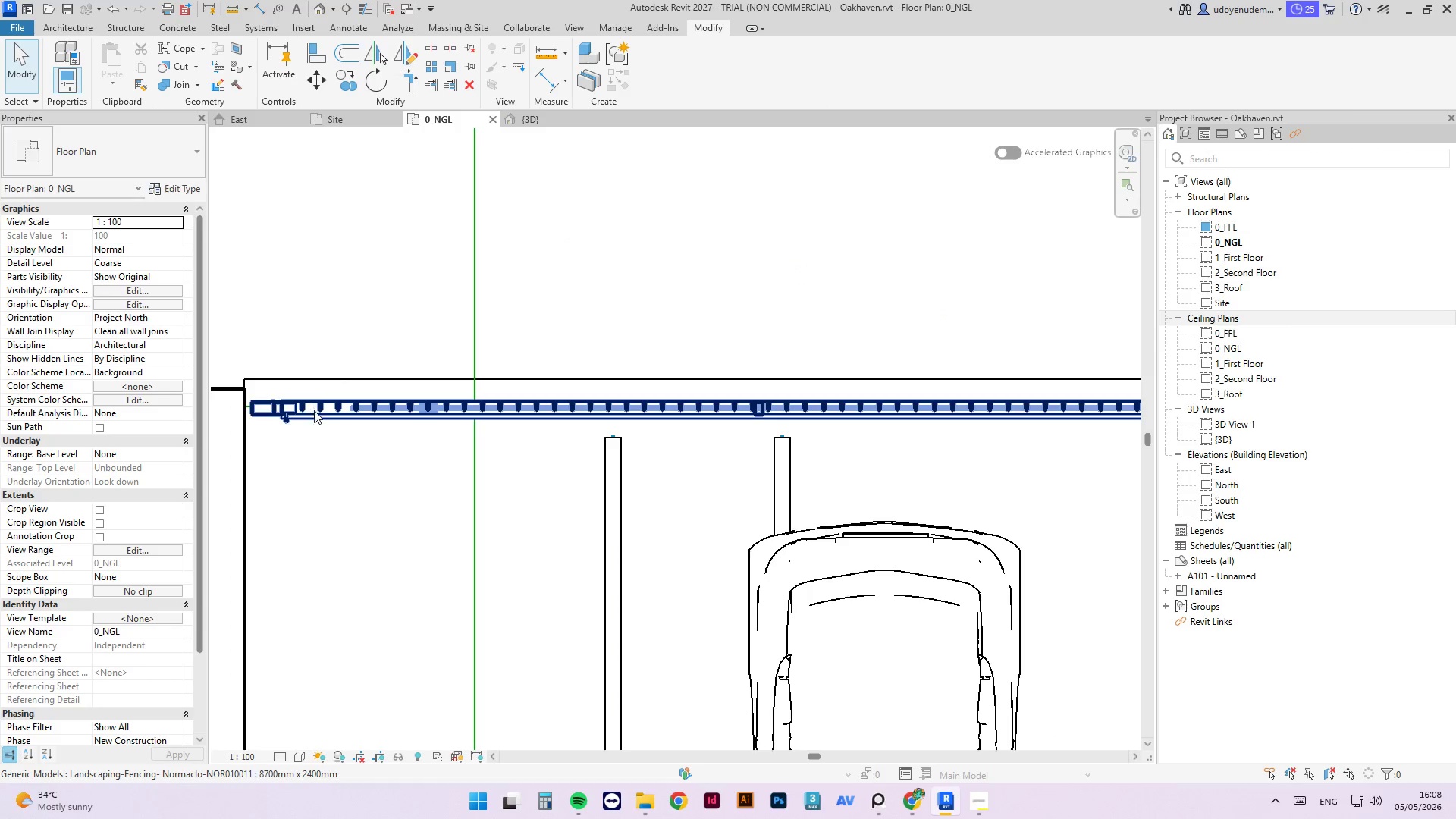 
left_click([375, 299])
 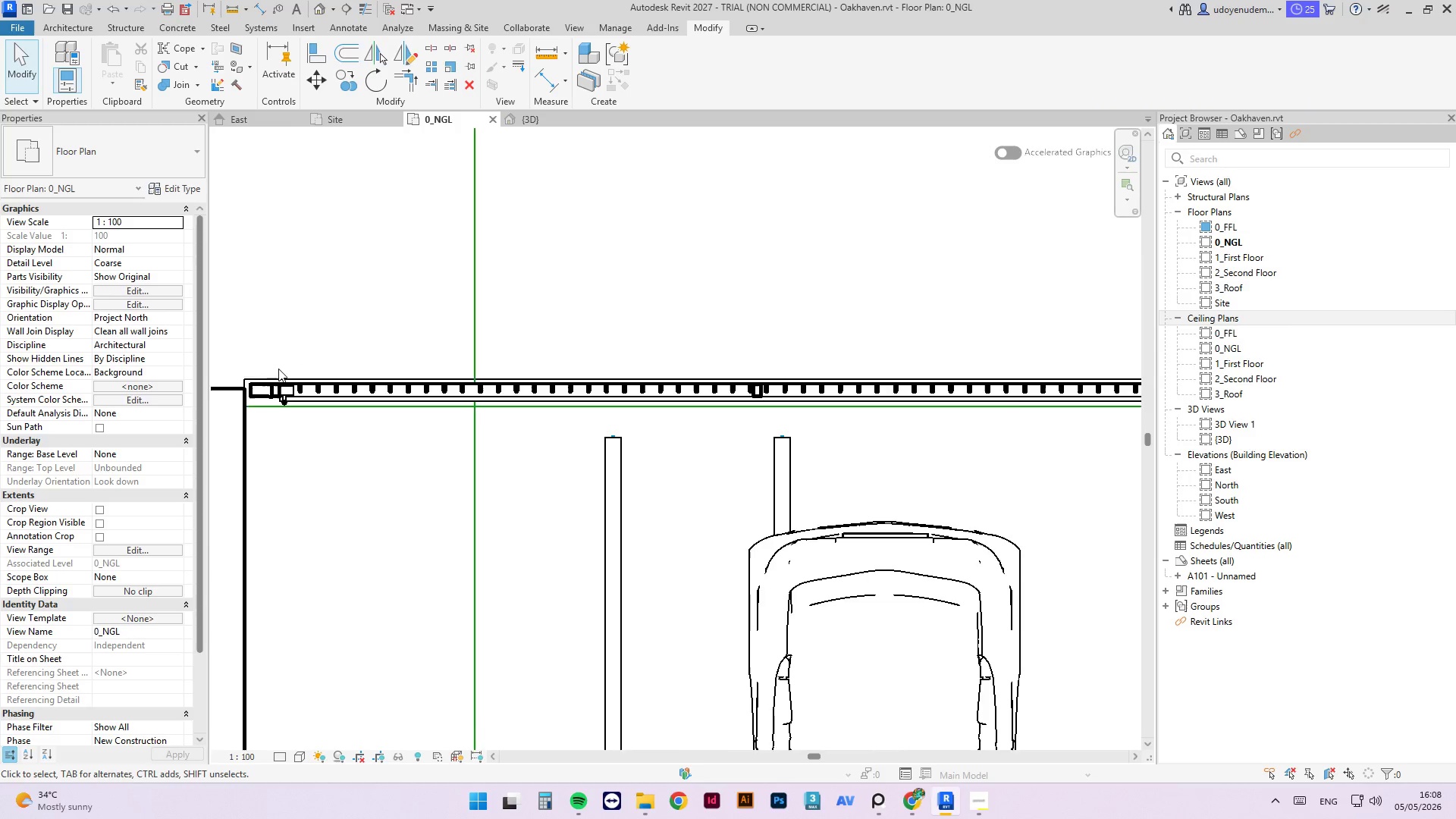 
scroll: coordinate [721, 343], scroll_direction: down, amount: 10.0
 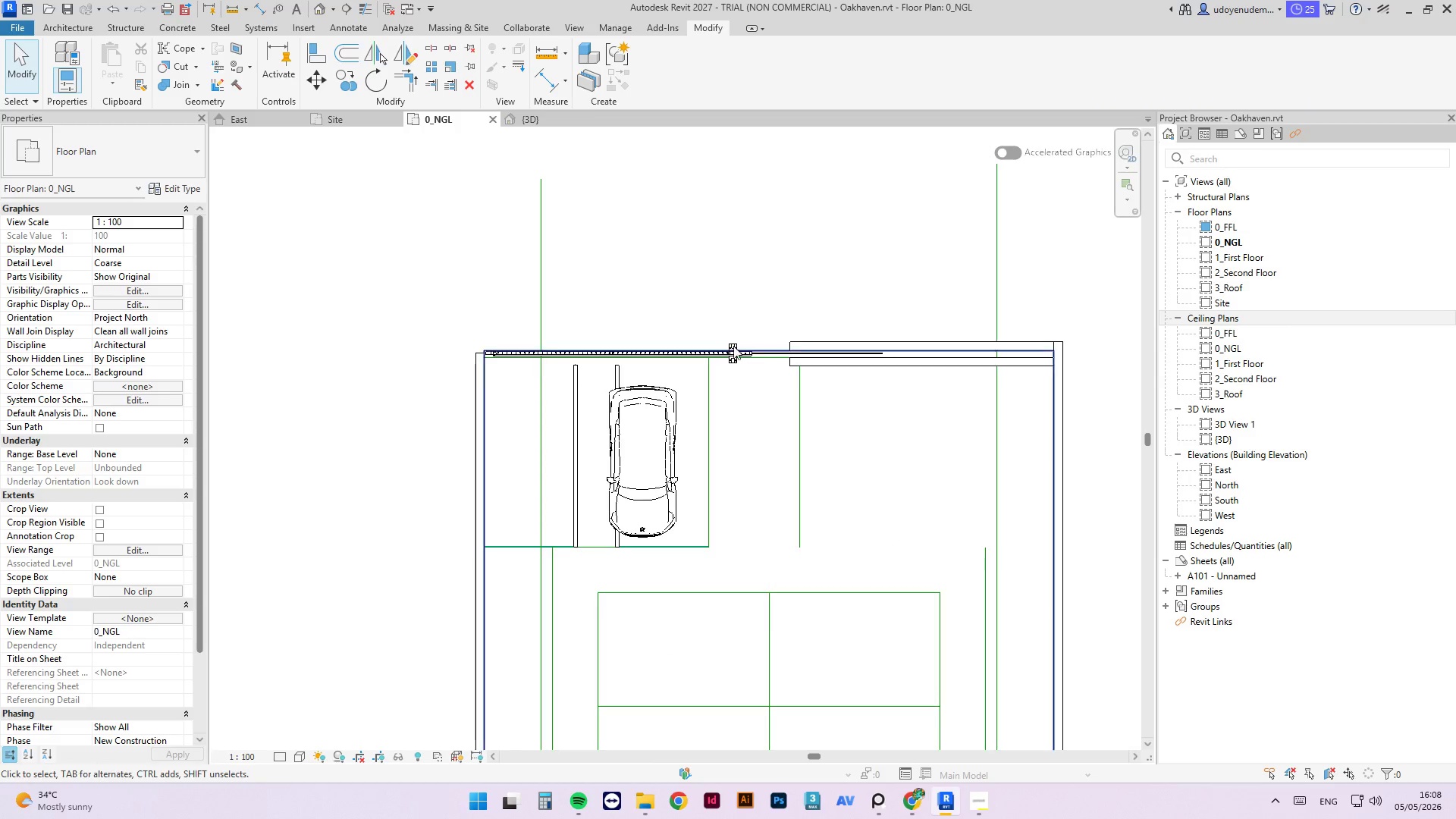 
scroll: coordinate [824, 359], scroll_direction: up, amount: 4.0
 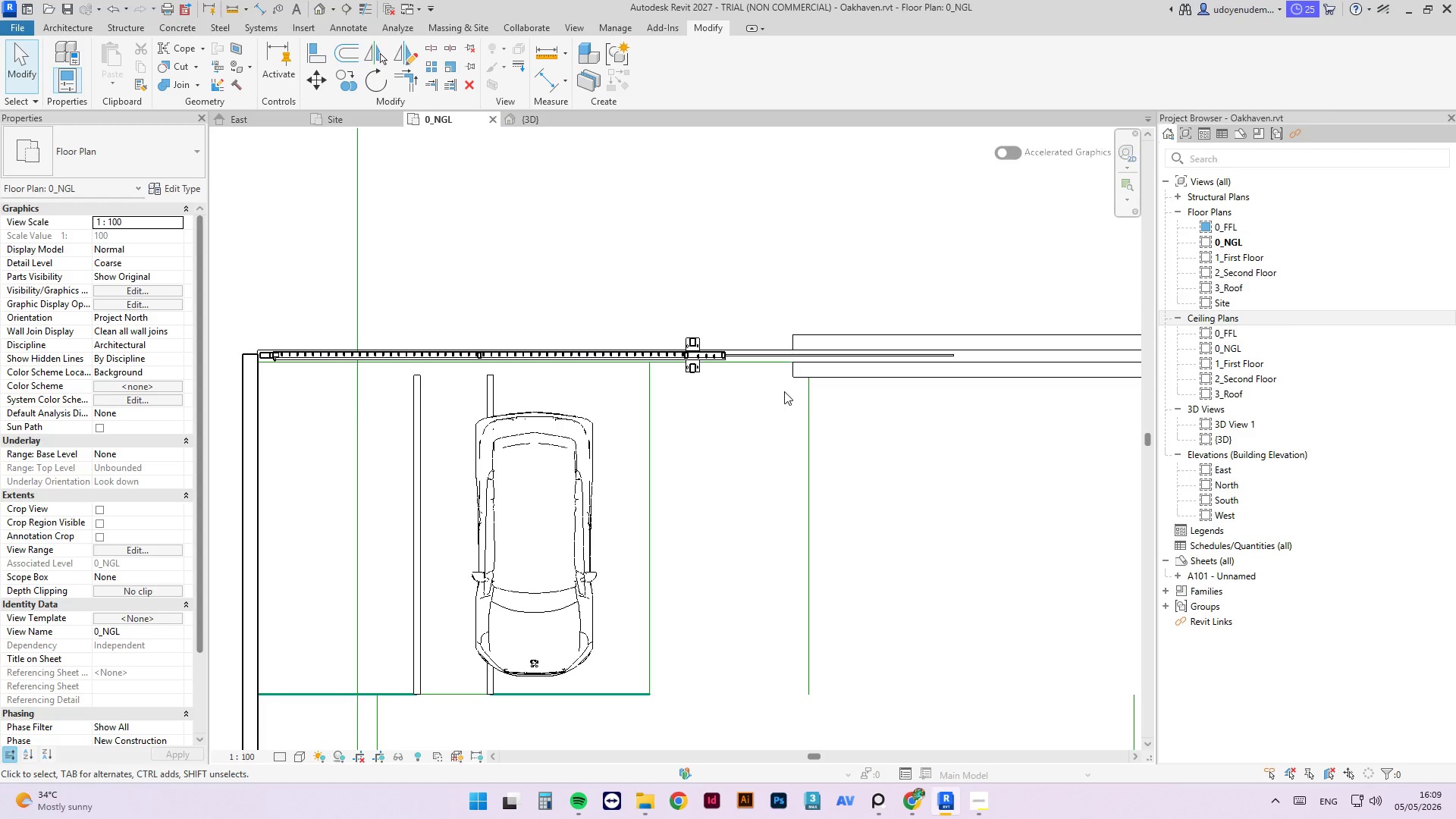 
left_click_drag(start_coordinate=[808, 396], to_coordinate=[704, 404])
 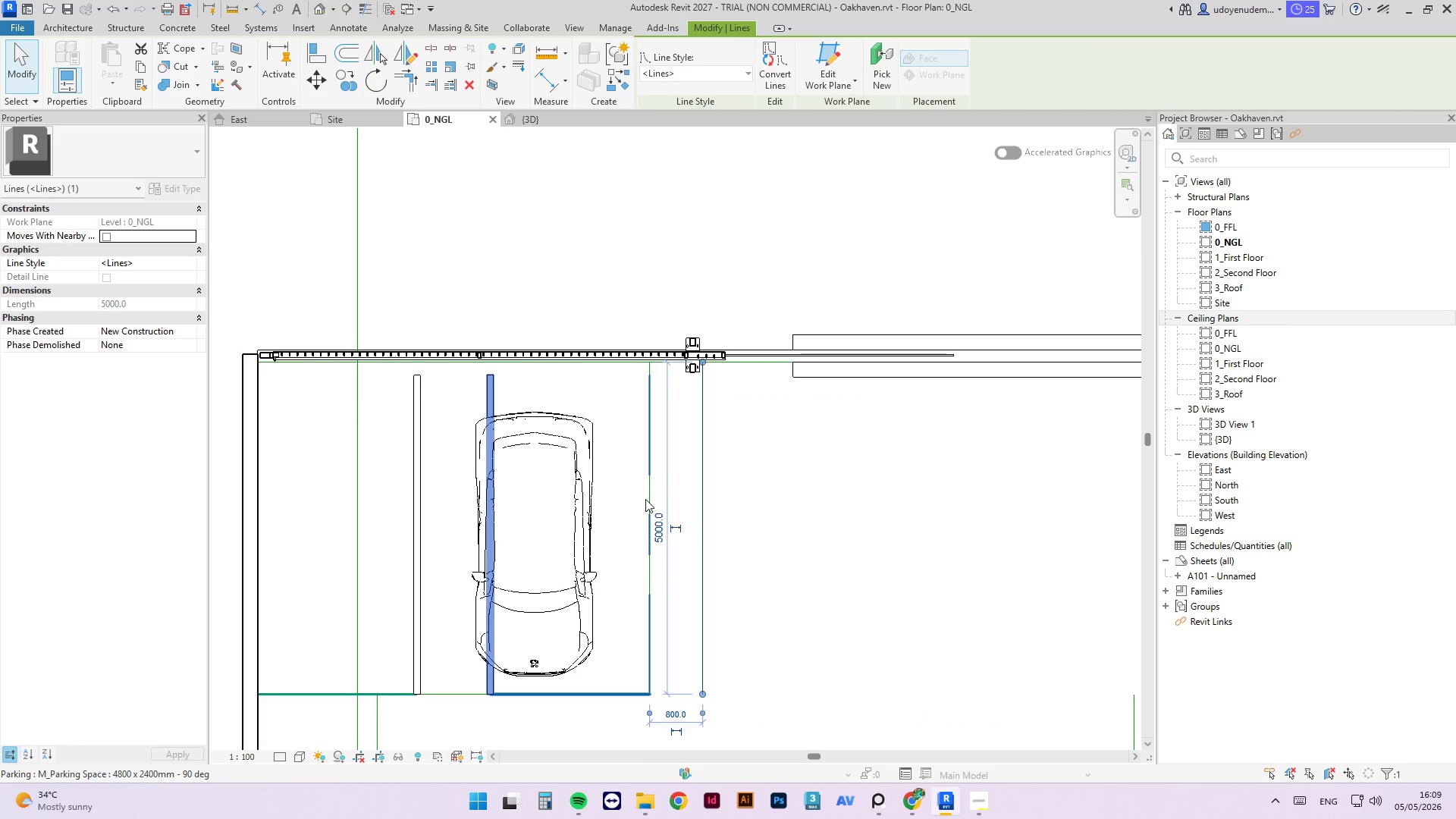 
scroll: coordinate [923, 317], scroll_direction: down, amount: 10.0
 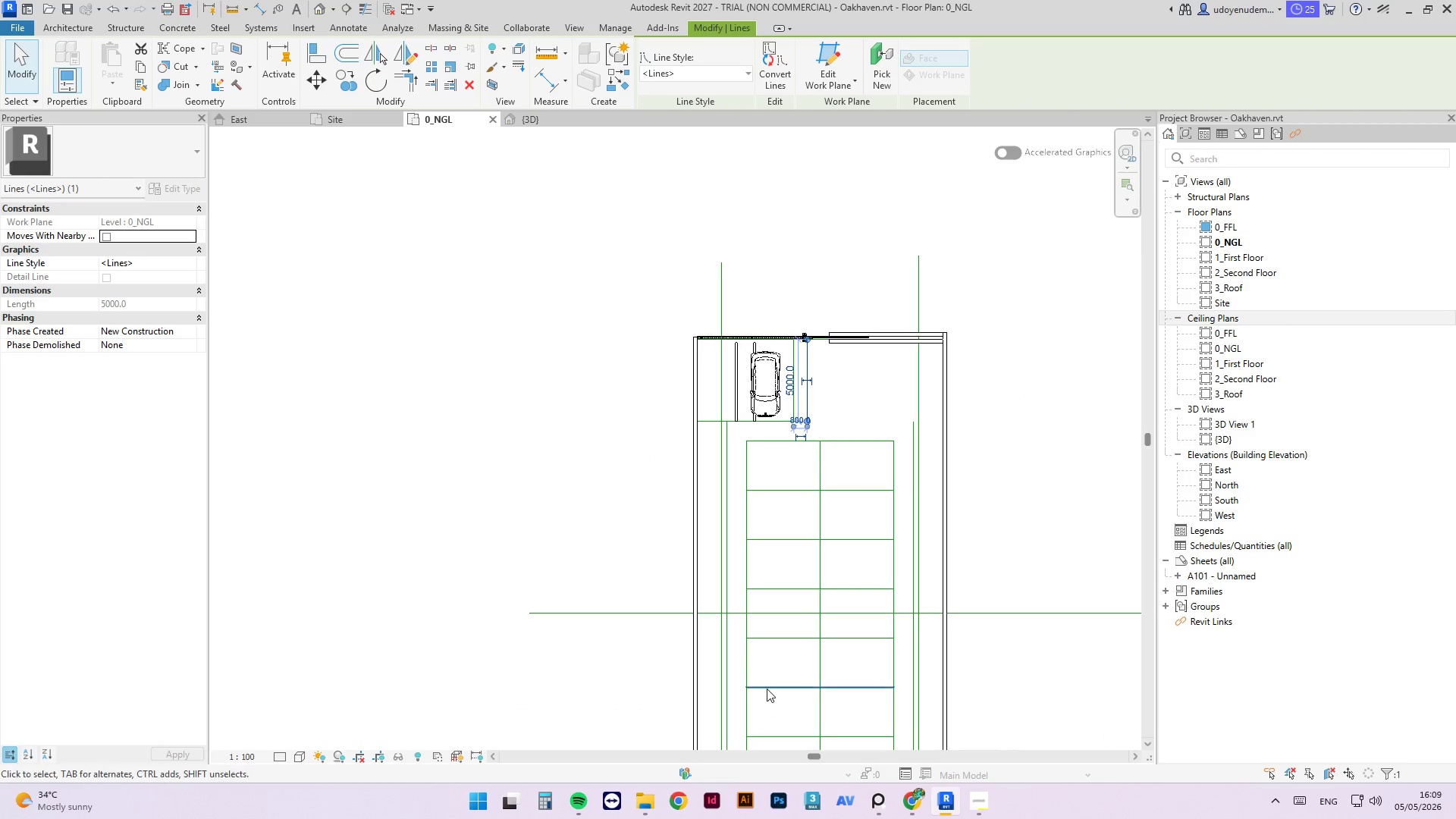 
scroll: coordinate [887, 595], scroll_direction: up, amount: 1.0
 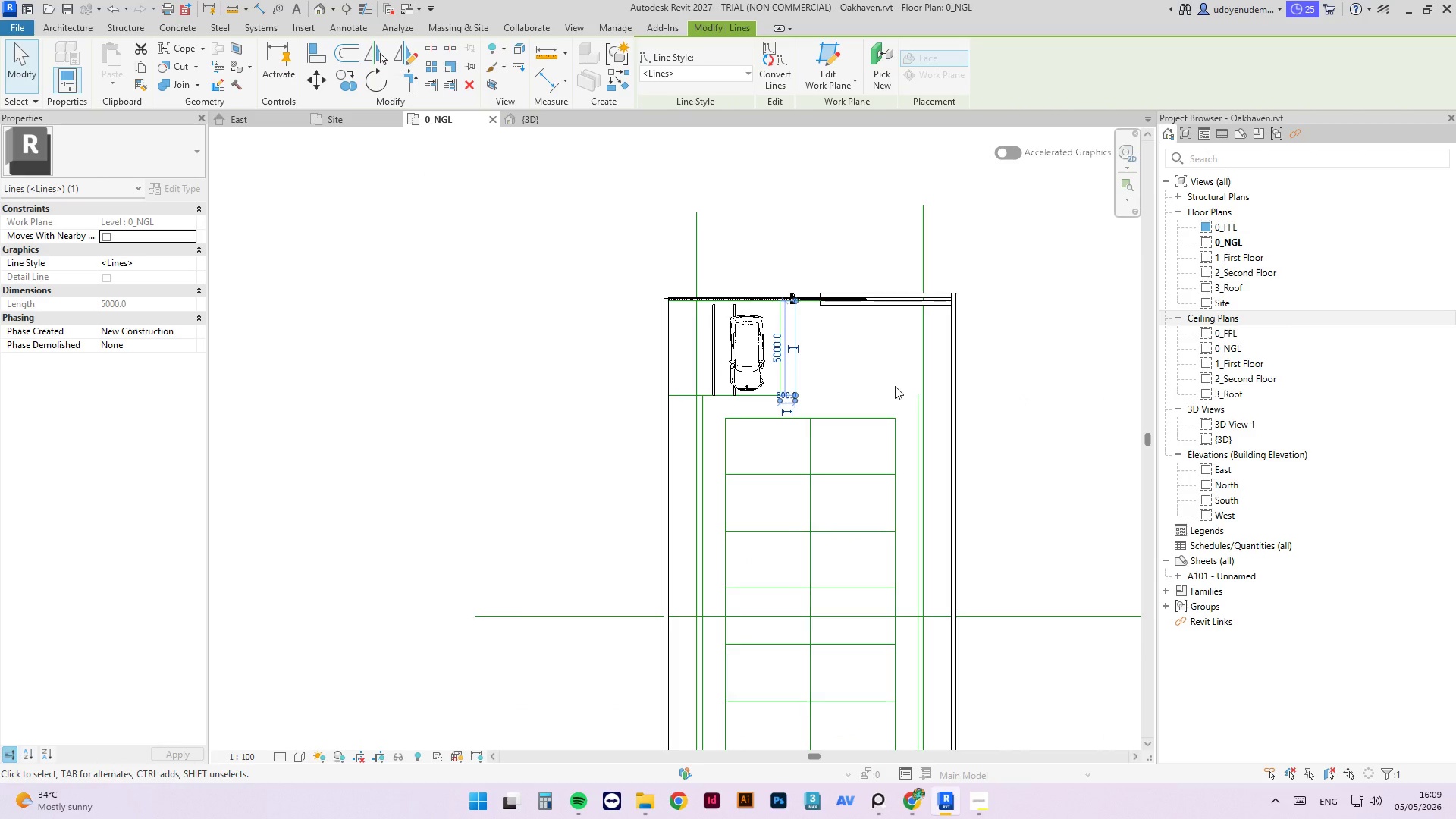 
left_click([838, 399])
 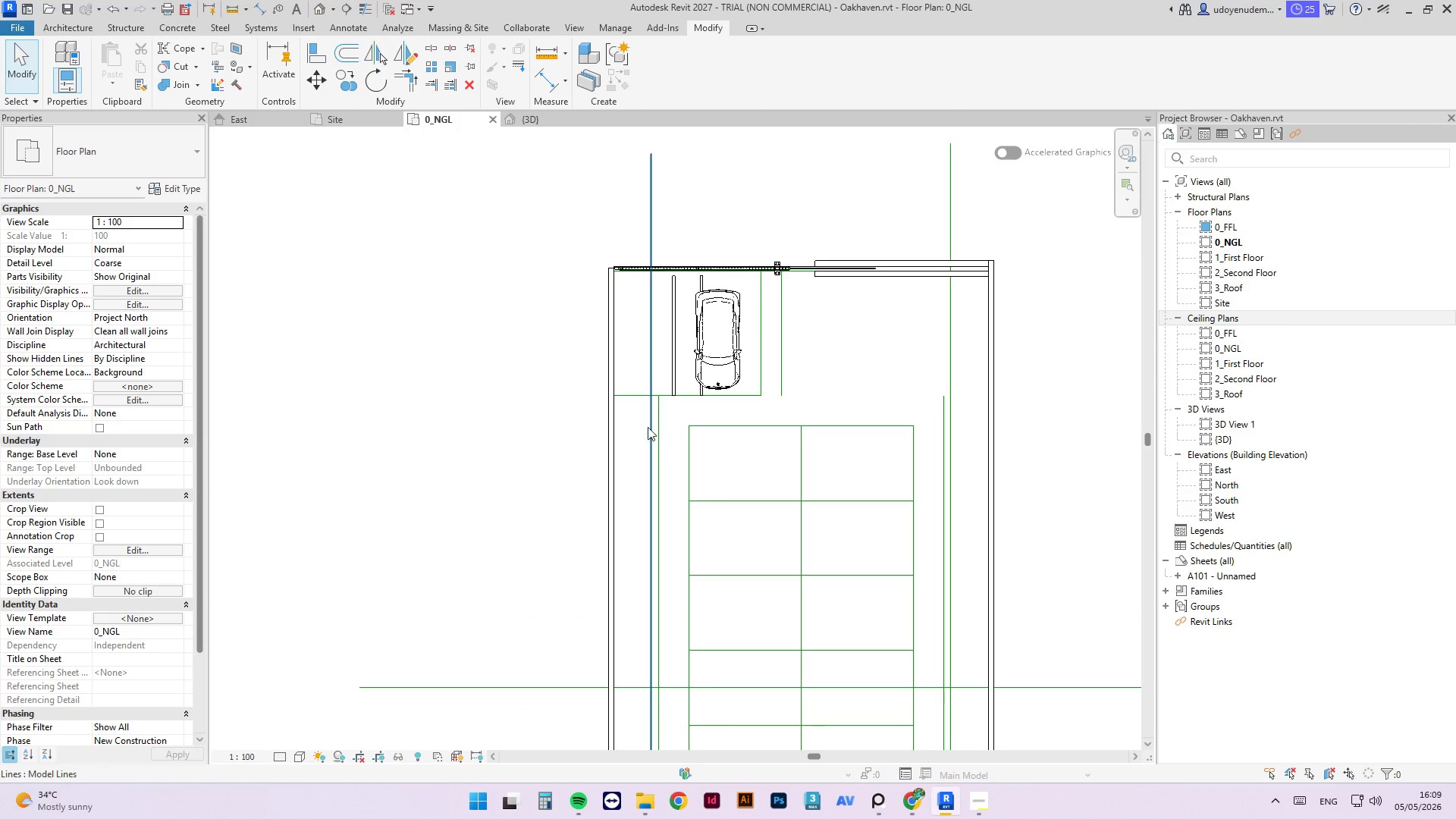 
scroll: coordinate [838, 399], scroll_direction: up, amount: 2.0
 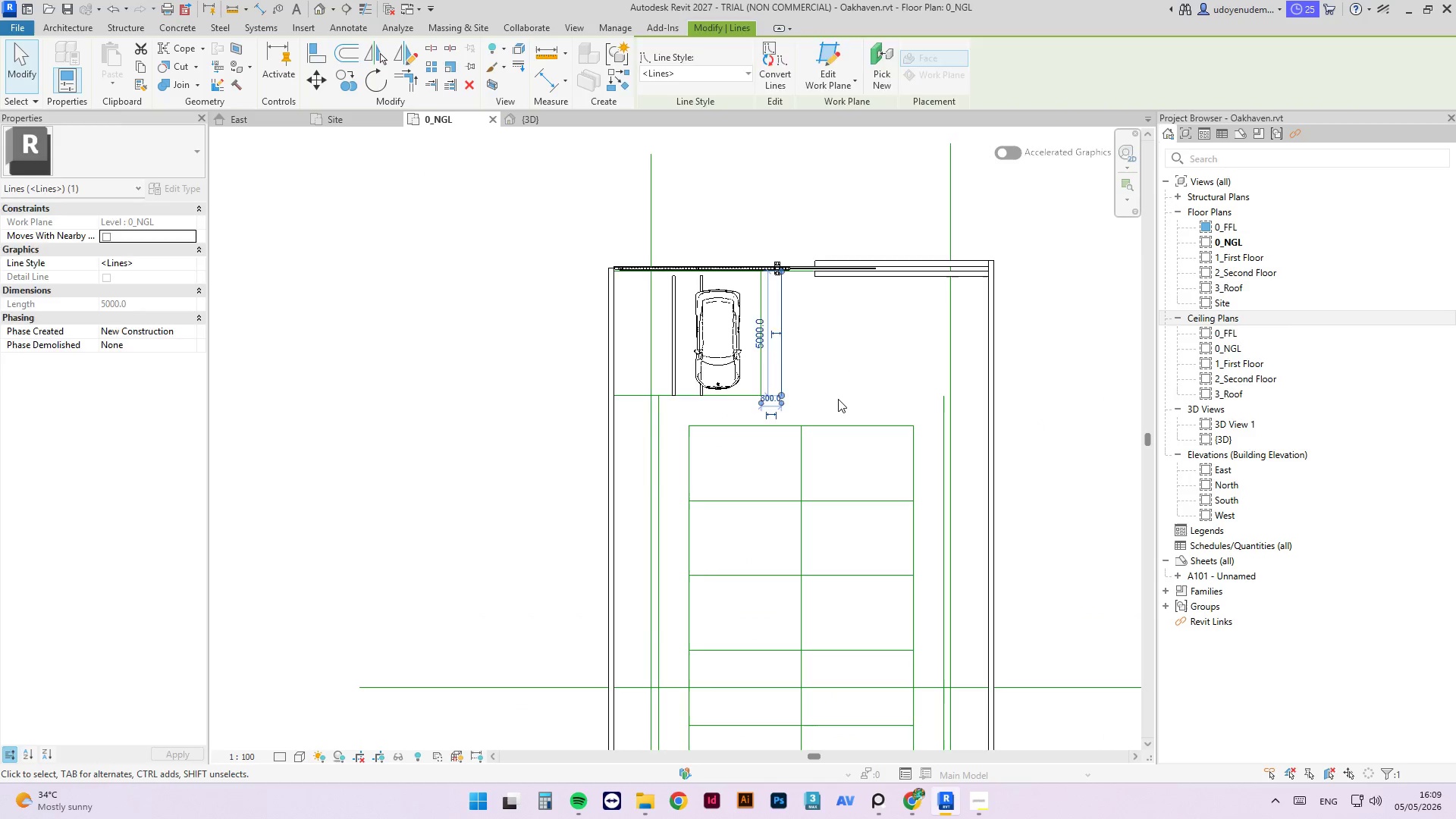 
left_click([658, 425])
 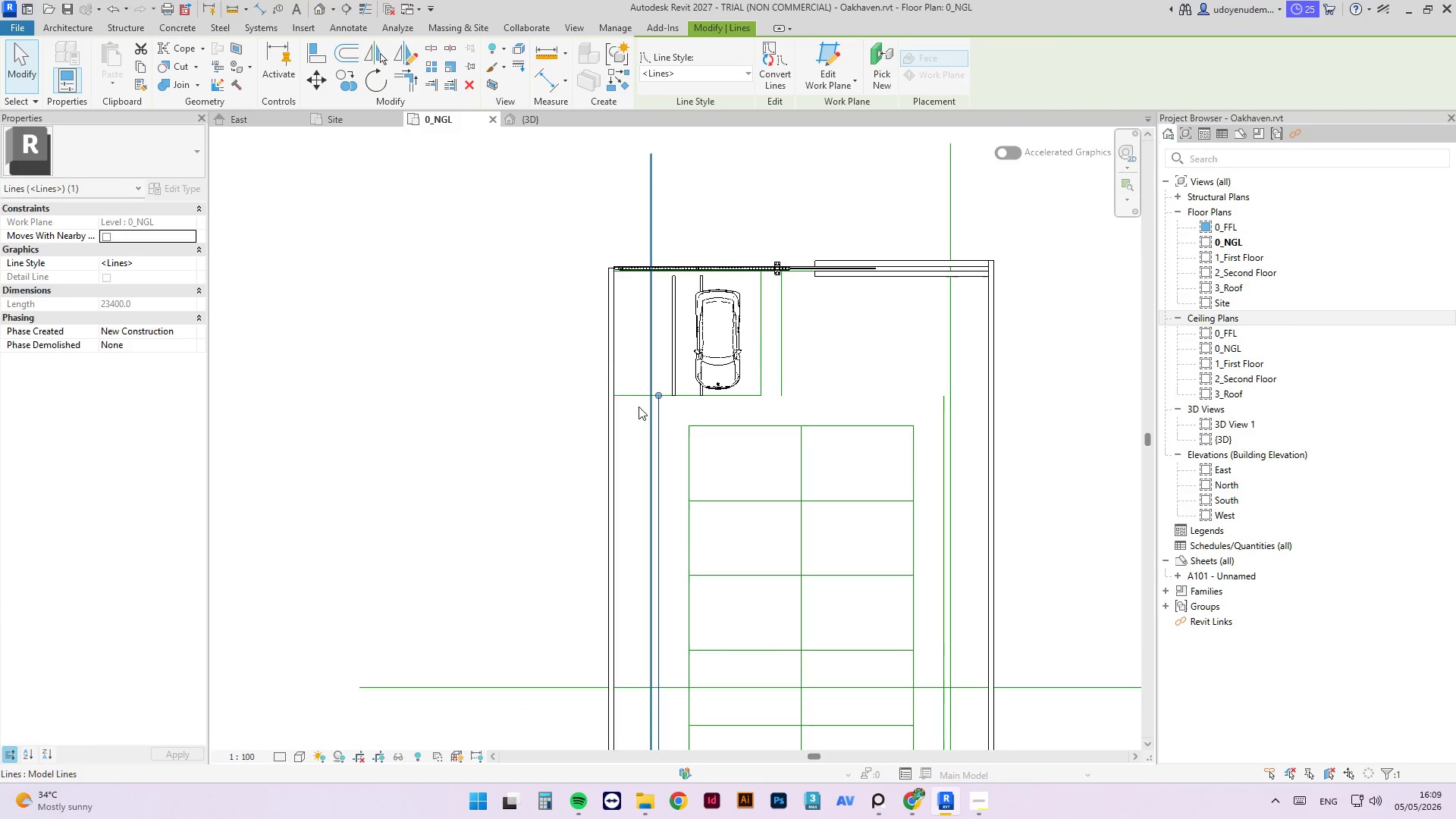 
scroll: coordinate [621, 337], scroll_direction: down, amount: 6.0
 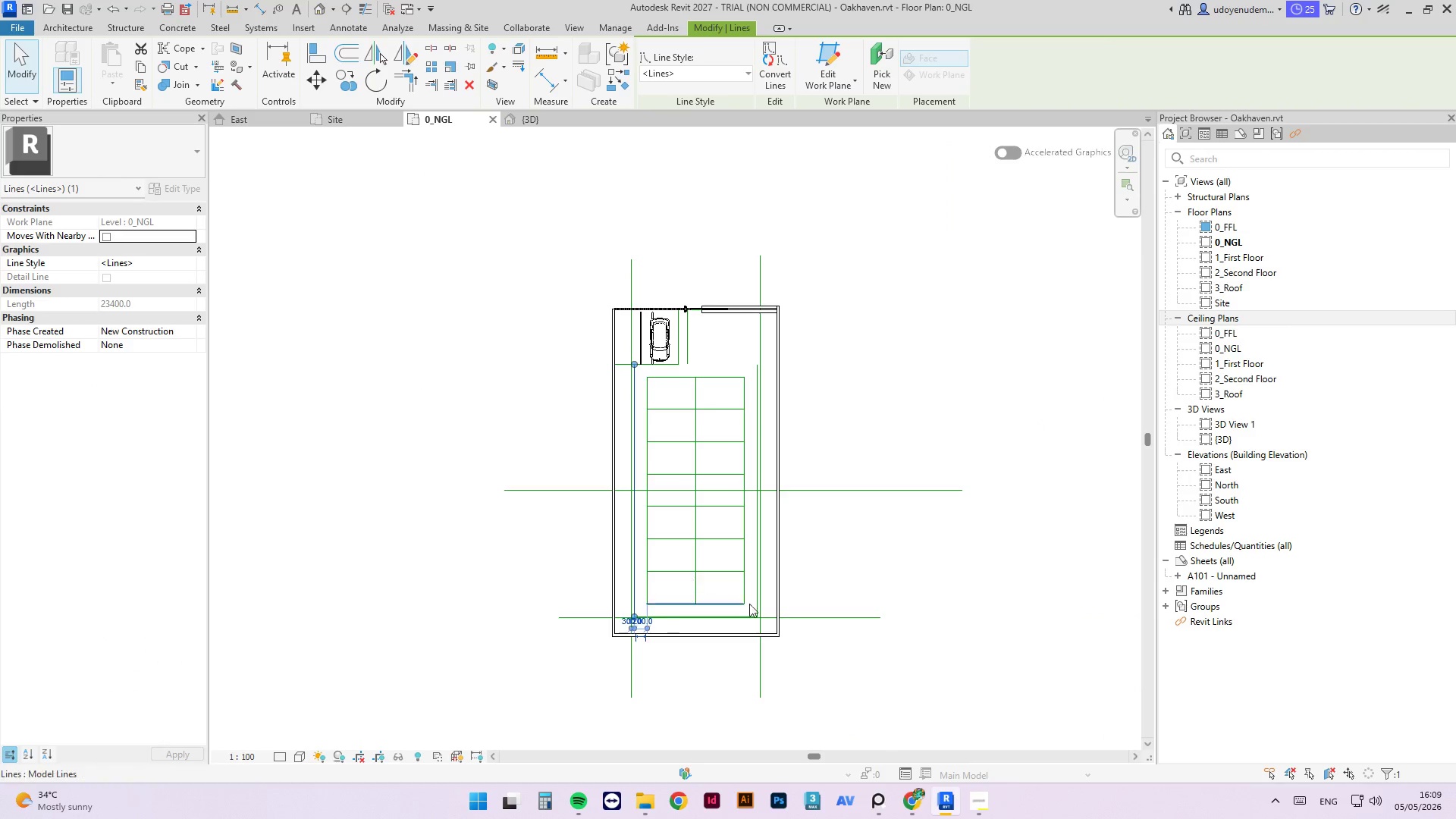 
left_click([819, 579])
 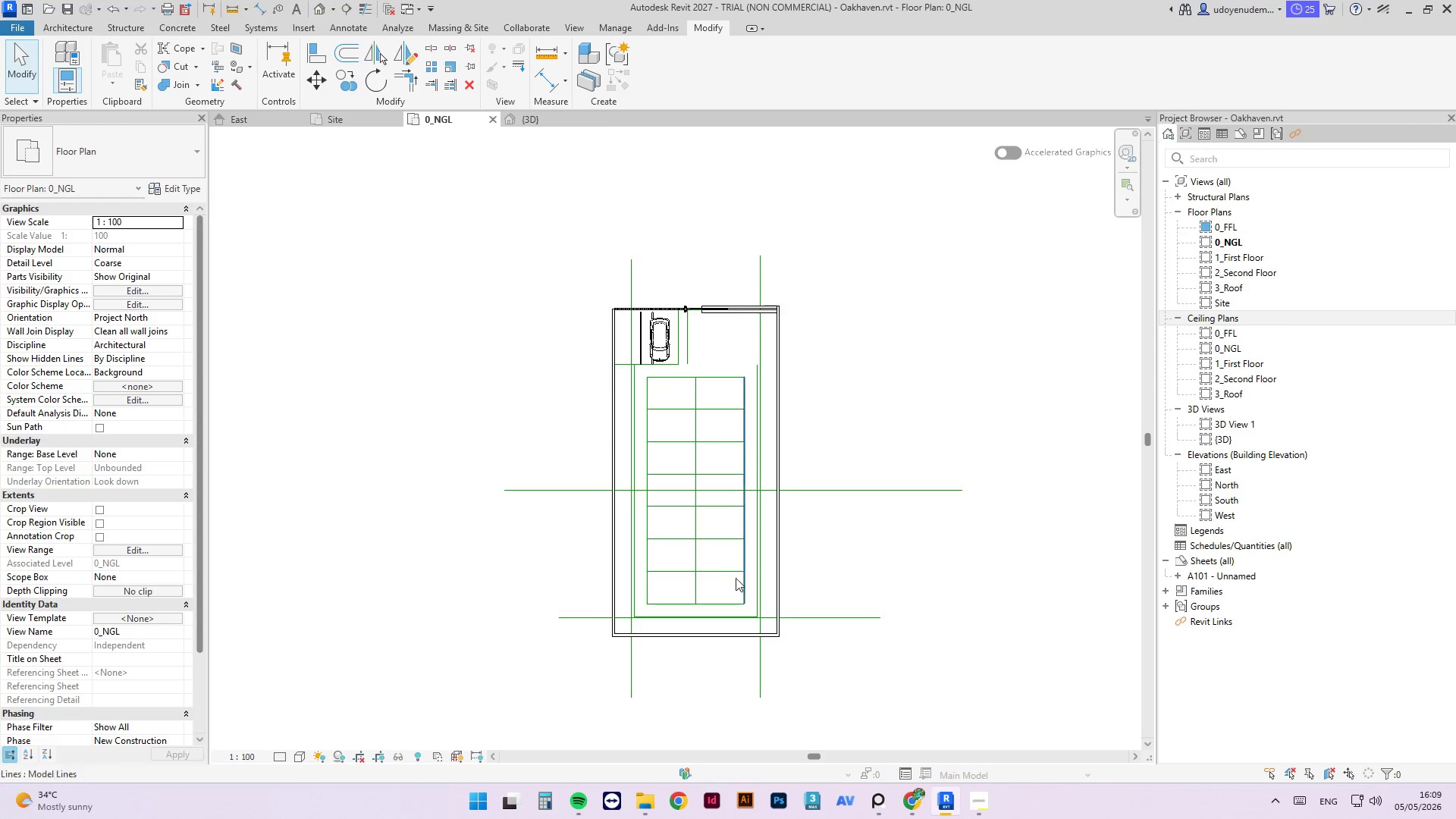 
scroll: coordinate [655, 594], scroll_direction: up, amount: 4.0
 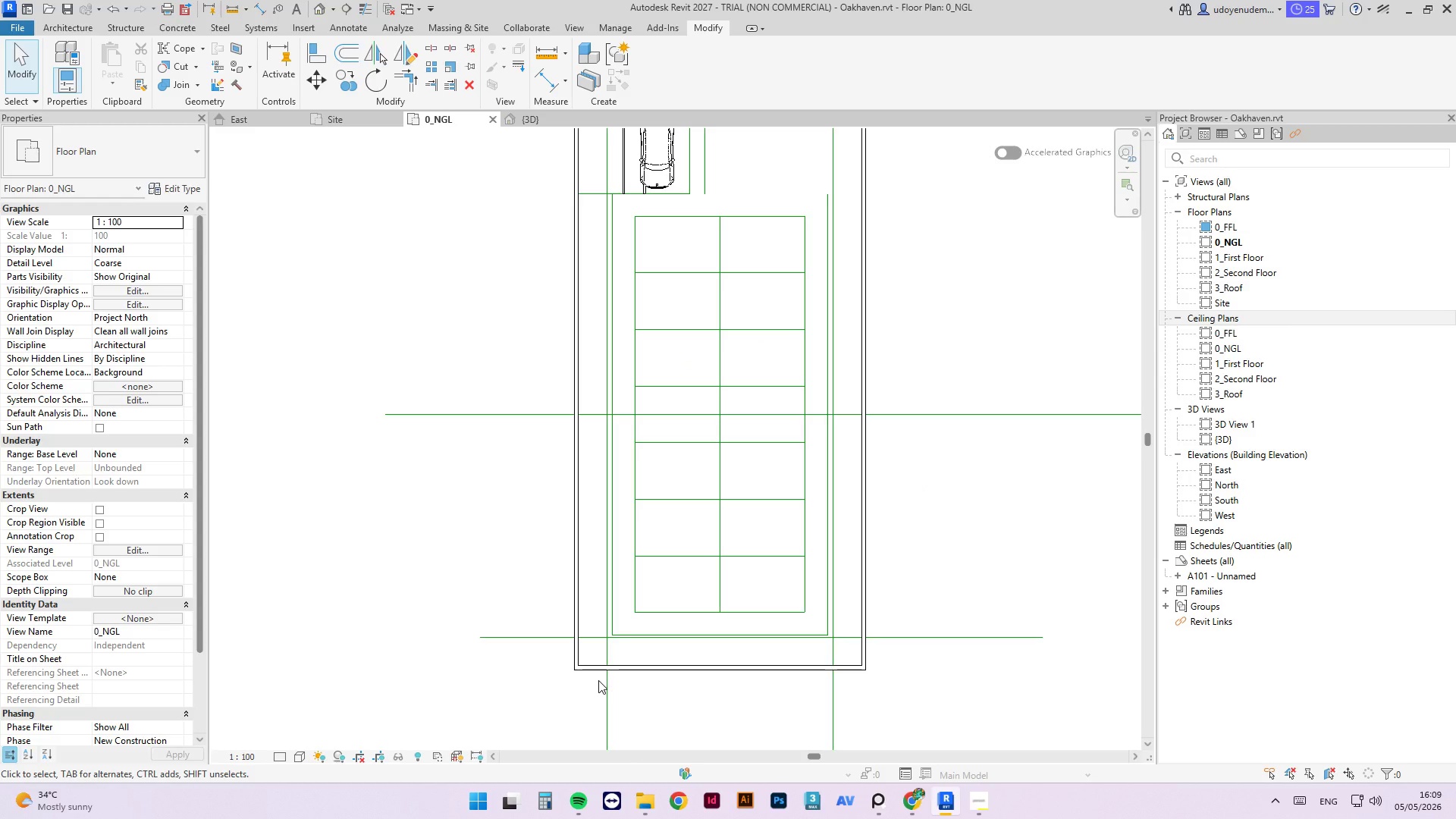 
scroll: coordinate [631, 610], scroll_direction: down, amount: 3.0
 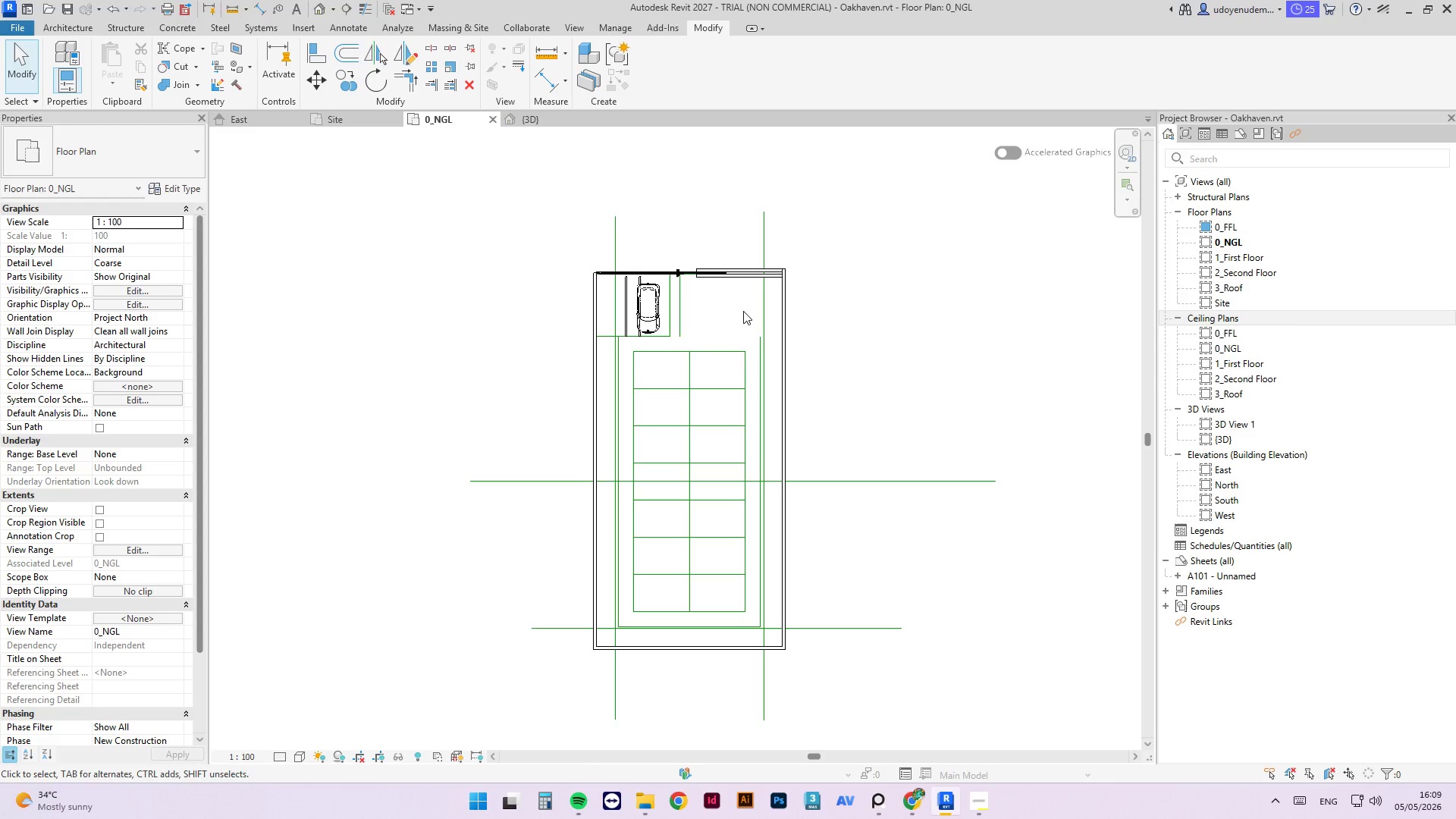 
scroll: coordinate [677, 318], scroll_direction: up, amount: 4.0
 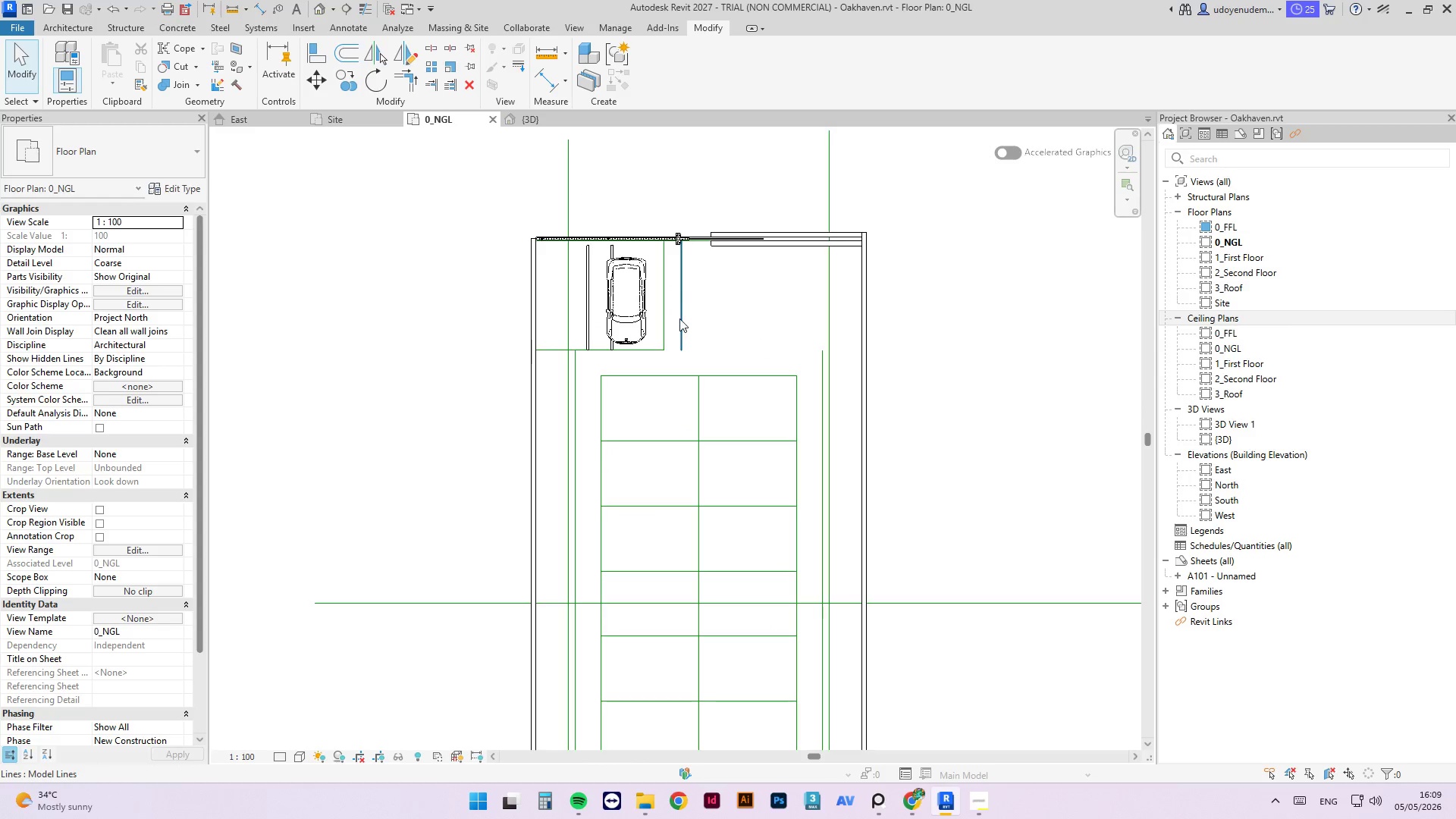 
left_click([679, 318])
 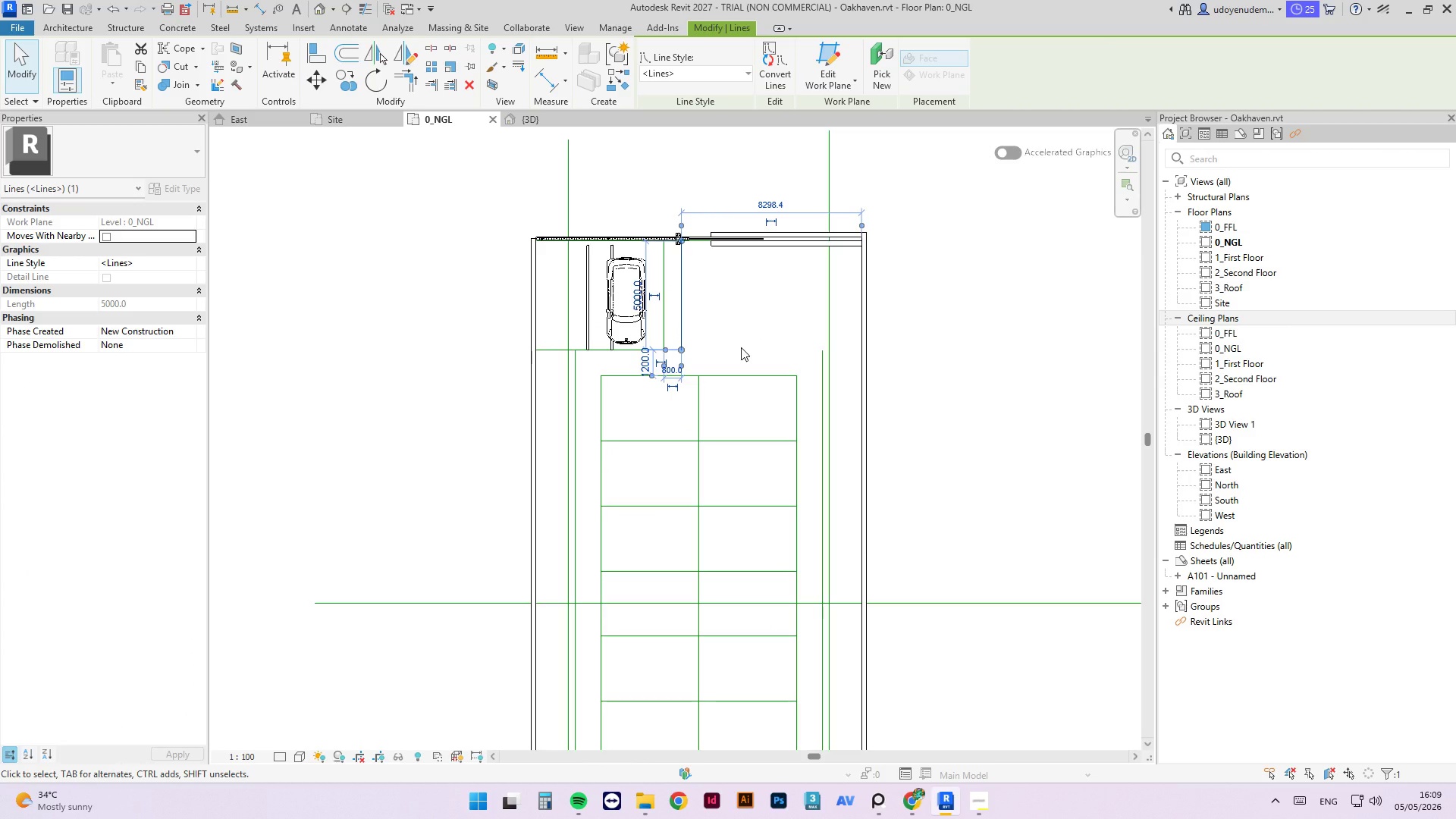 
wait(8.0)
 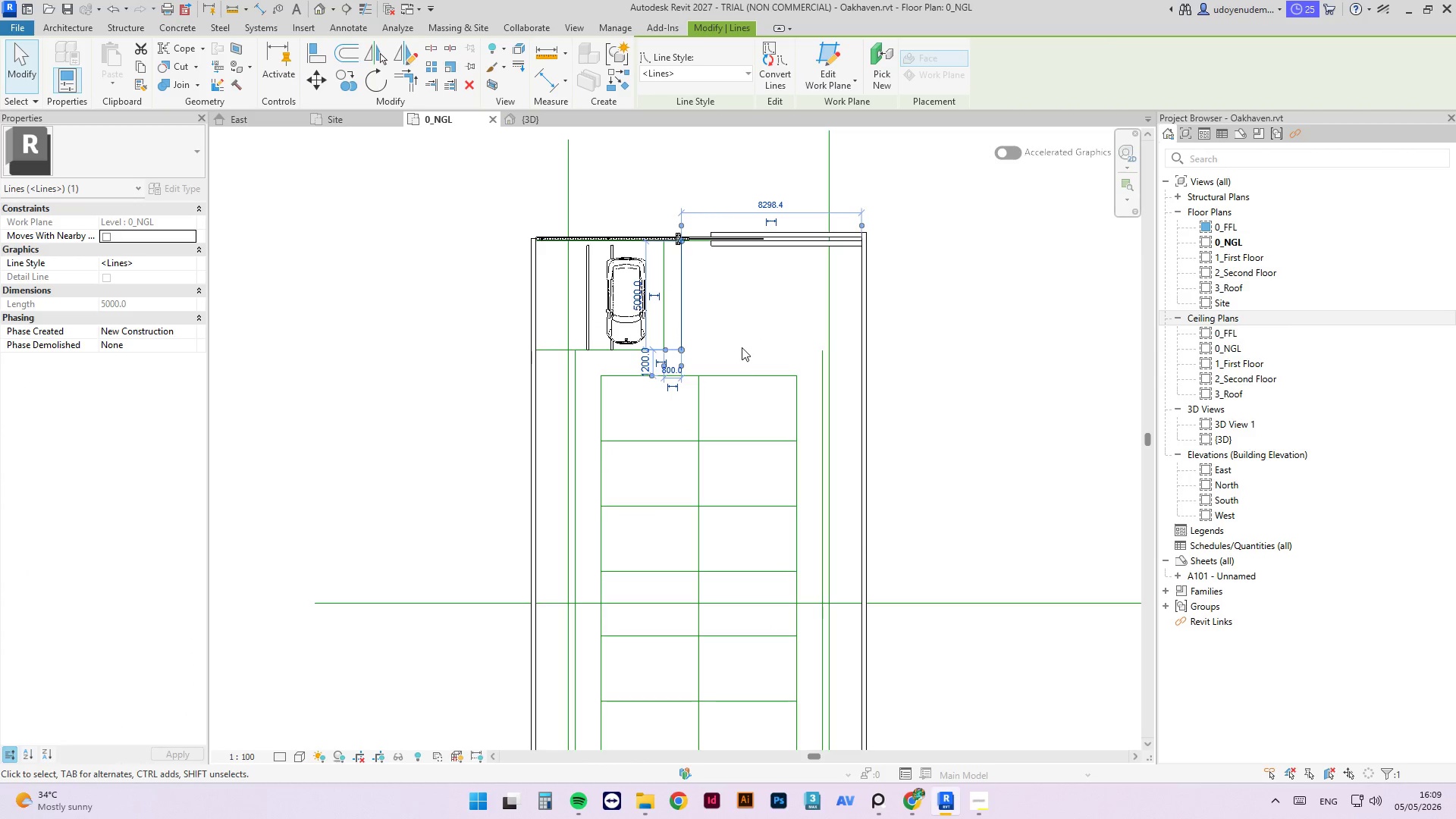 
left_click([725, 334])
 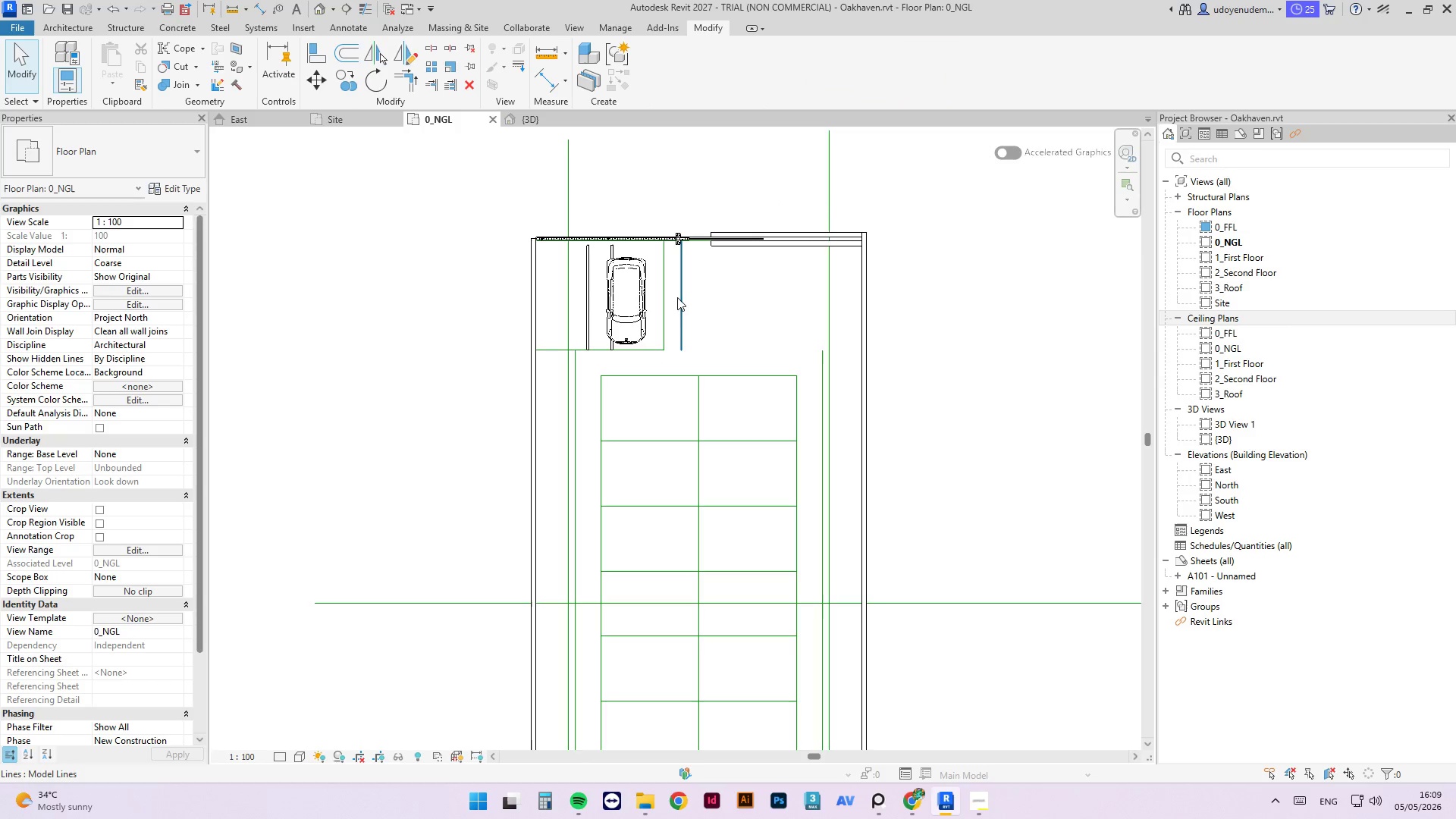 
left_click([682, 297])
 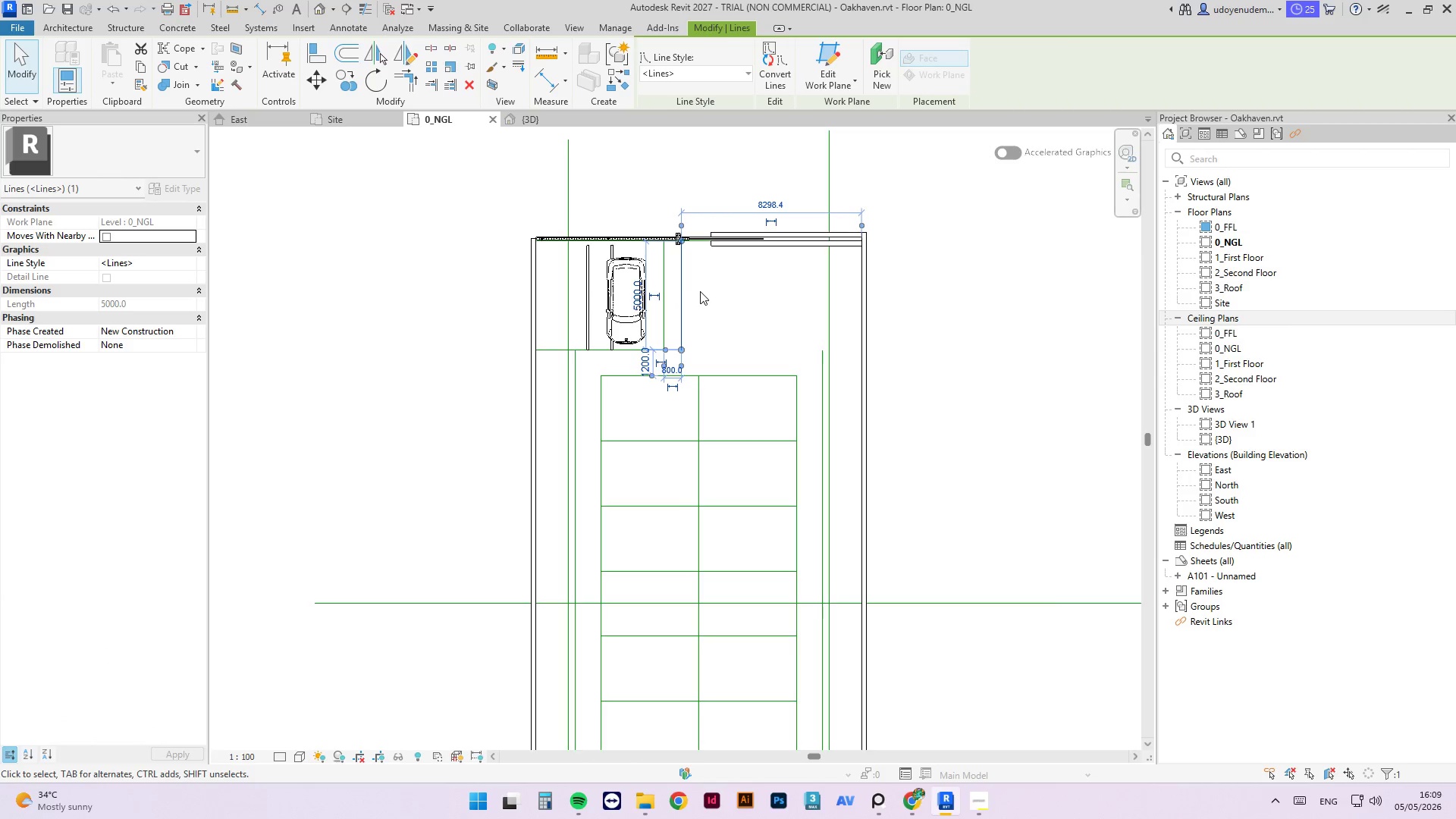 
left_click([704, 294])
 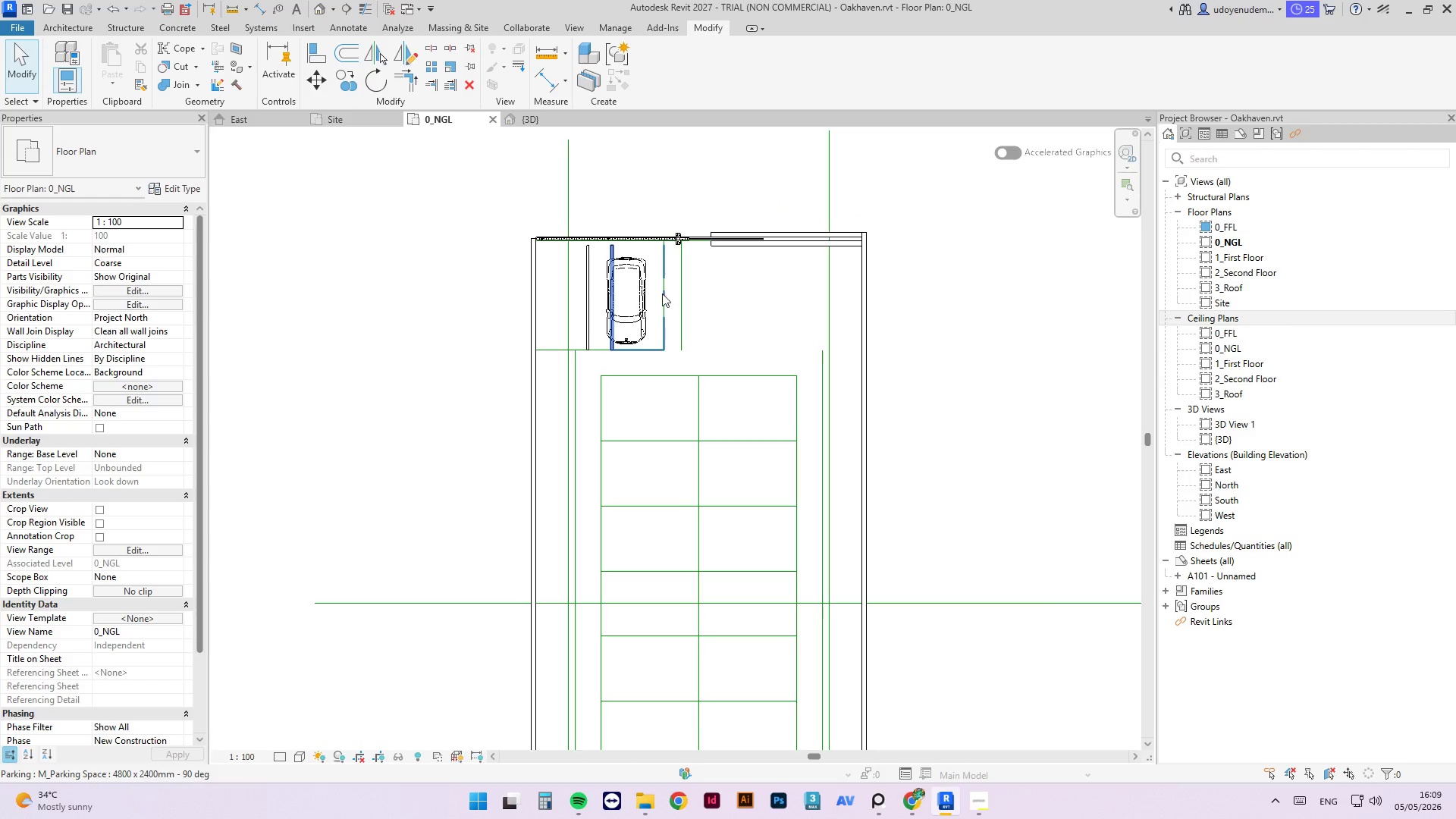 
left_click_drag(start_coordinate=[661, 293], to_coordinate=[677, 270])
 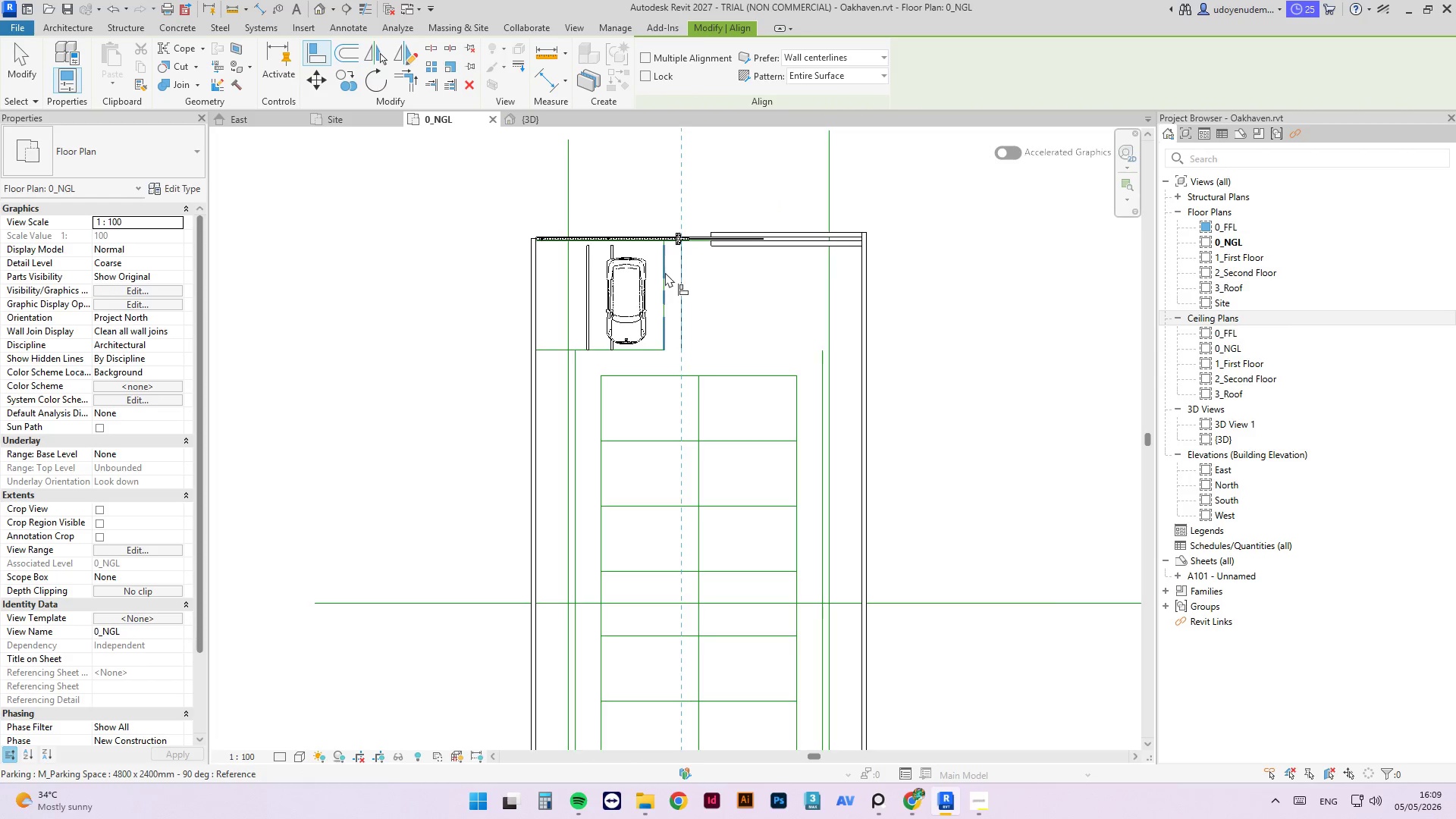 
type(al)
 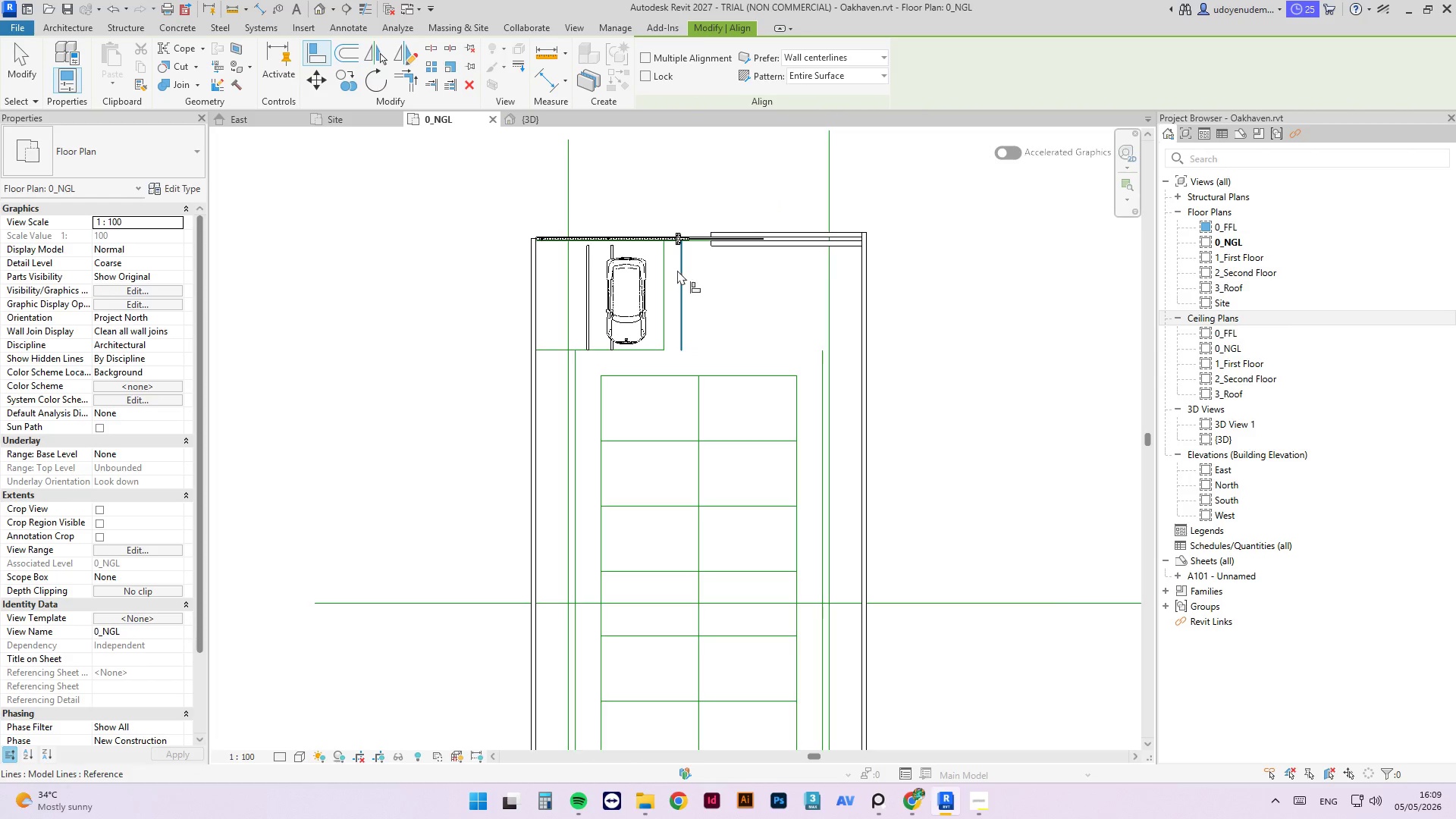 
left_click([677, 270])
 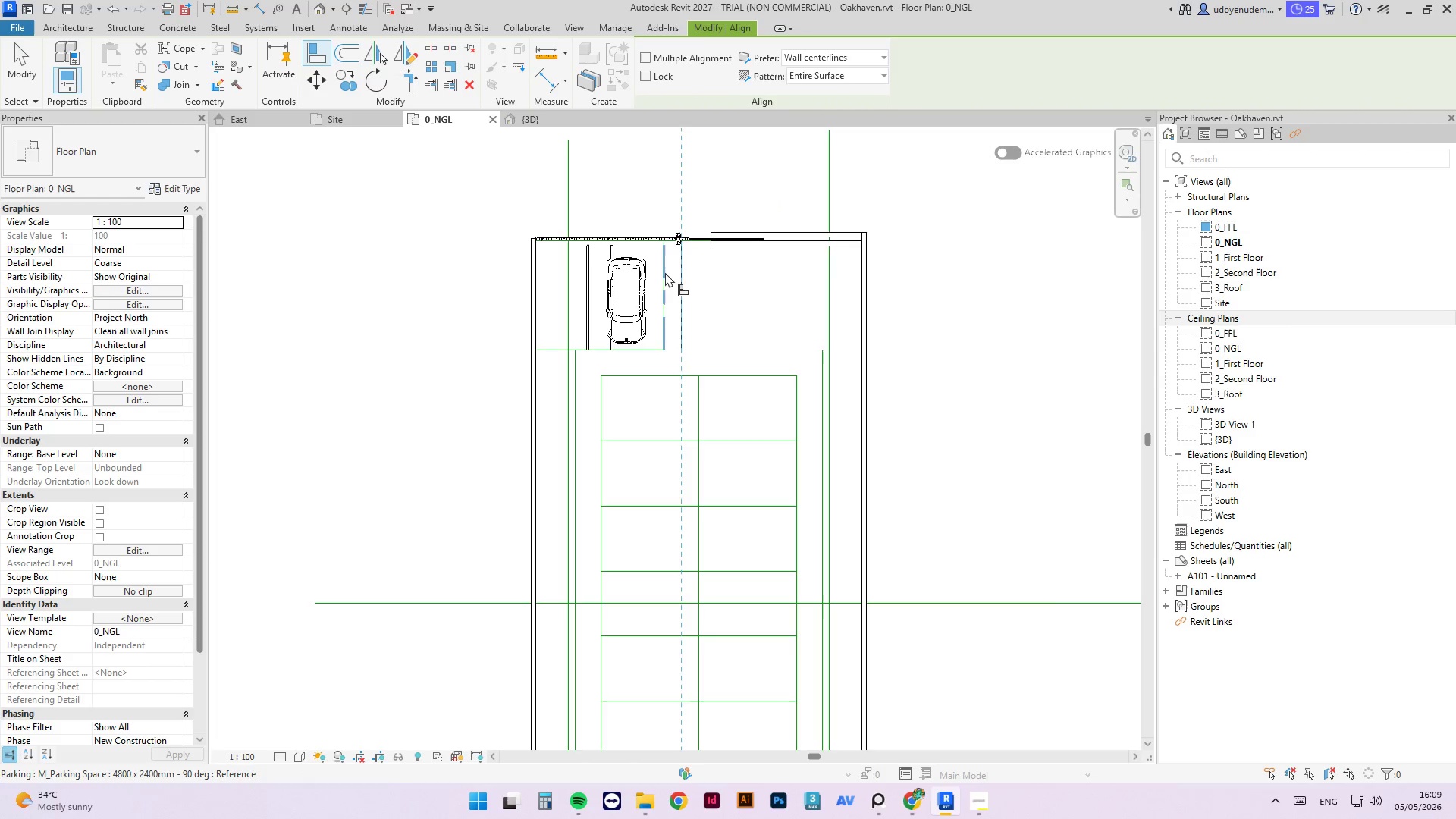 
left_click([665, 272])
 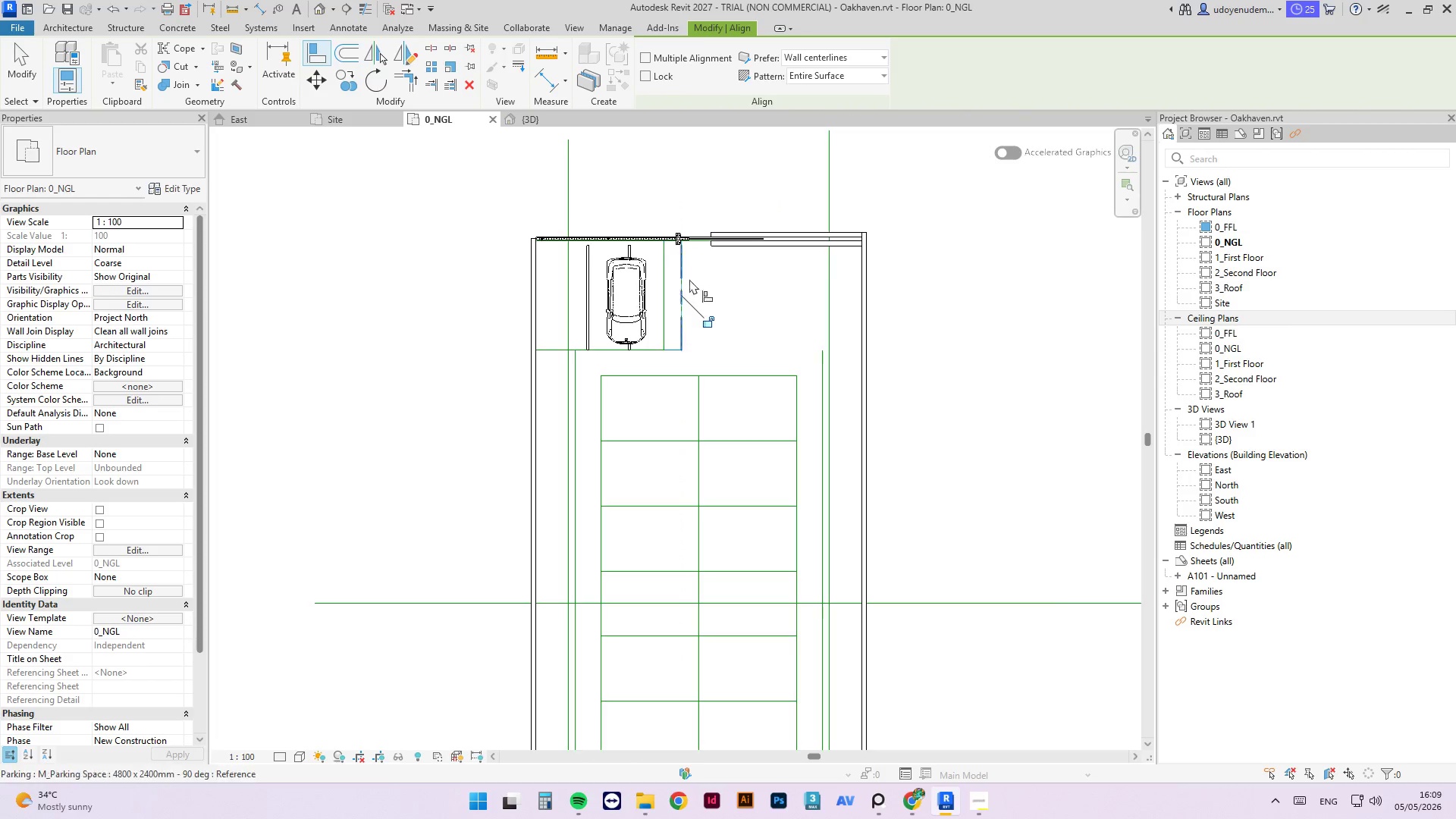 
key(Escape)
 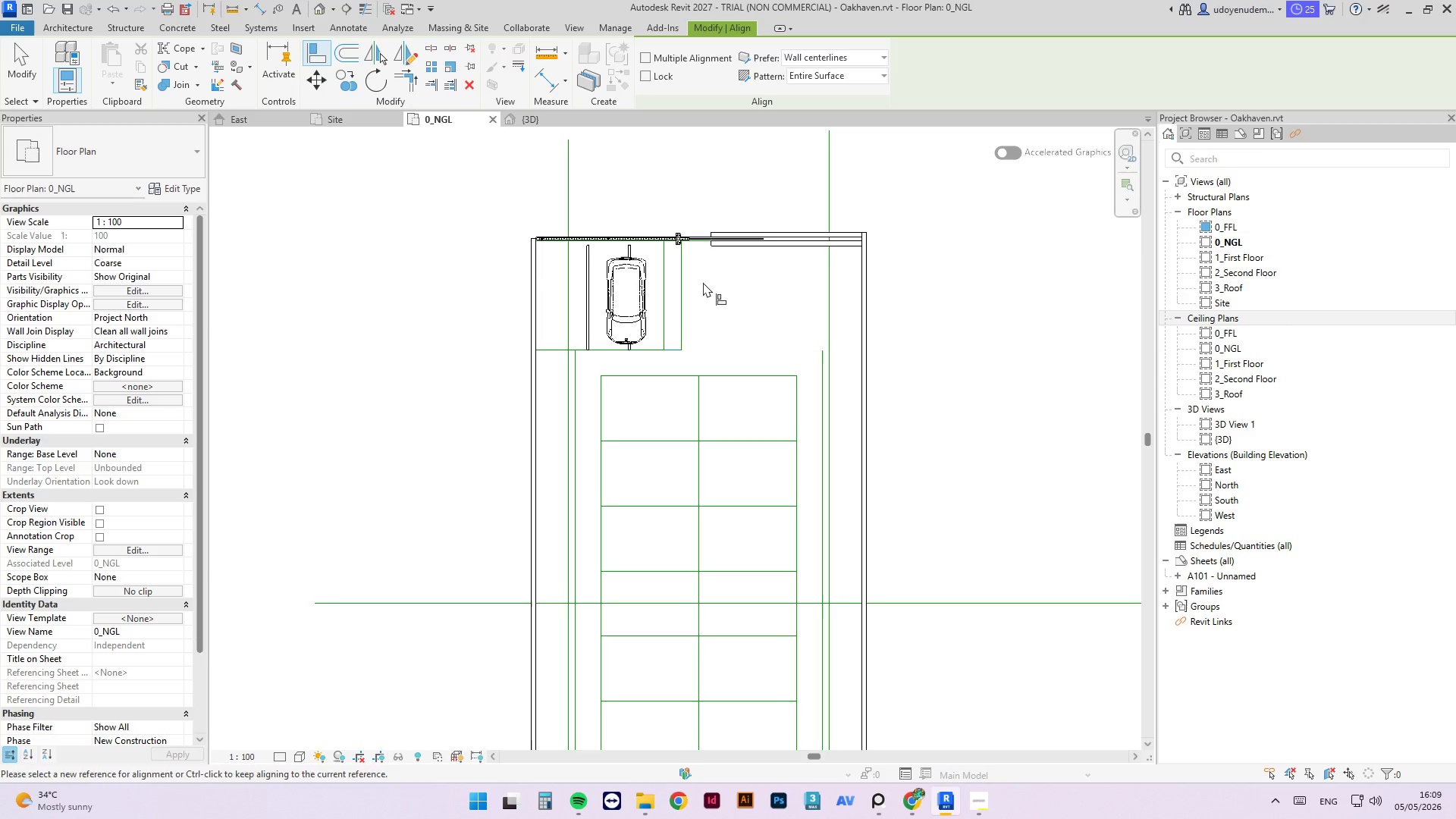 
key(Escape)
 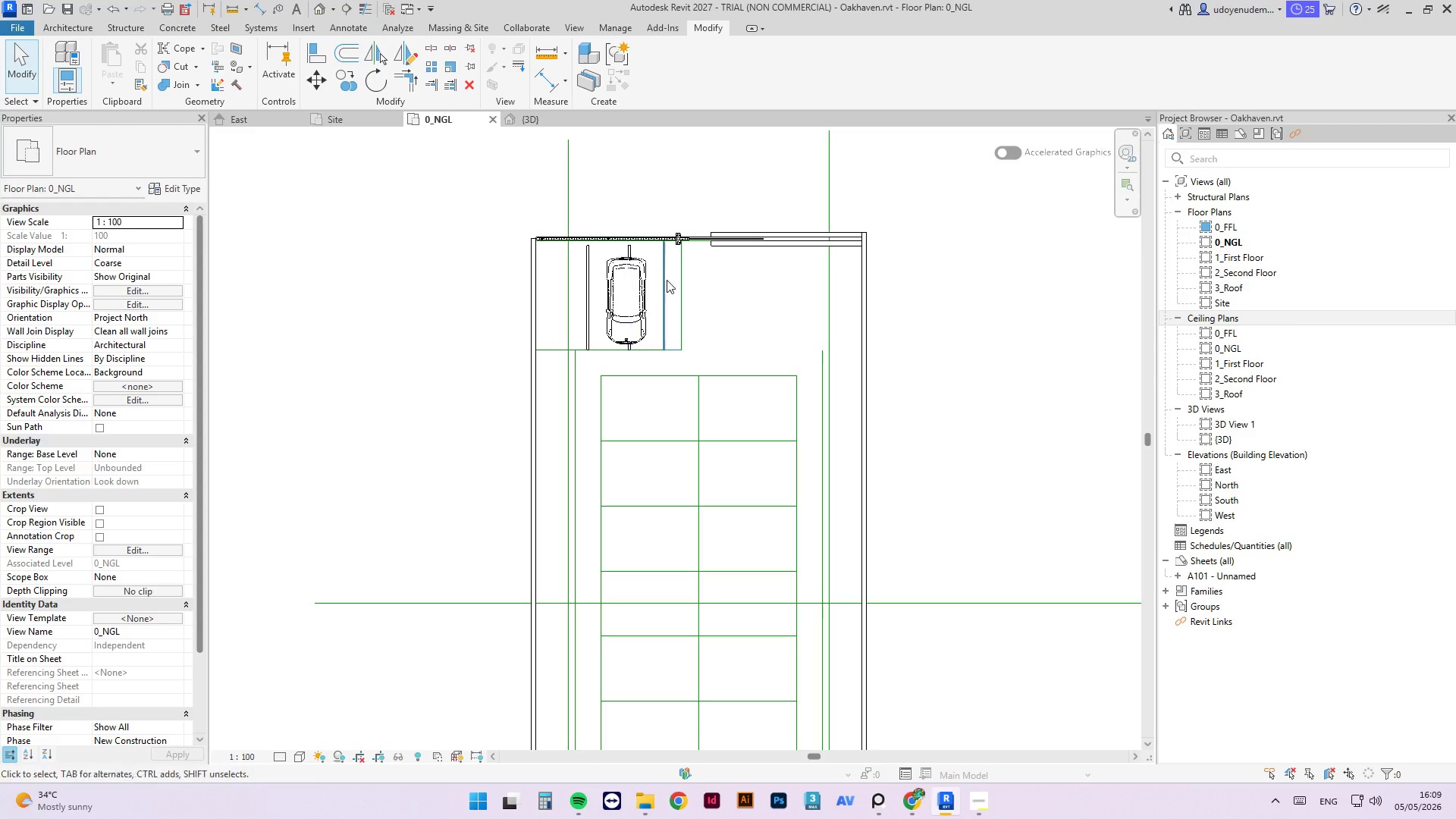 
double_click([660, 280])
 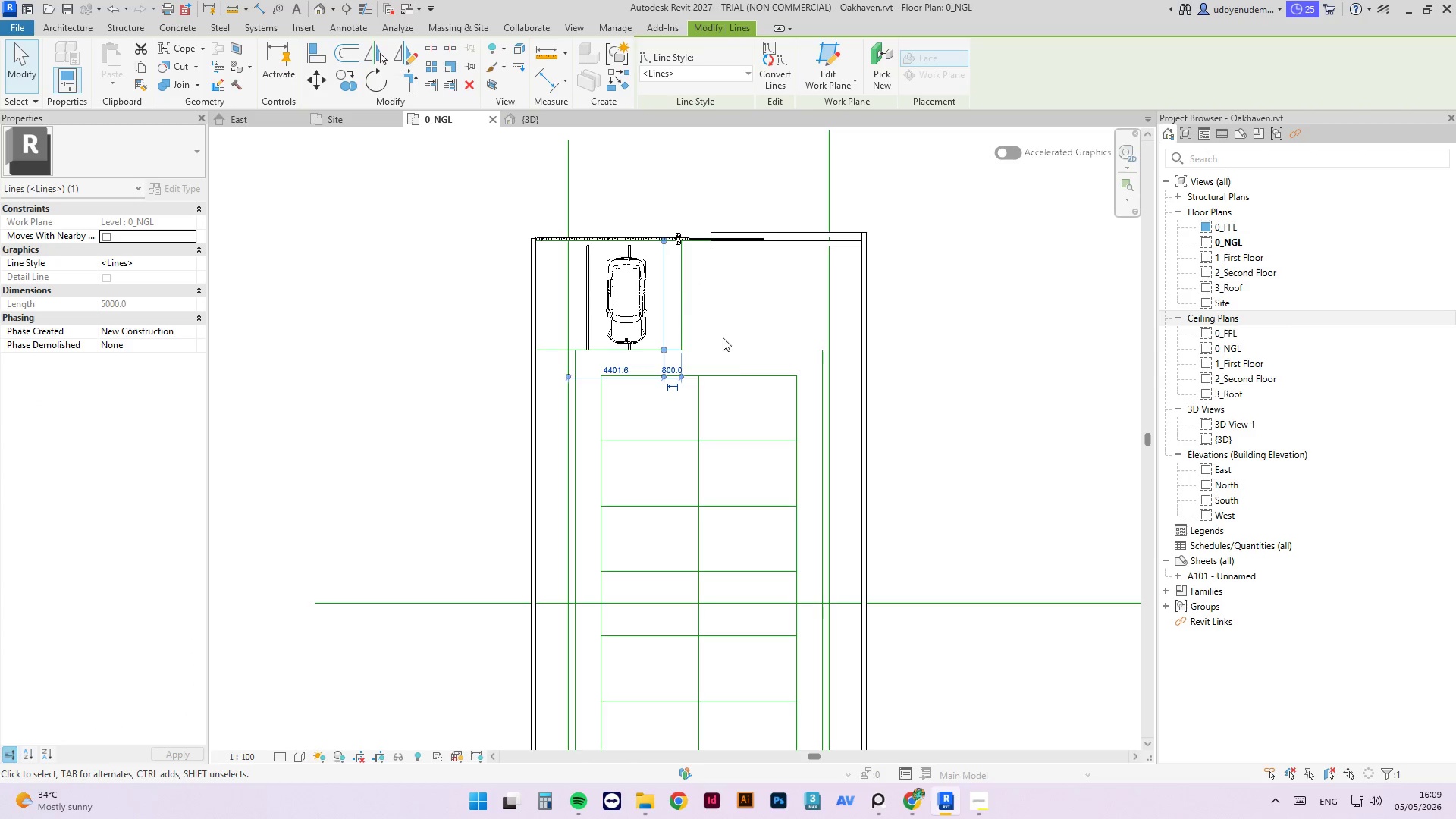 
key(Delete)
 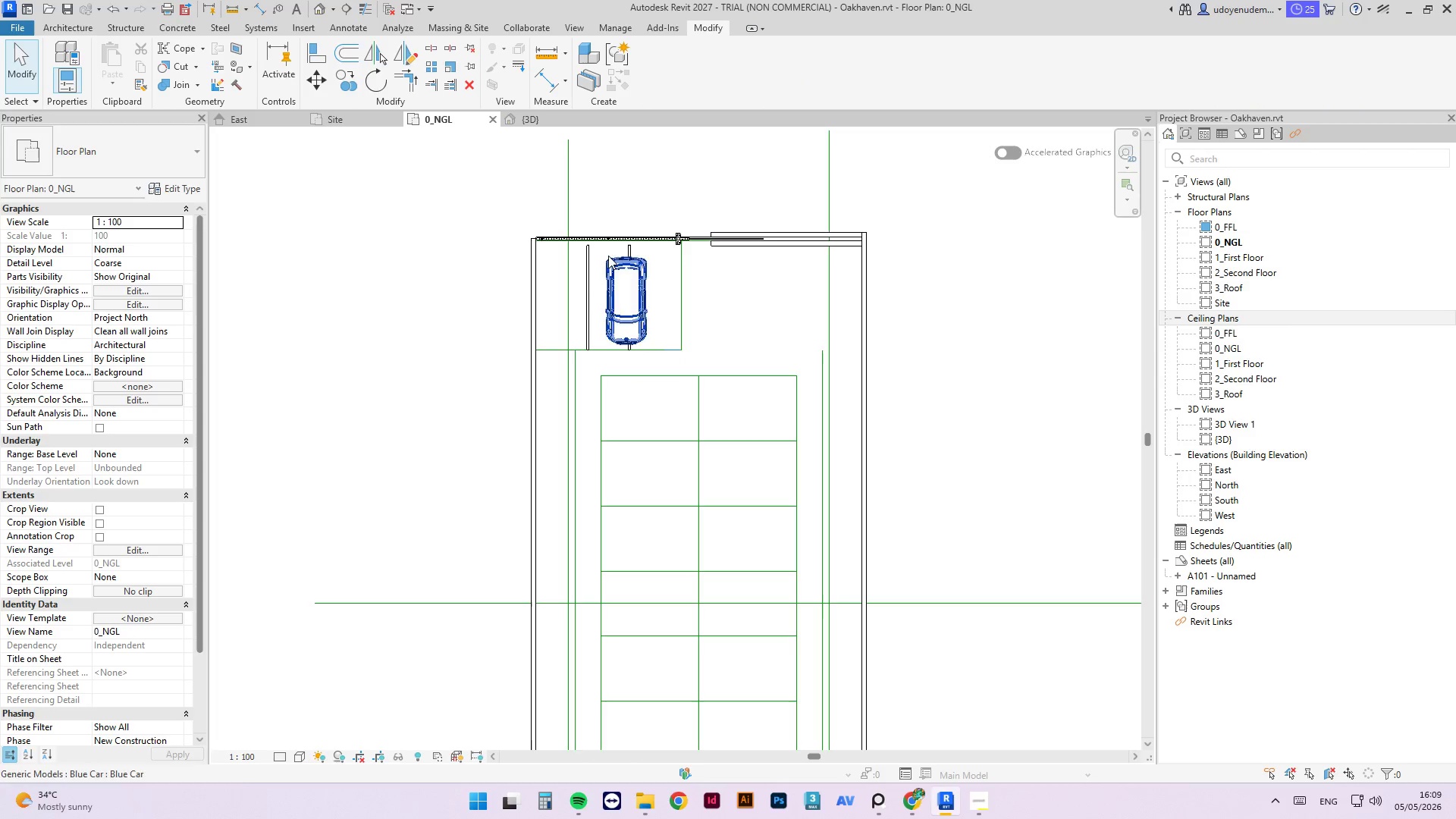 
left_click([613, 280])
 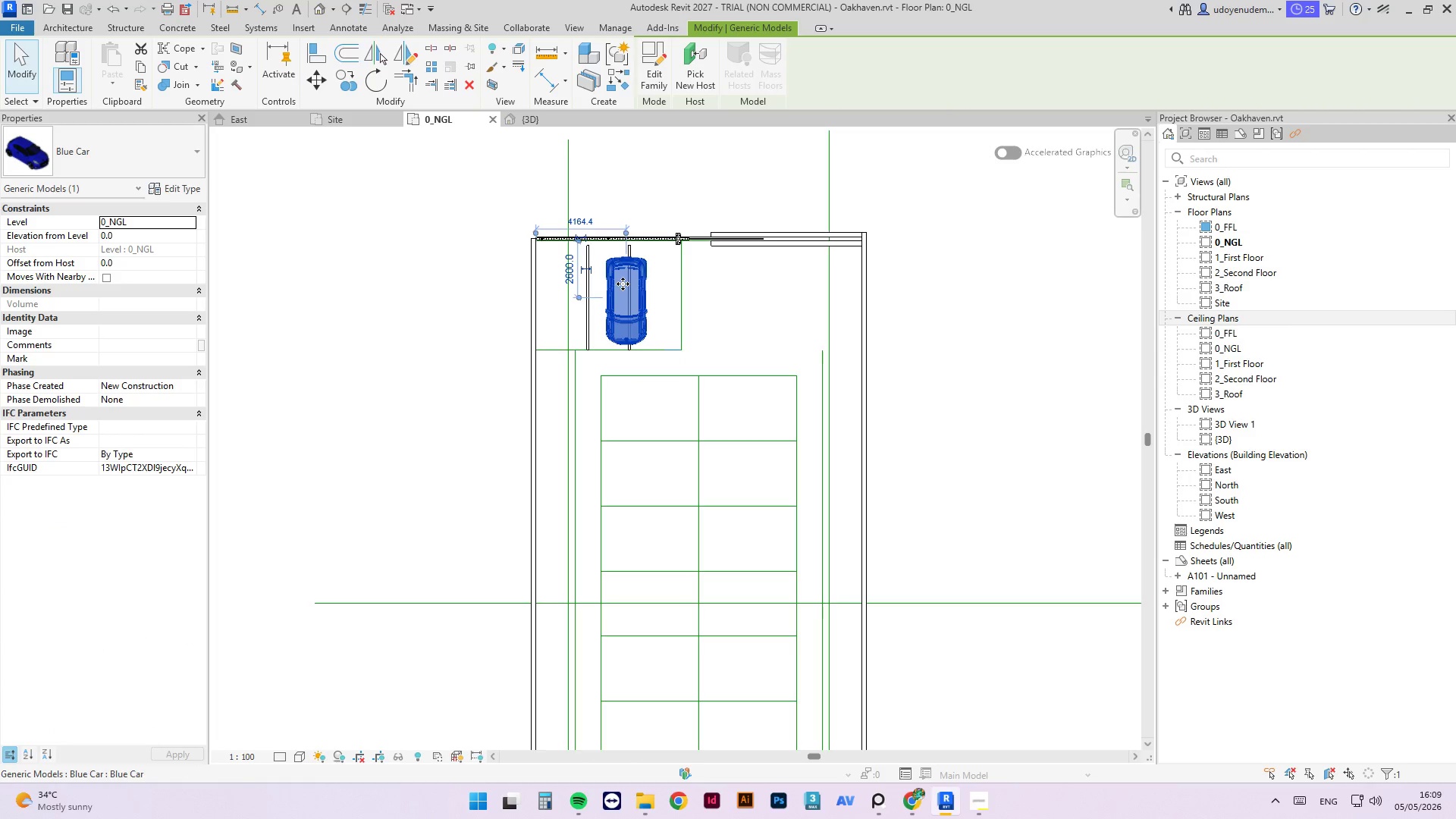 
left_click_drag(start_coordinate=[619, 278], to_coordinate=[648, 276])
 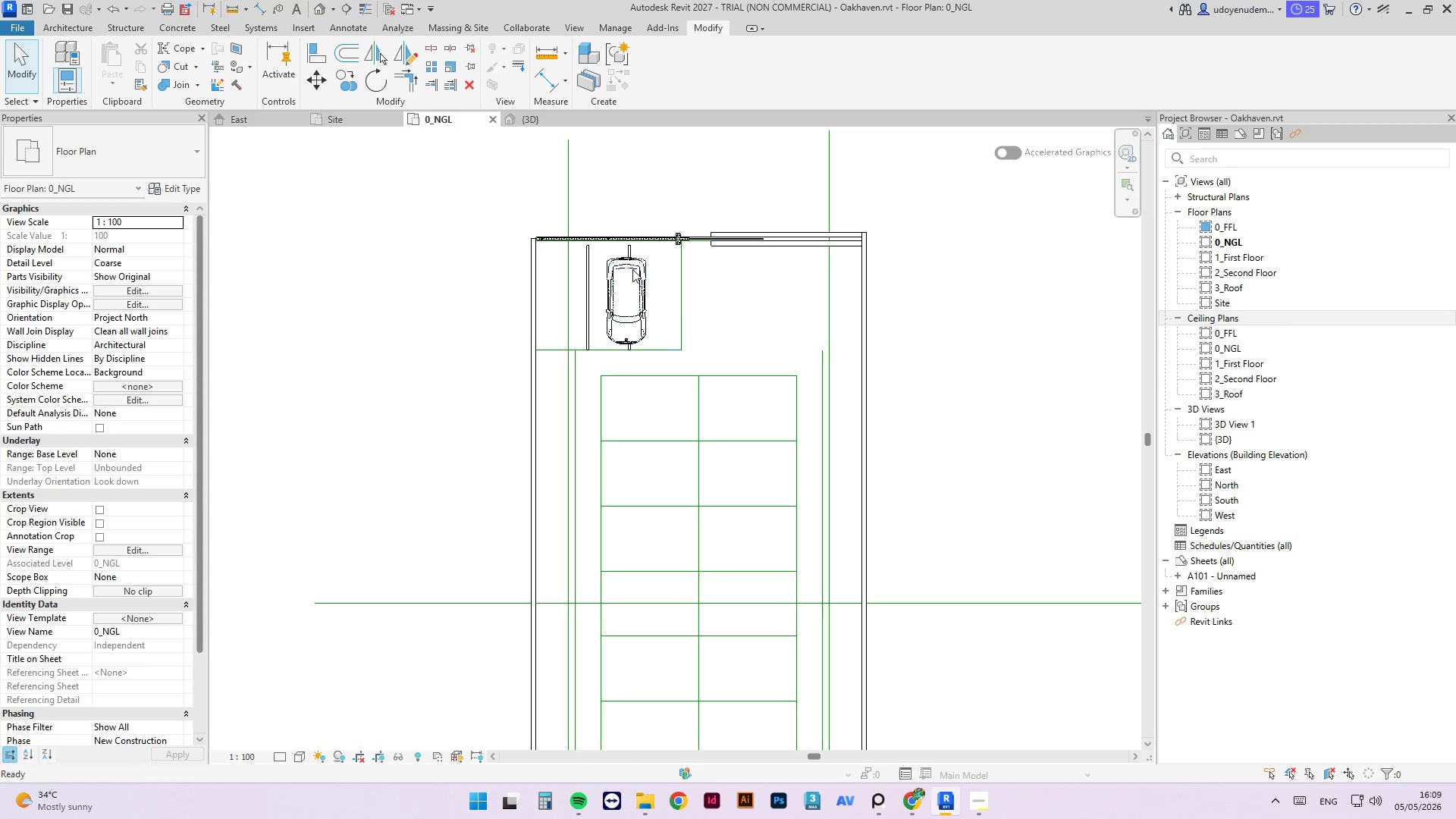 
key(Delete)
 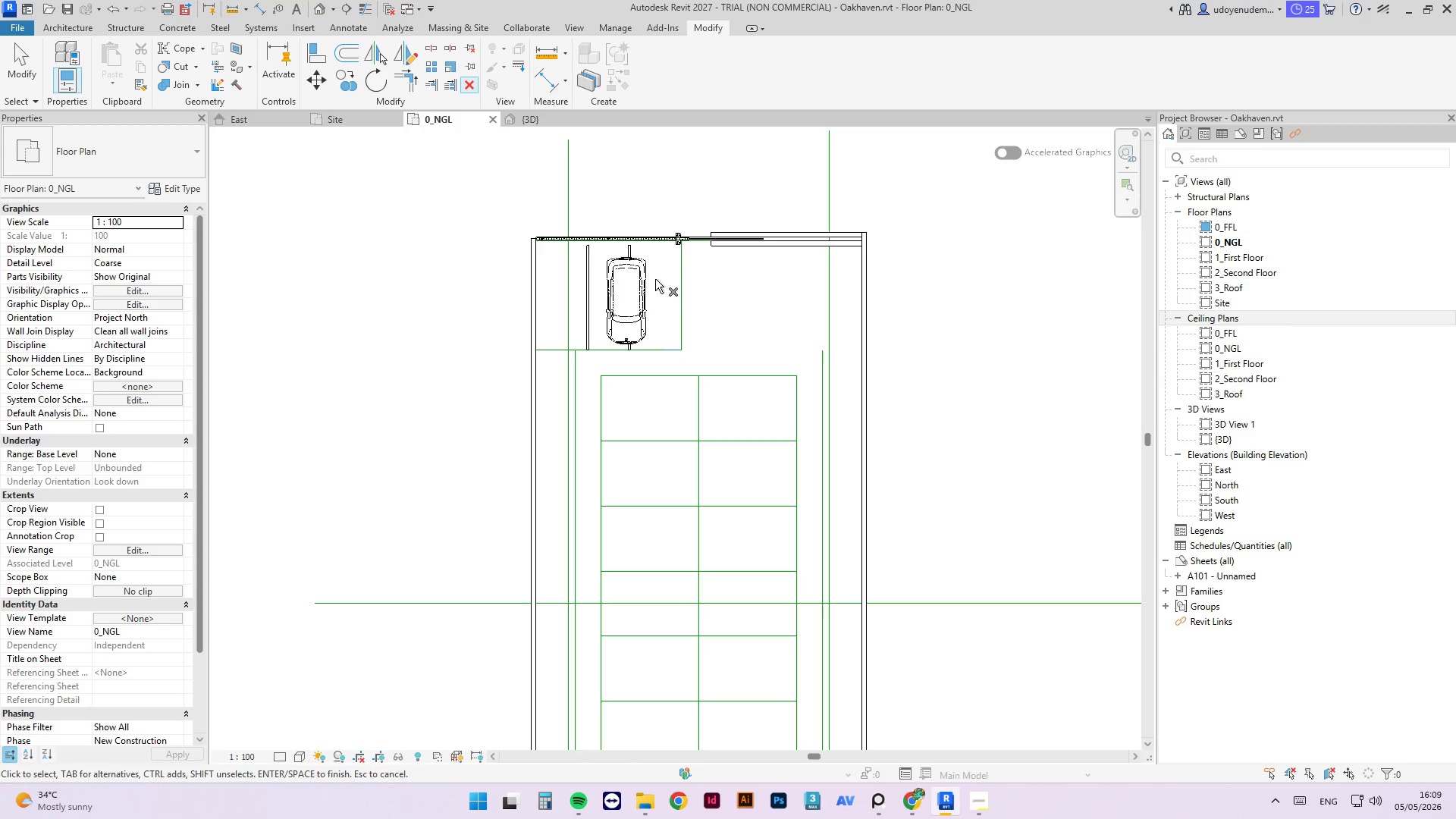 
left_click([642, 278])
 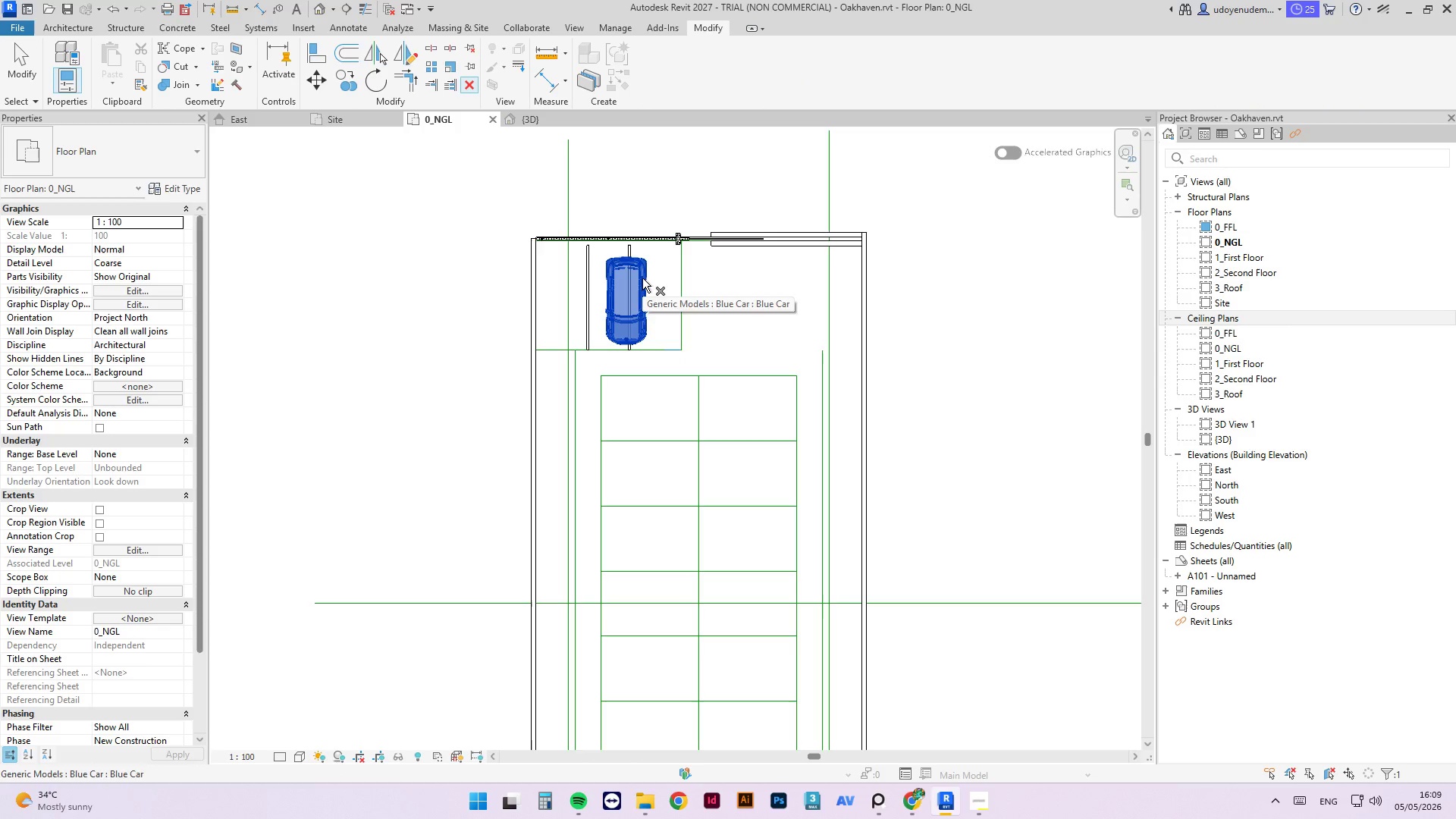 
left_click([717, 290])
 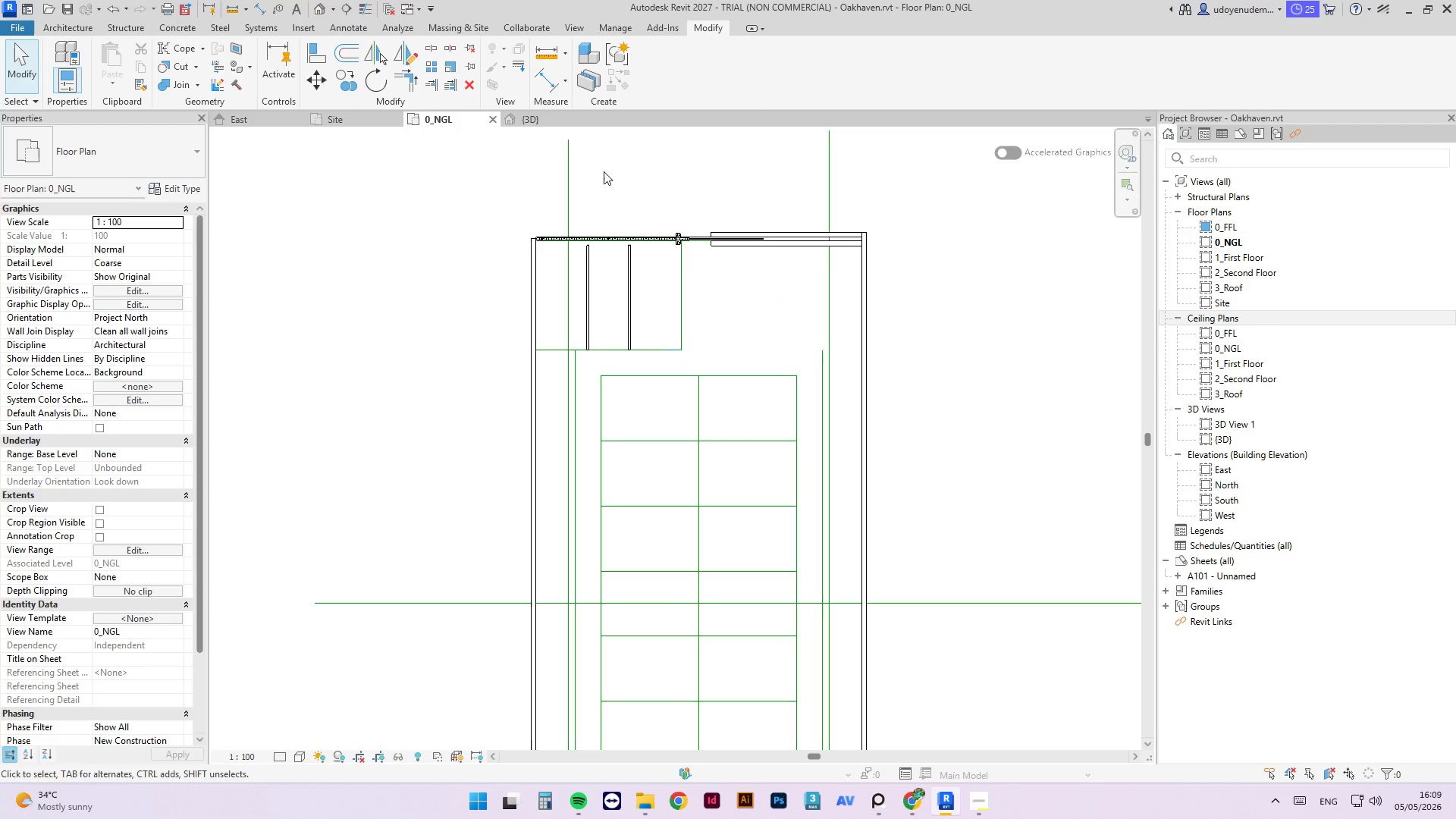 
key(Control+ControlLeft)
 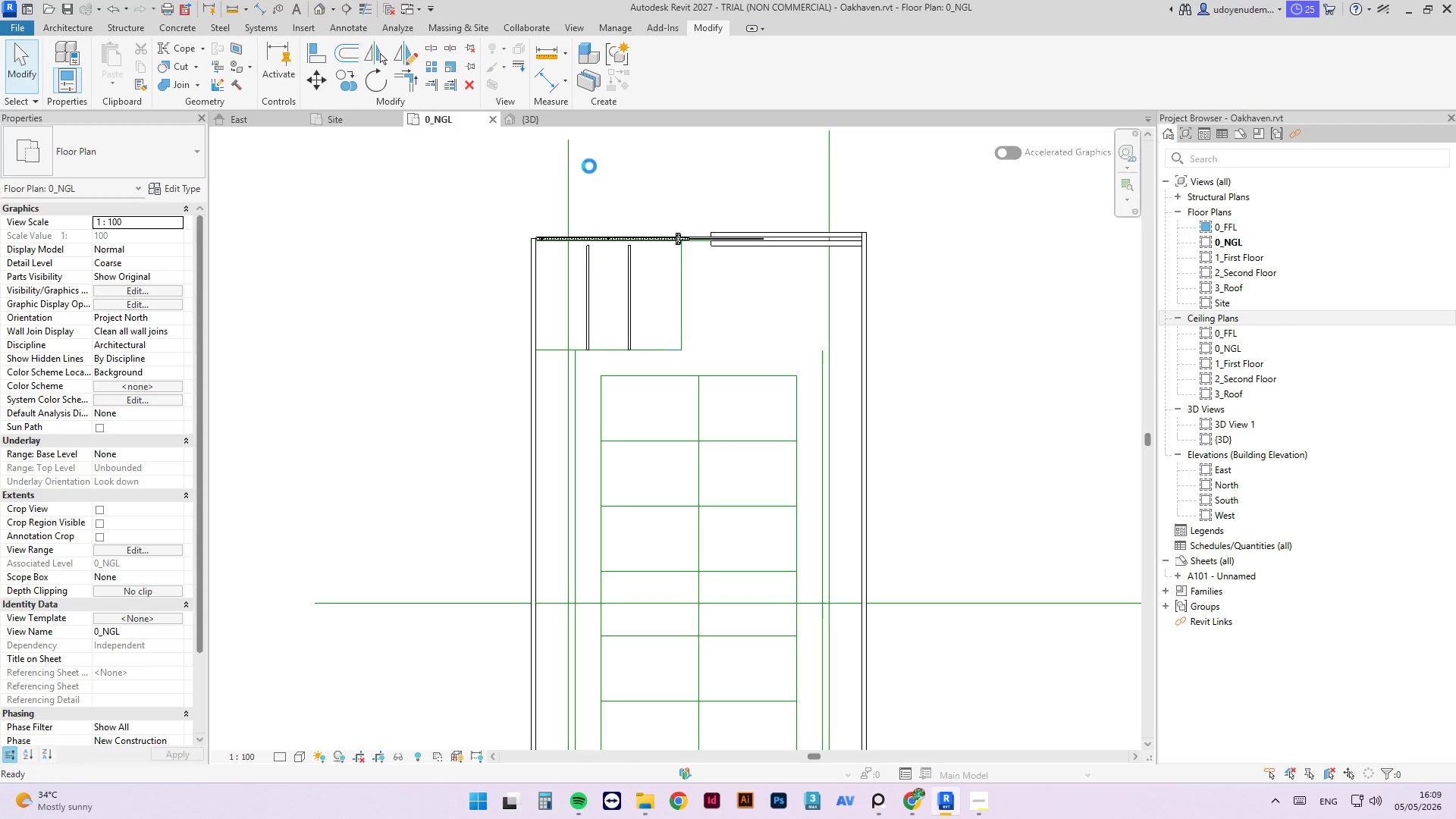 
key(Control+S)
 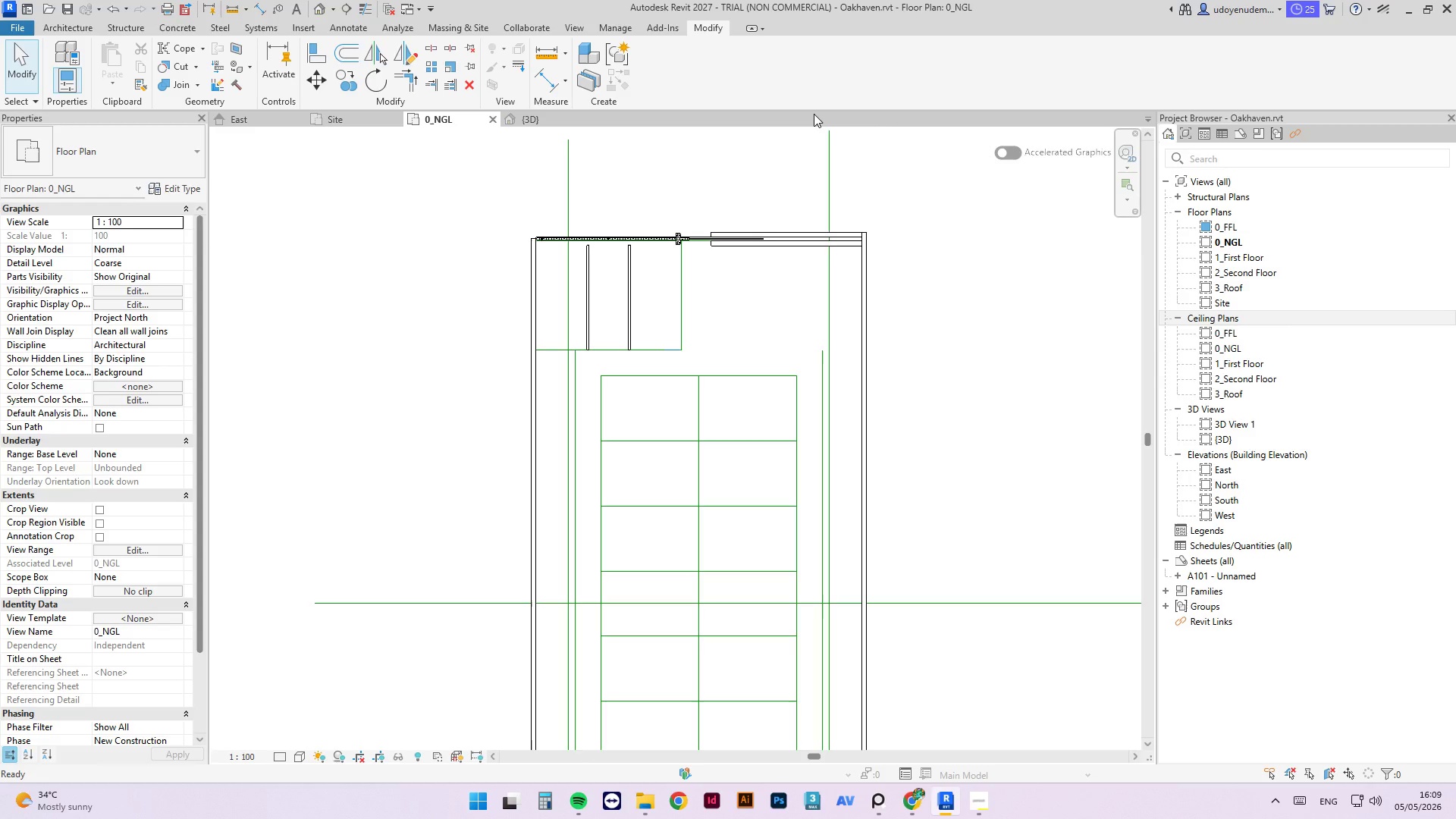 
wait(6.75)
 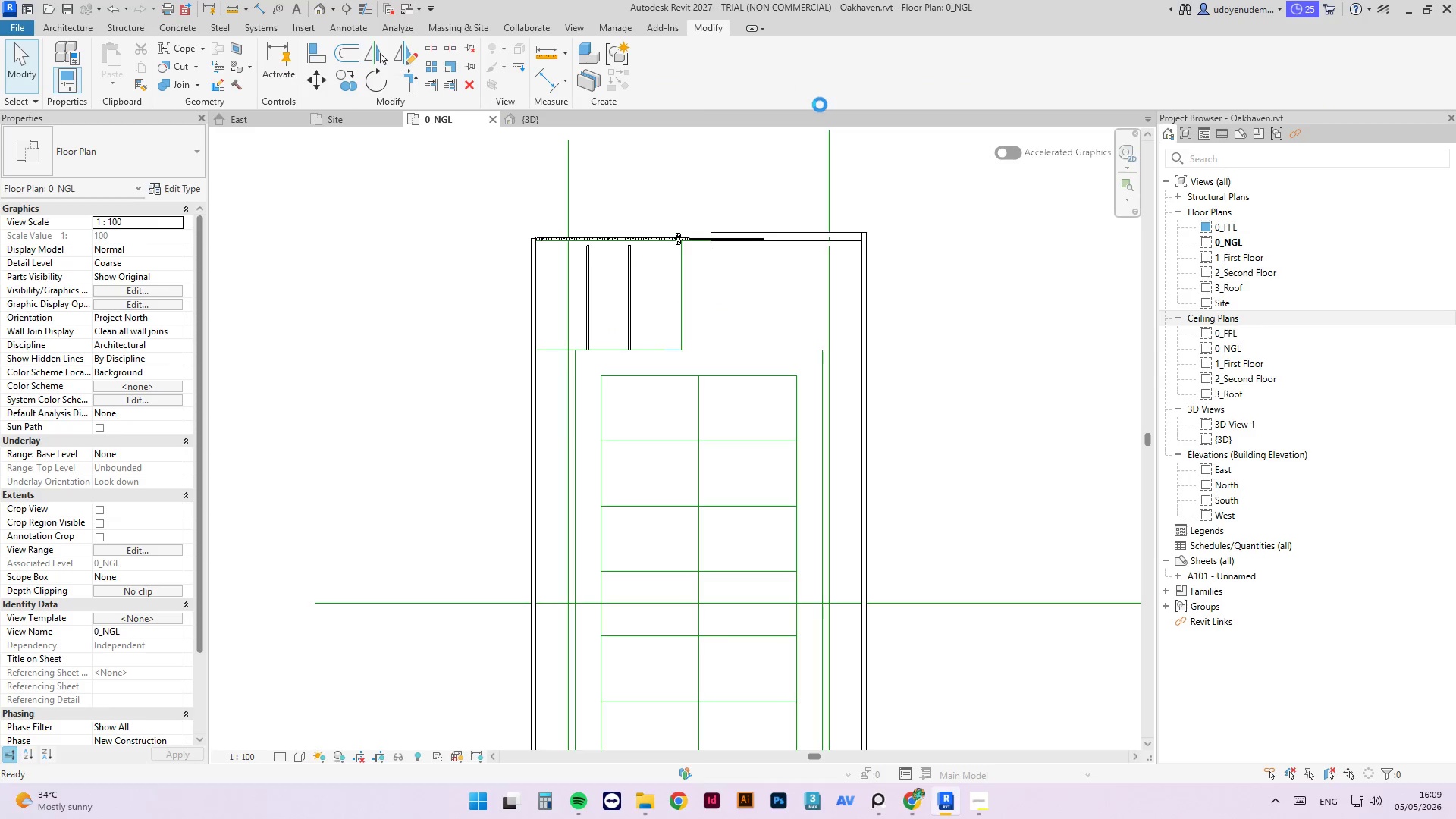 
left_click([670, 238])
 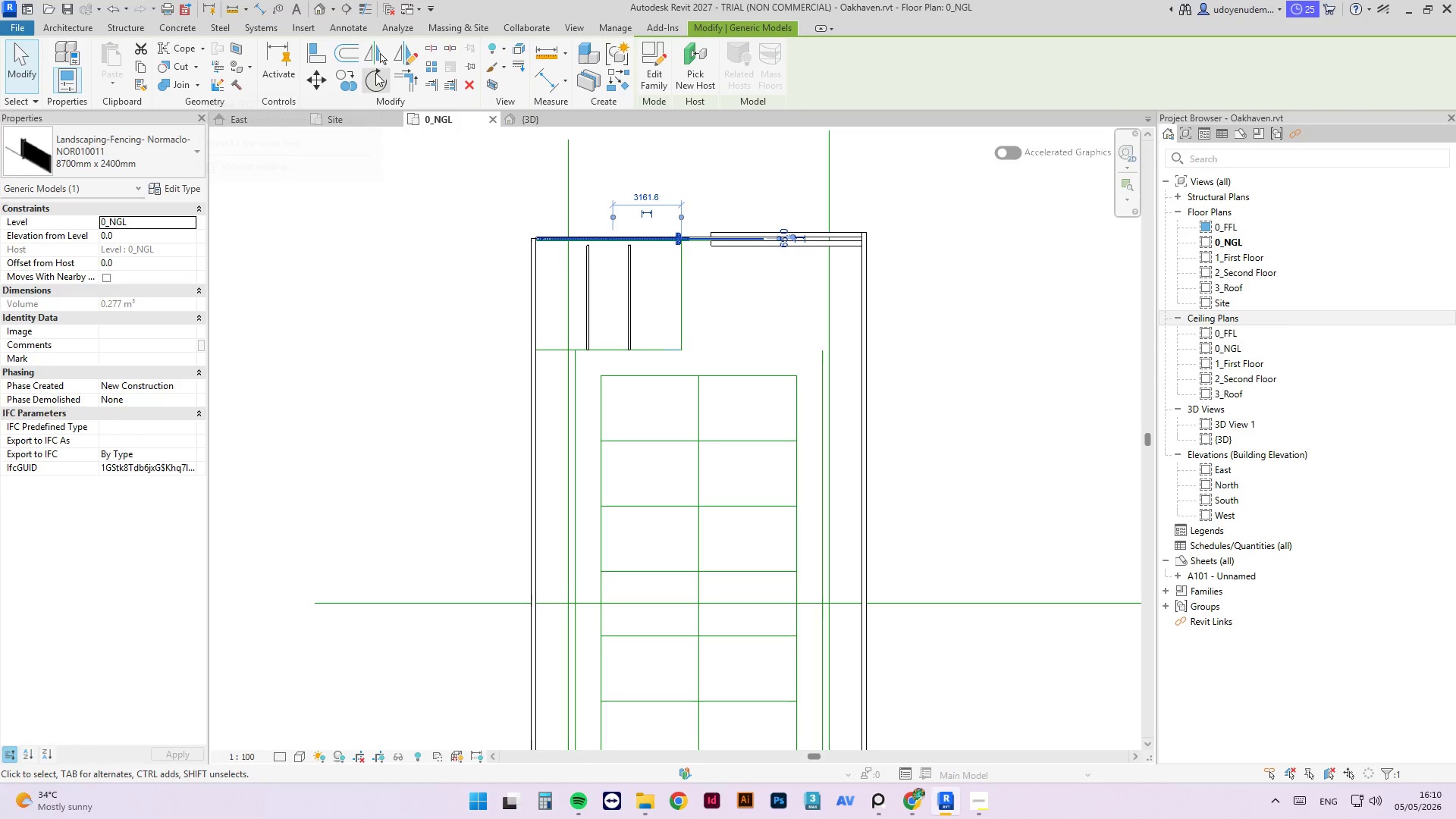 
left_click([375, 62])
 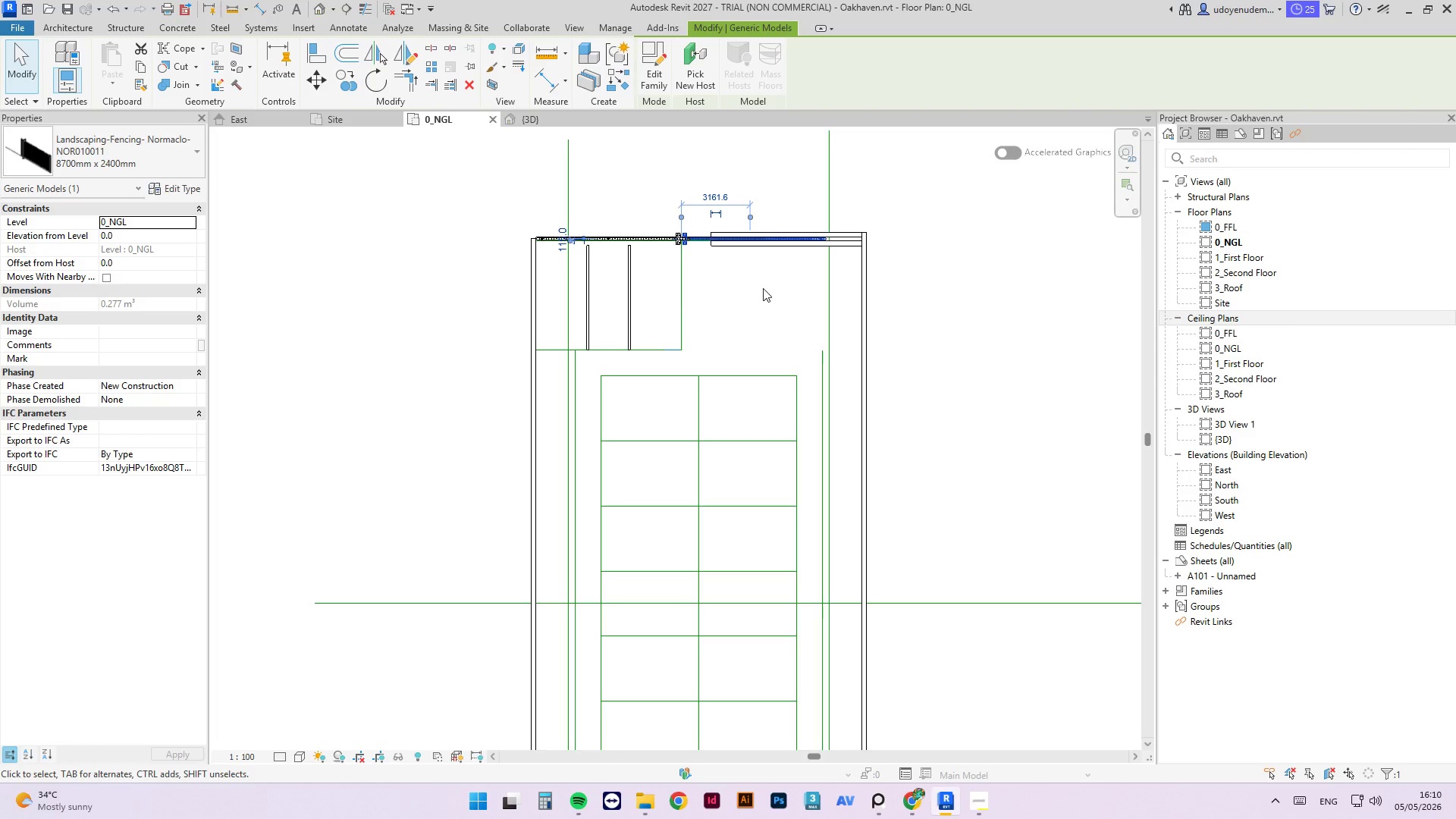 
wait(13.52)
 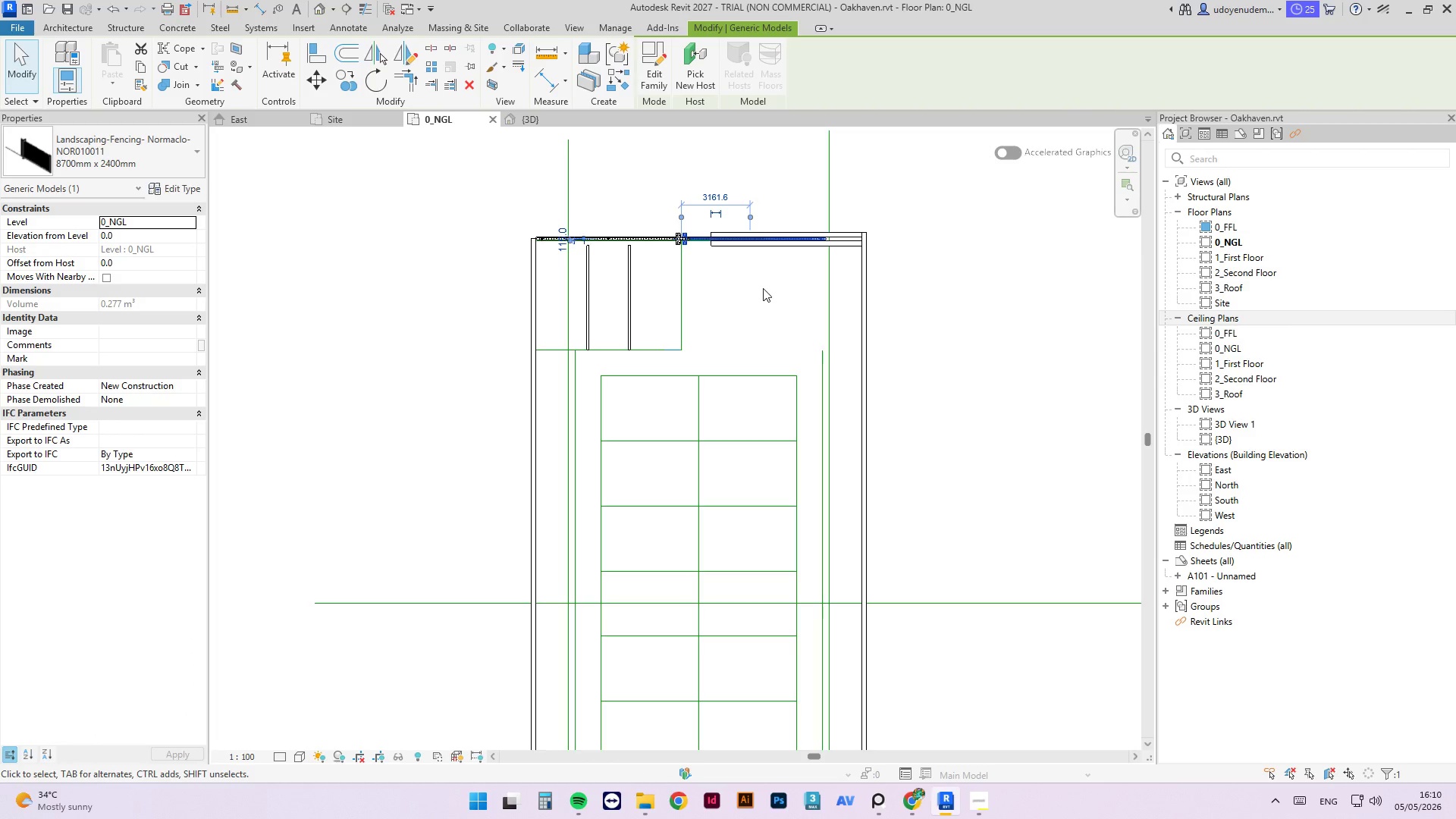 
key(Escape)
 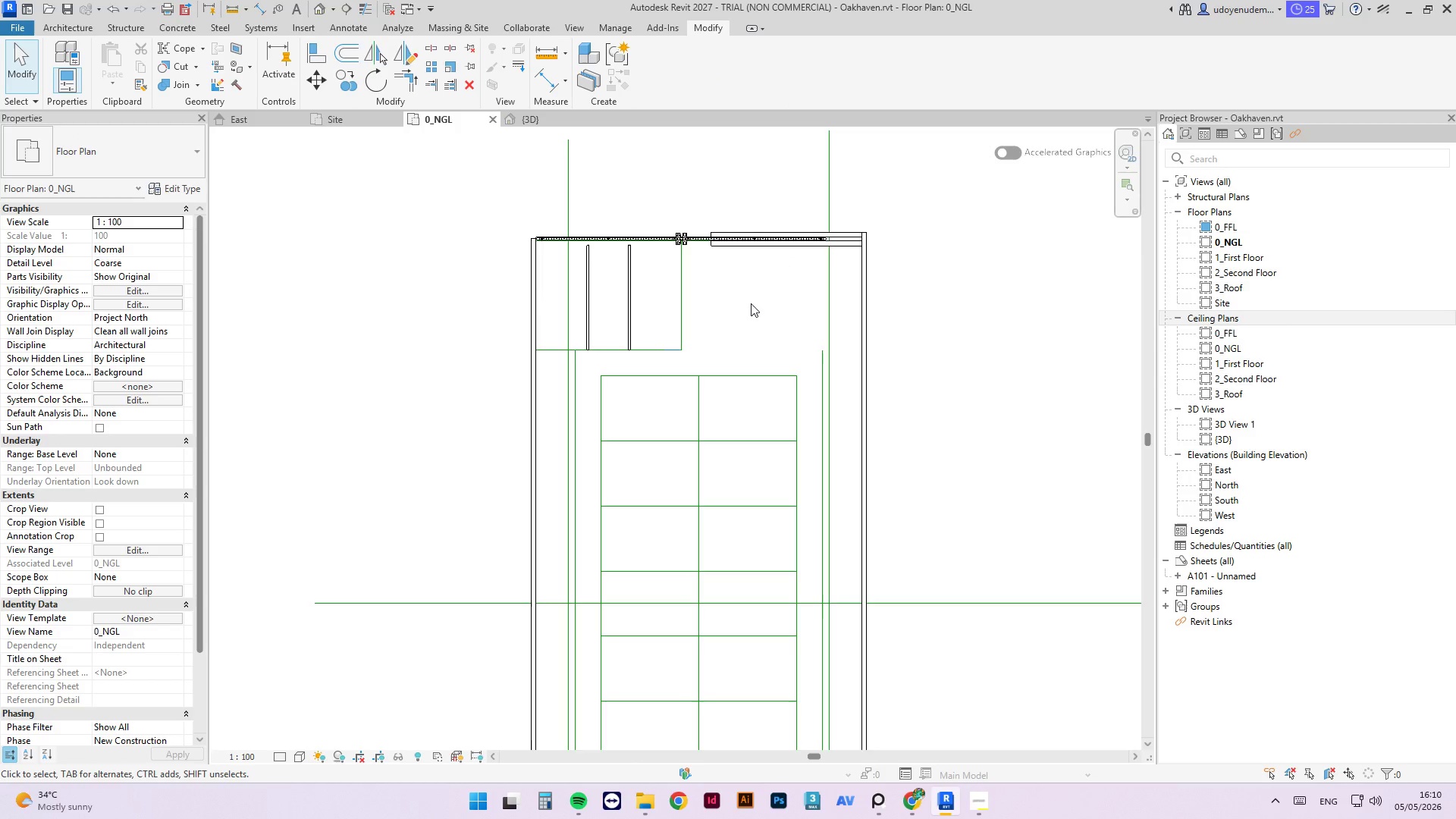 
left_click([751, 303])
 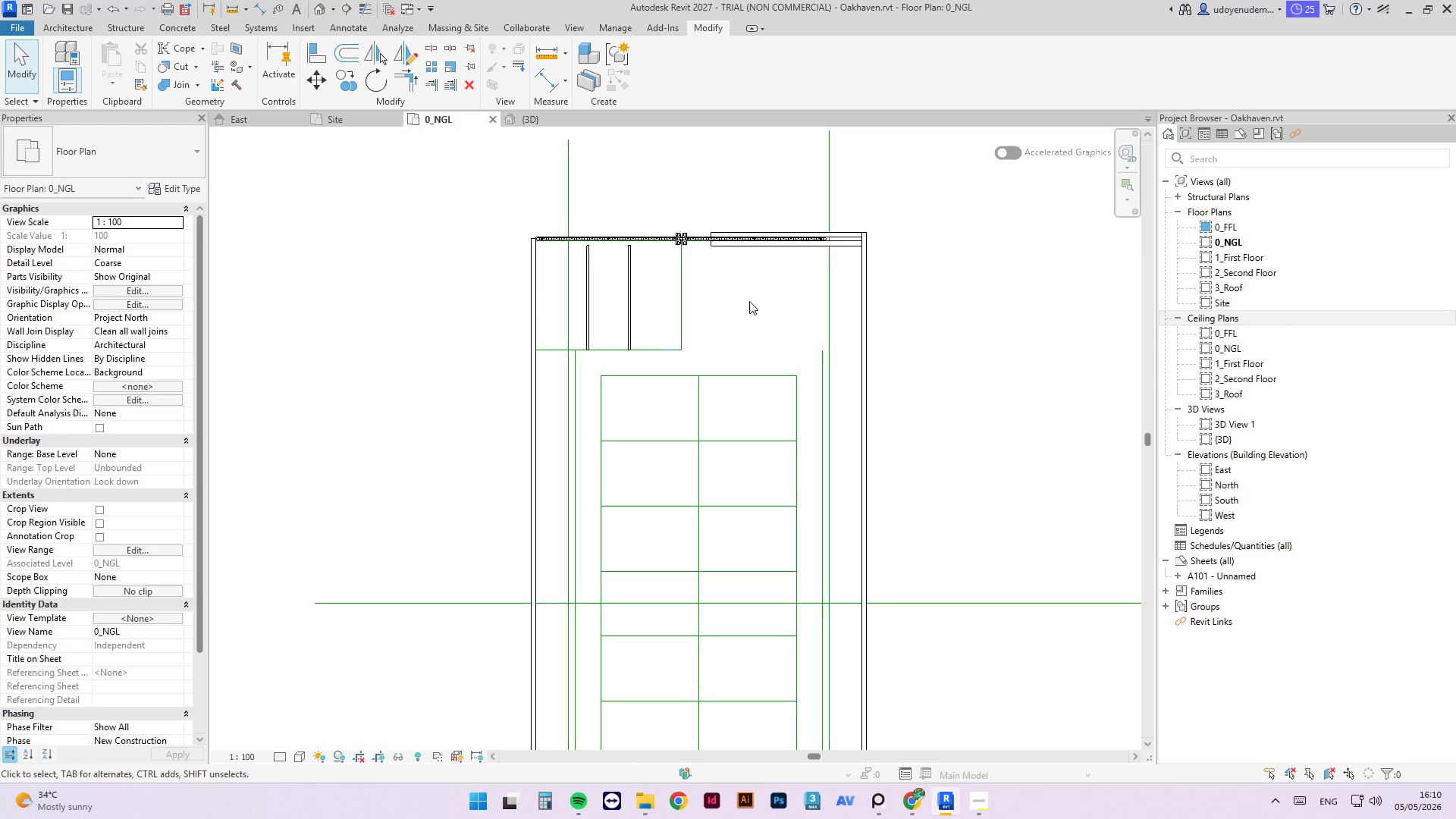 
key(Escape)
 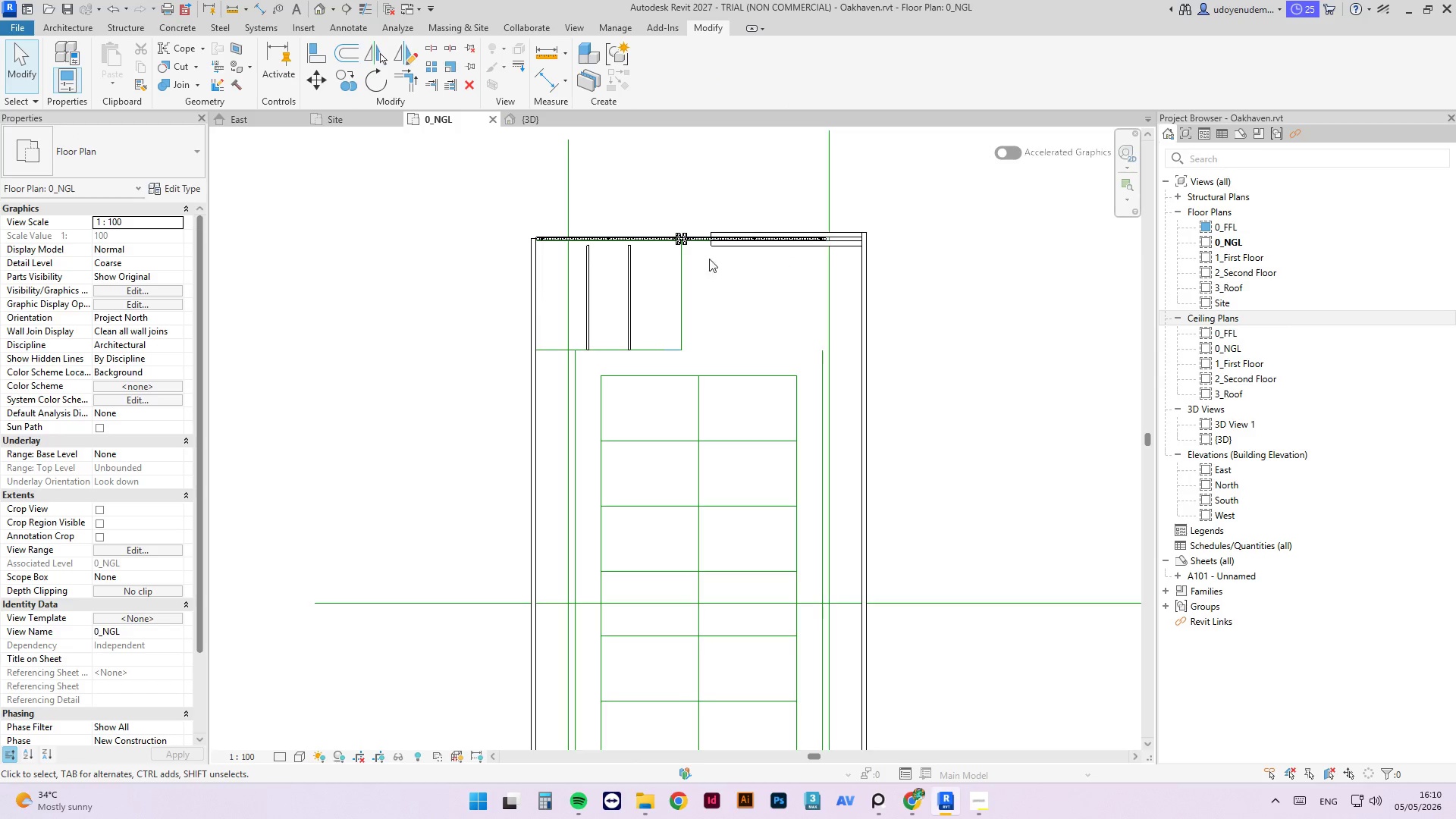 
key(Escape)
 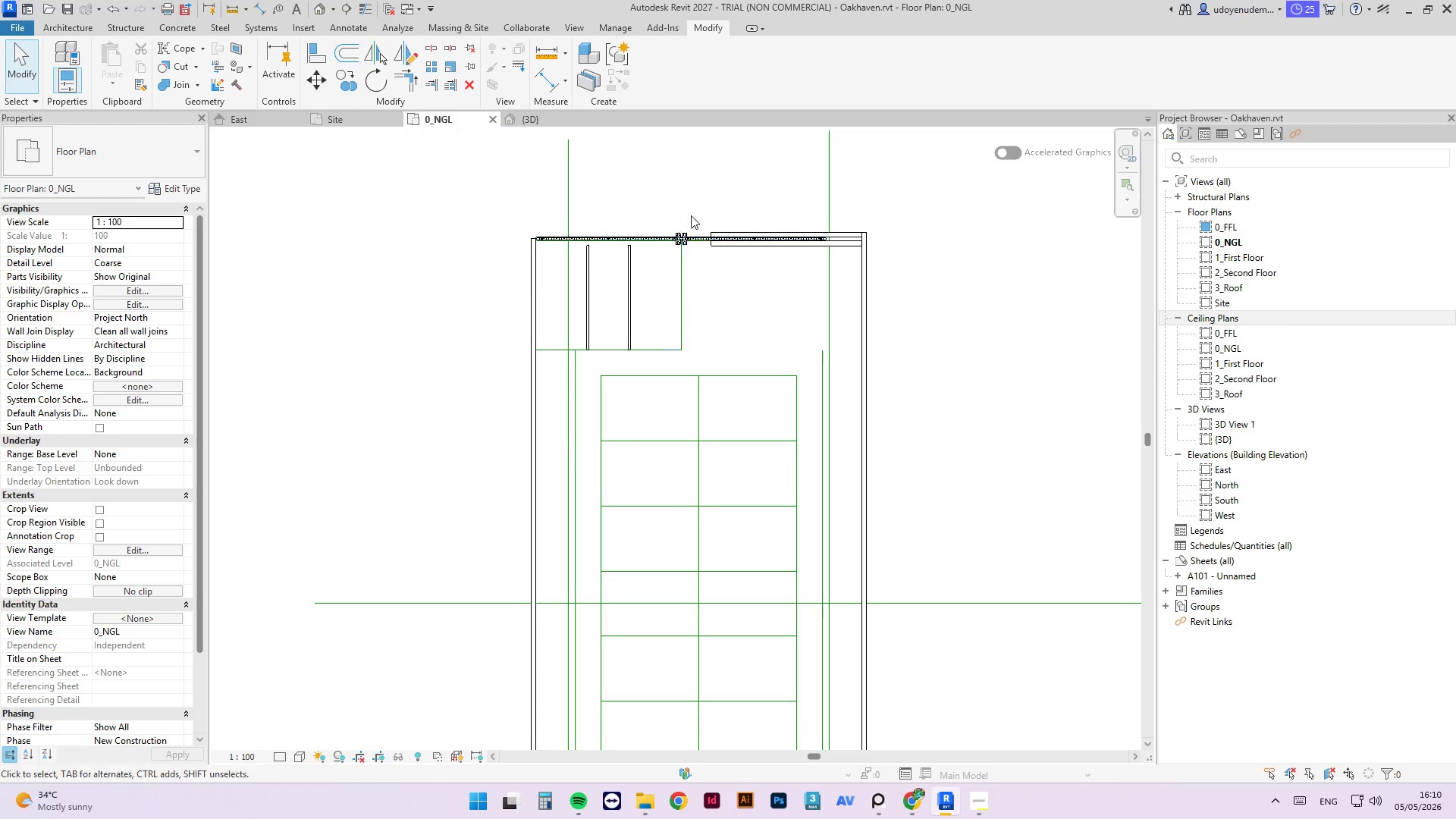 
scroll: coordinate [681, 224], scroll_direction: up, amount: 9.0
 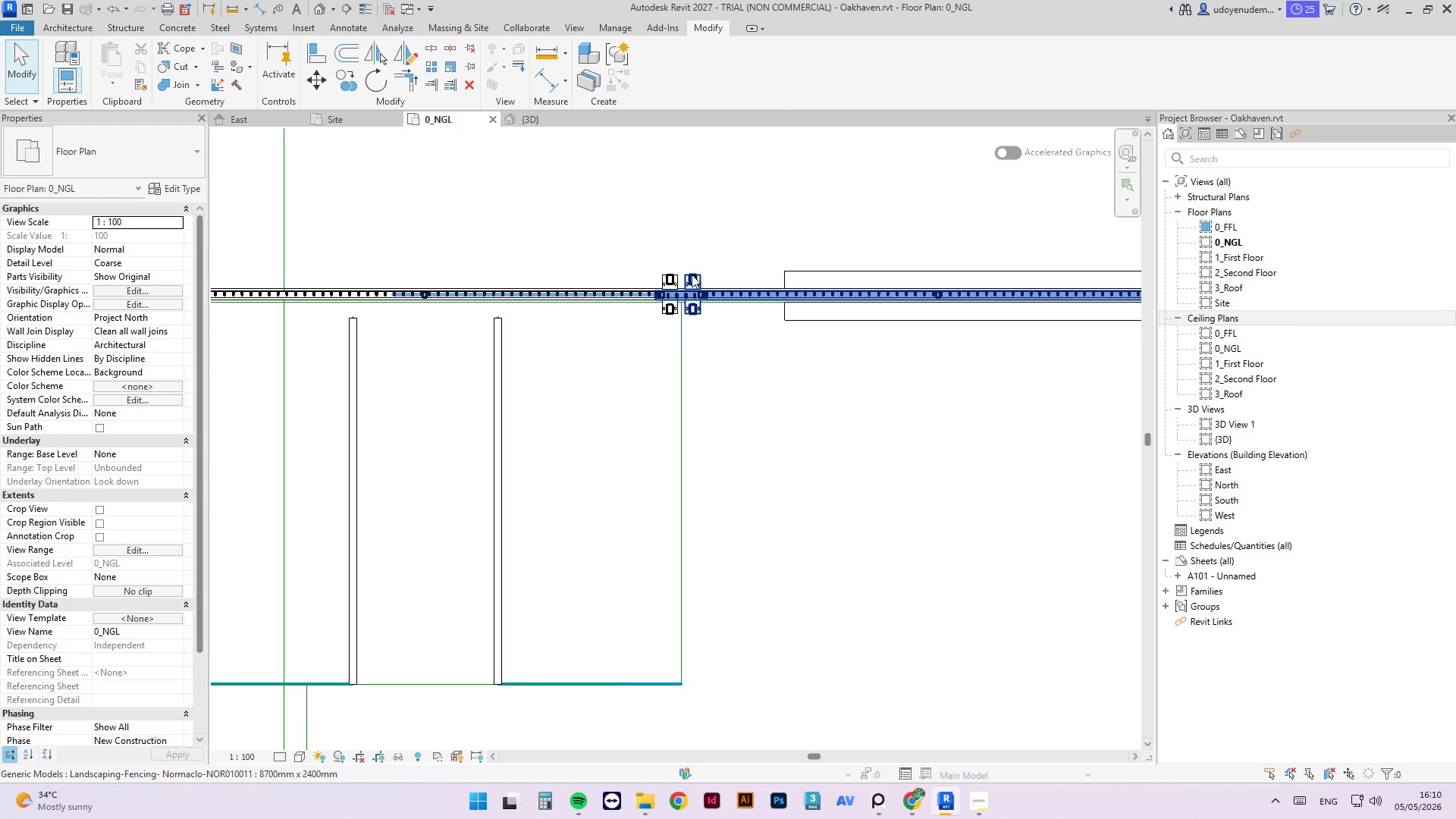 
left_click([692, 275])
 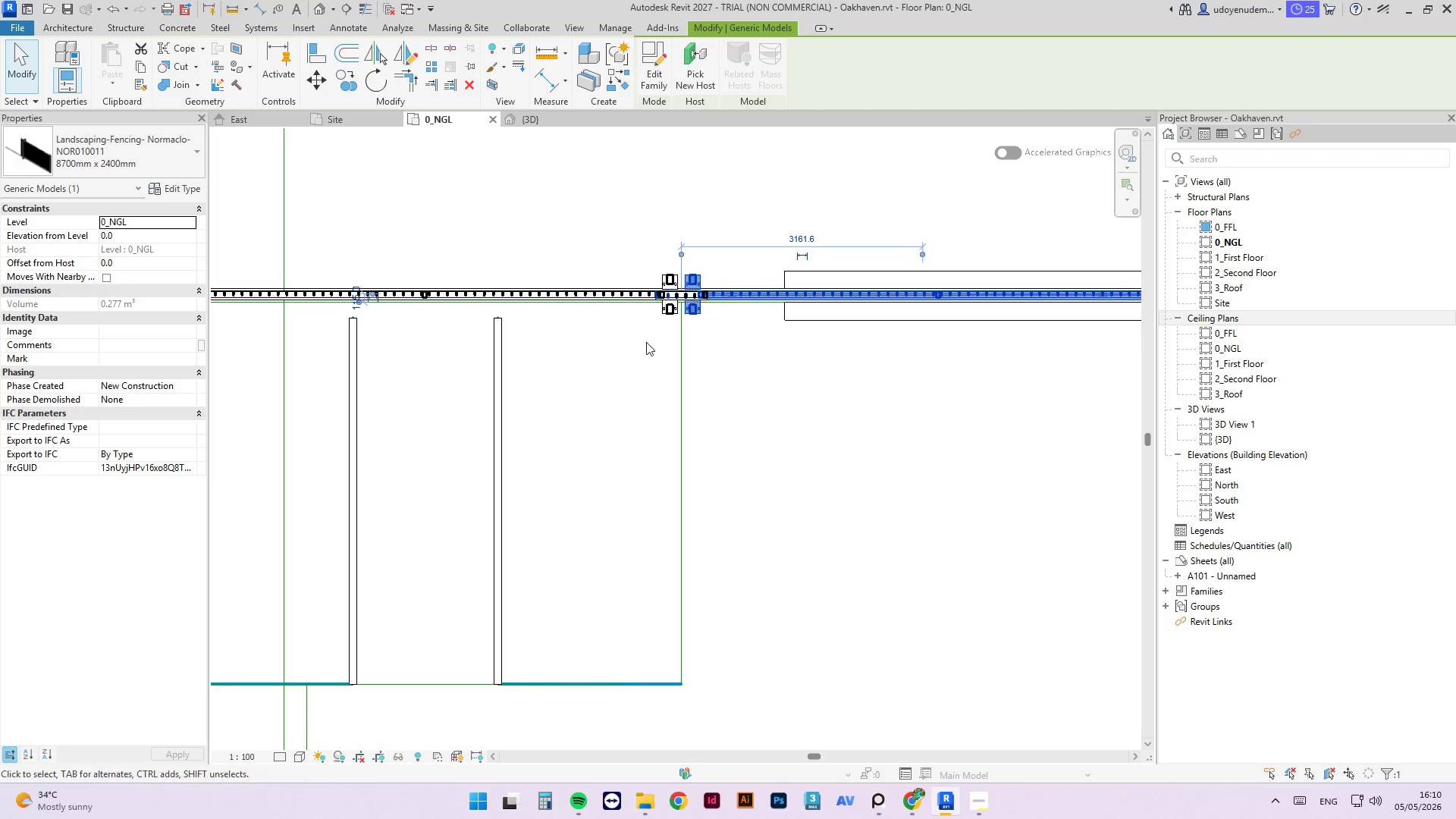 
scroll: coordinate [631, 387], scroll_direction: down, amount: 5.0
 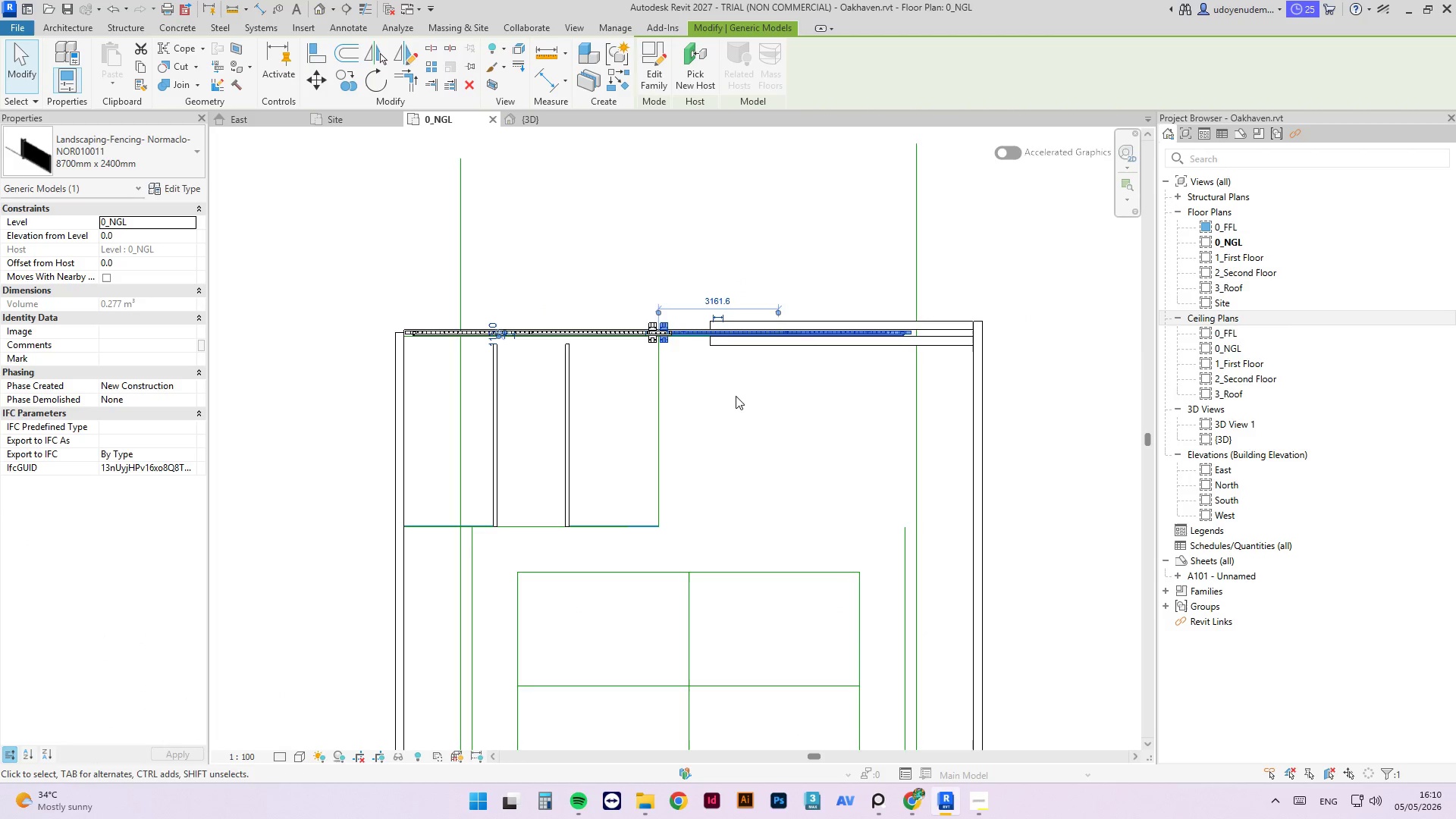 
left_click([734, 407])
 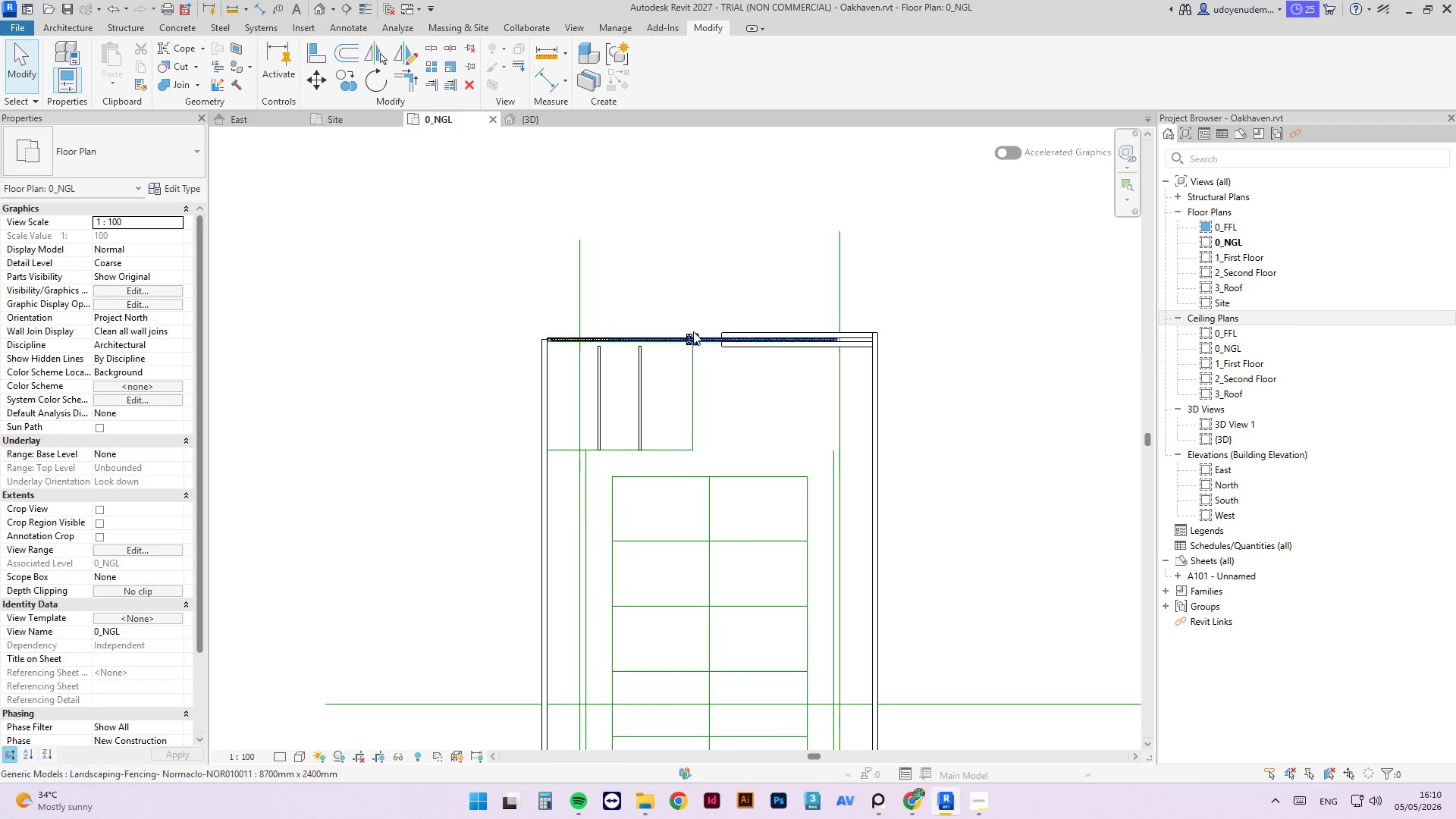 
scroll: coordinate [738, 356], scroll_direction: down, amount: 4.0
 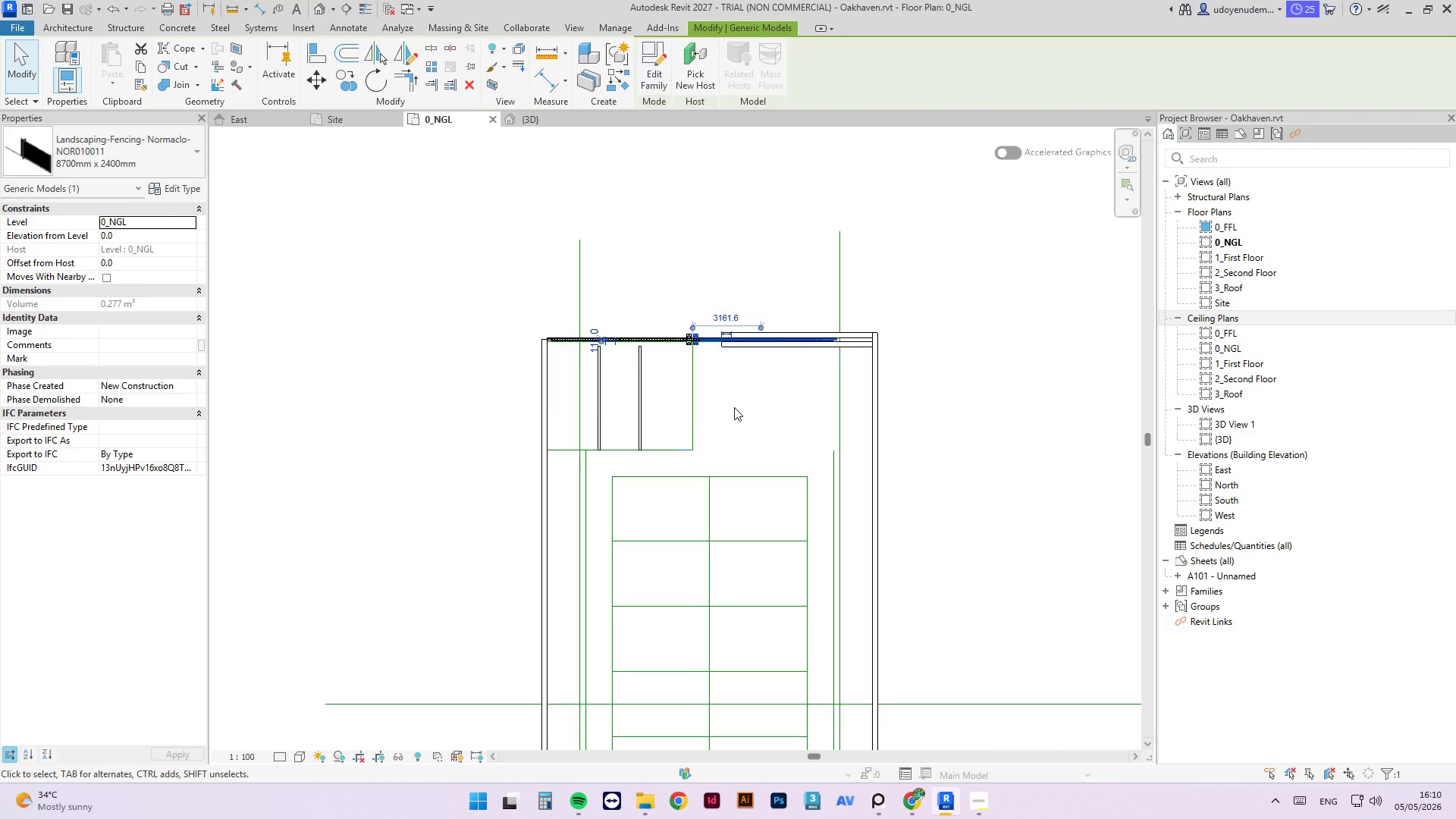 
scroll: coordinate [693, 330], scroll_direction: up, amount: 3.0
 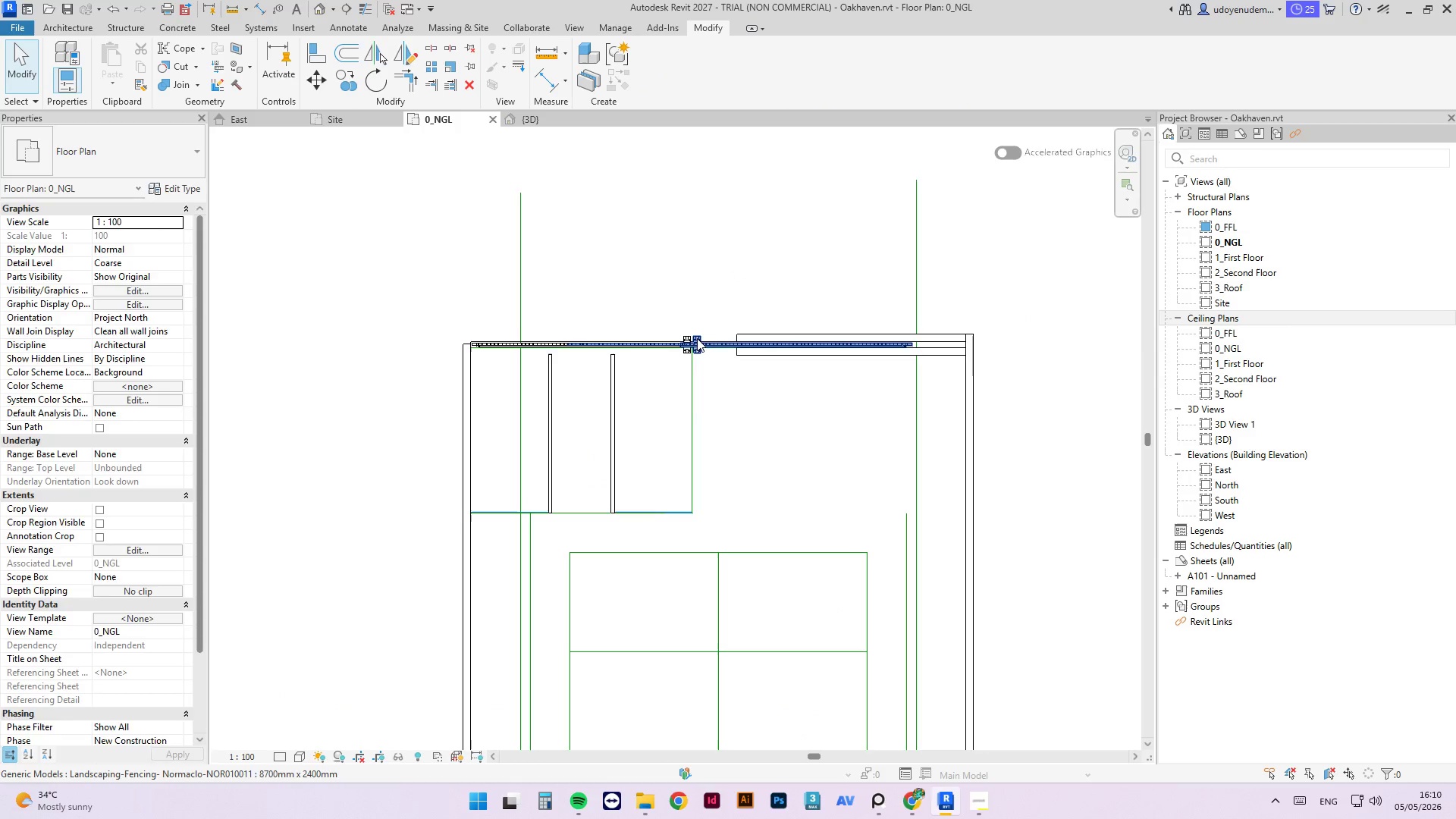 
left_click([697, 338])
 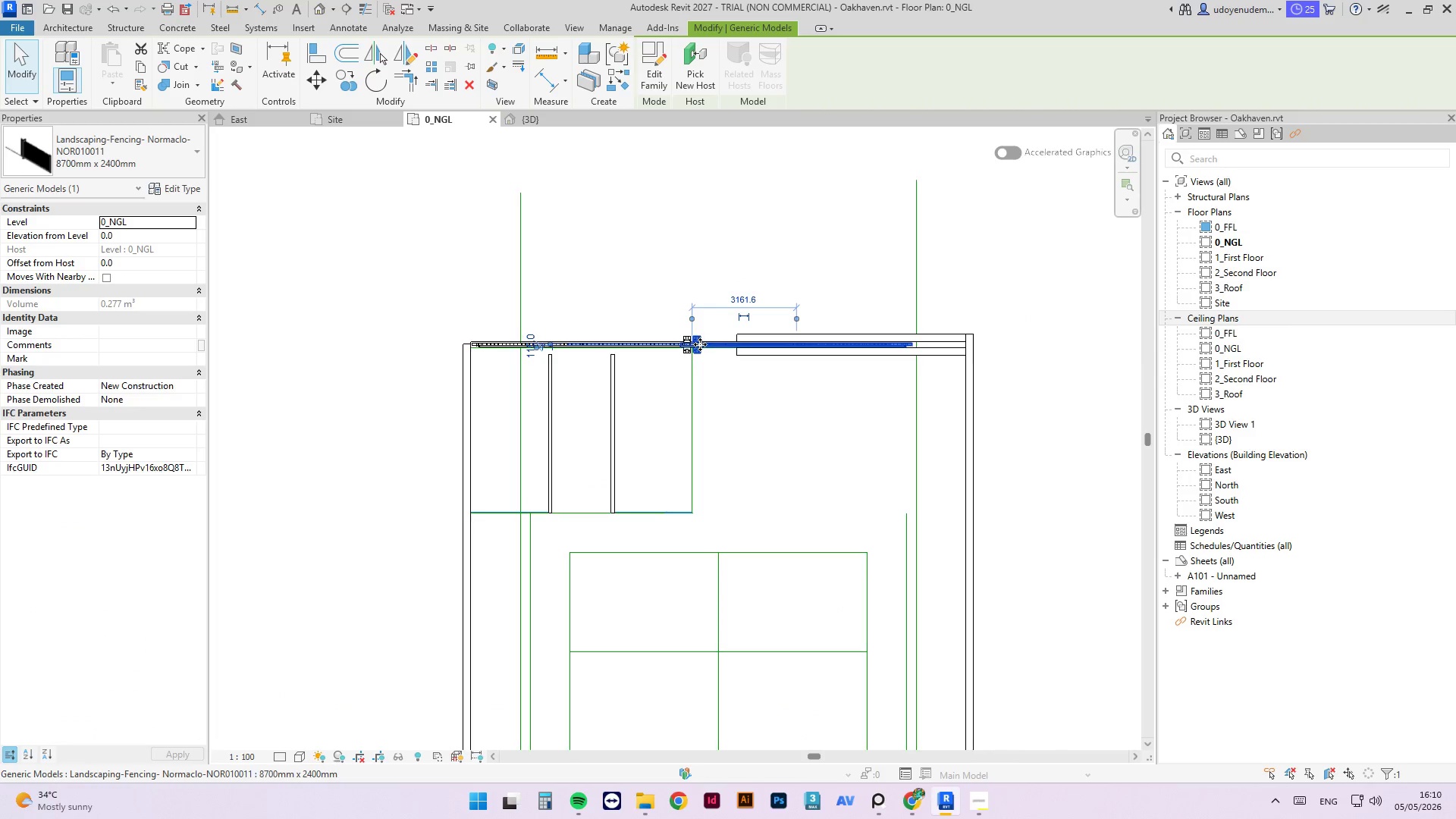 
scroll: coordinate [685, 310], scroll_direction: up, amount: 9.0
 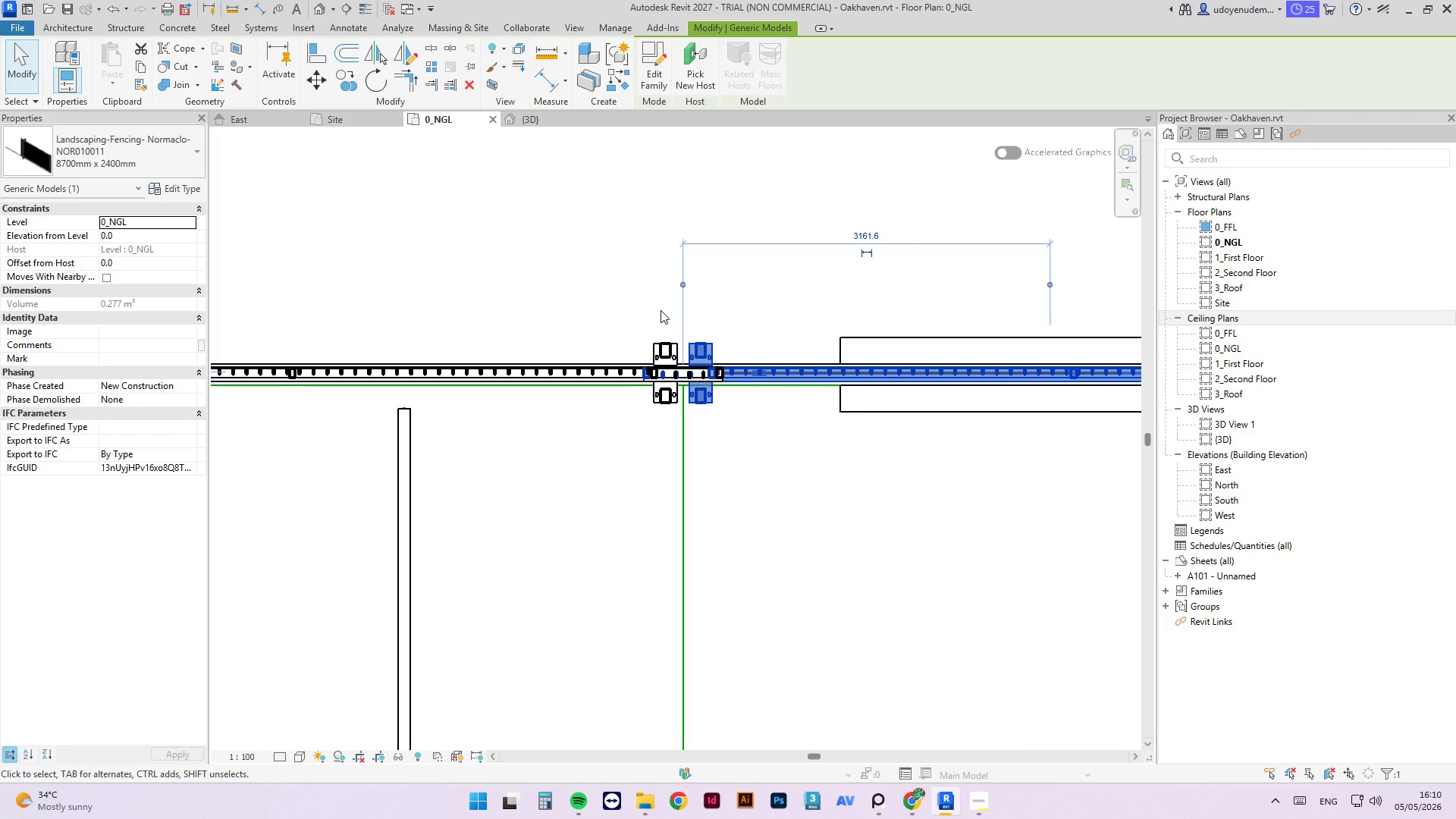 
type(al)
 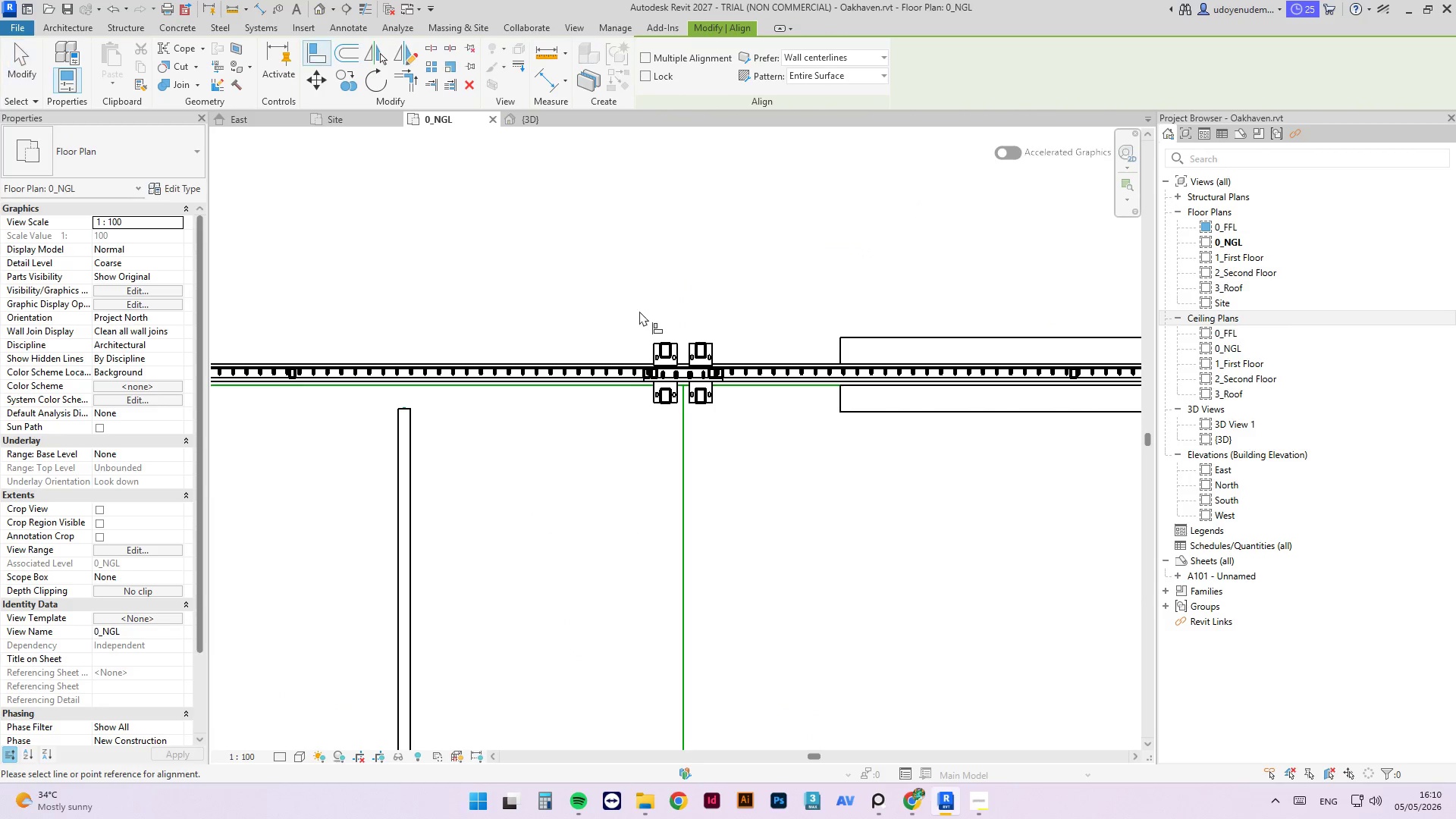 
scroll: coordinate [639, 318], scroll_direction: up, amount: 4.0
 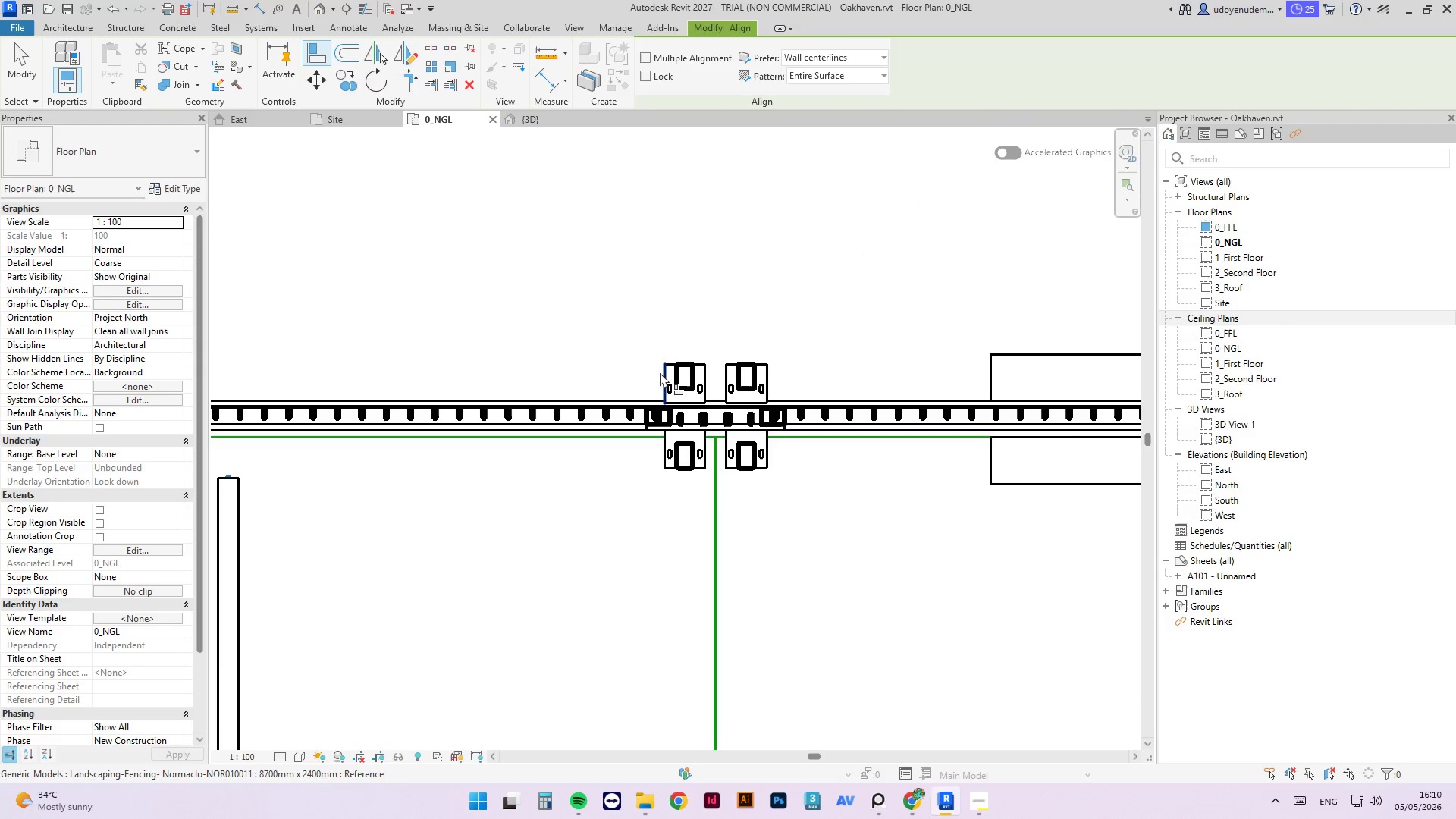 
left_click([660, 372])
 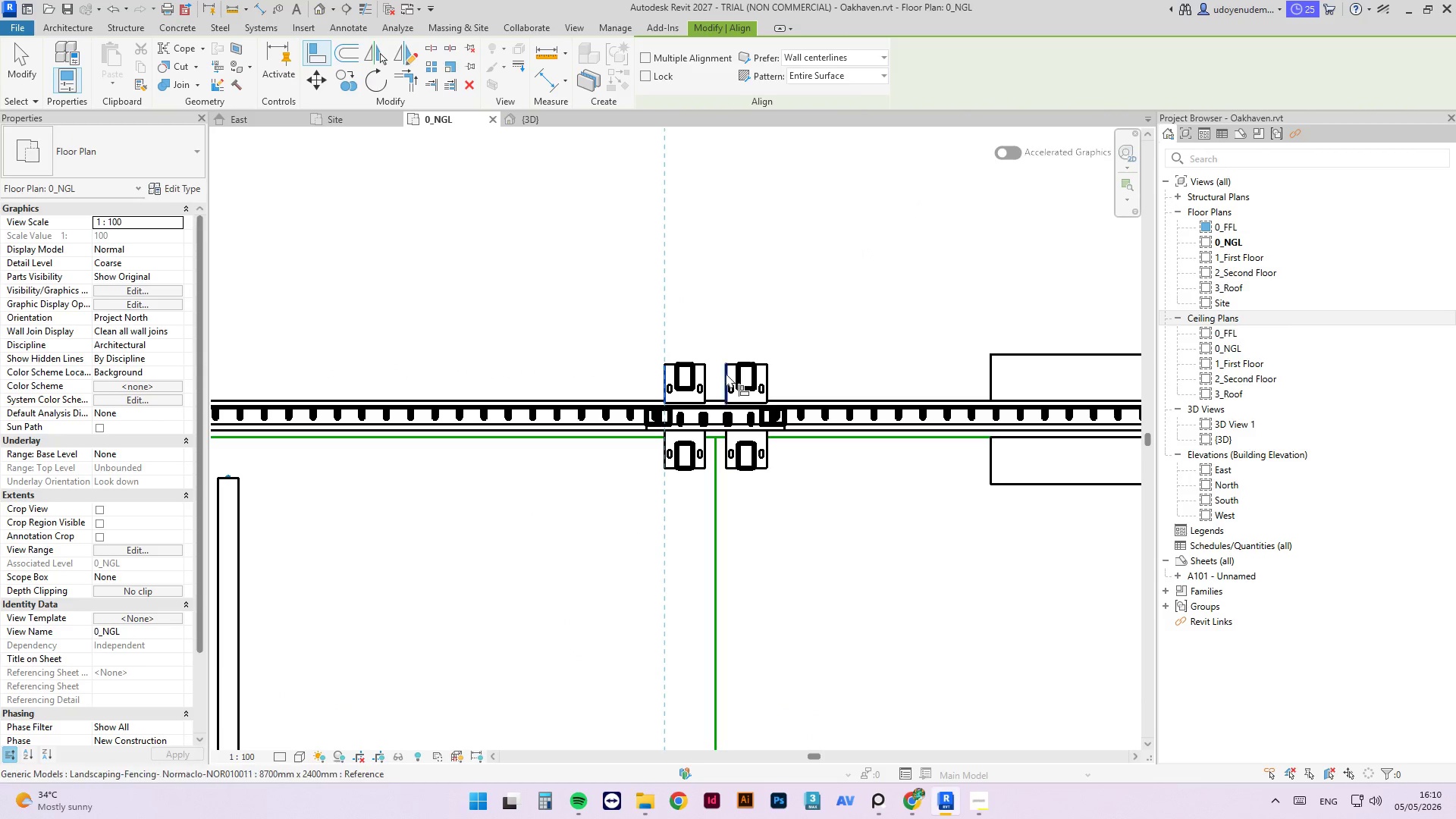 
left_click([726, 373])
 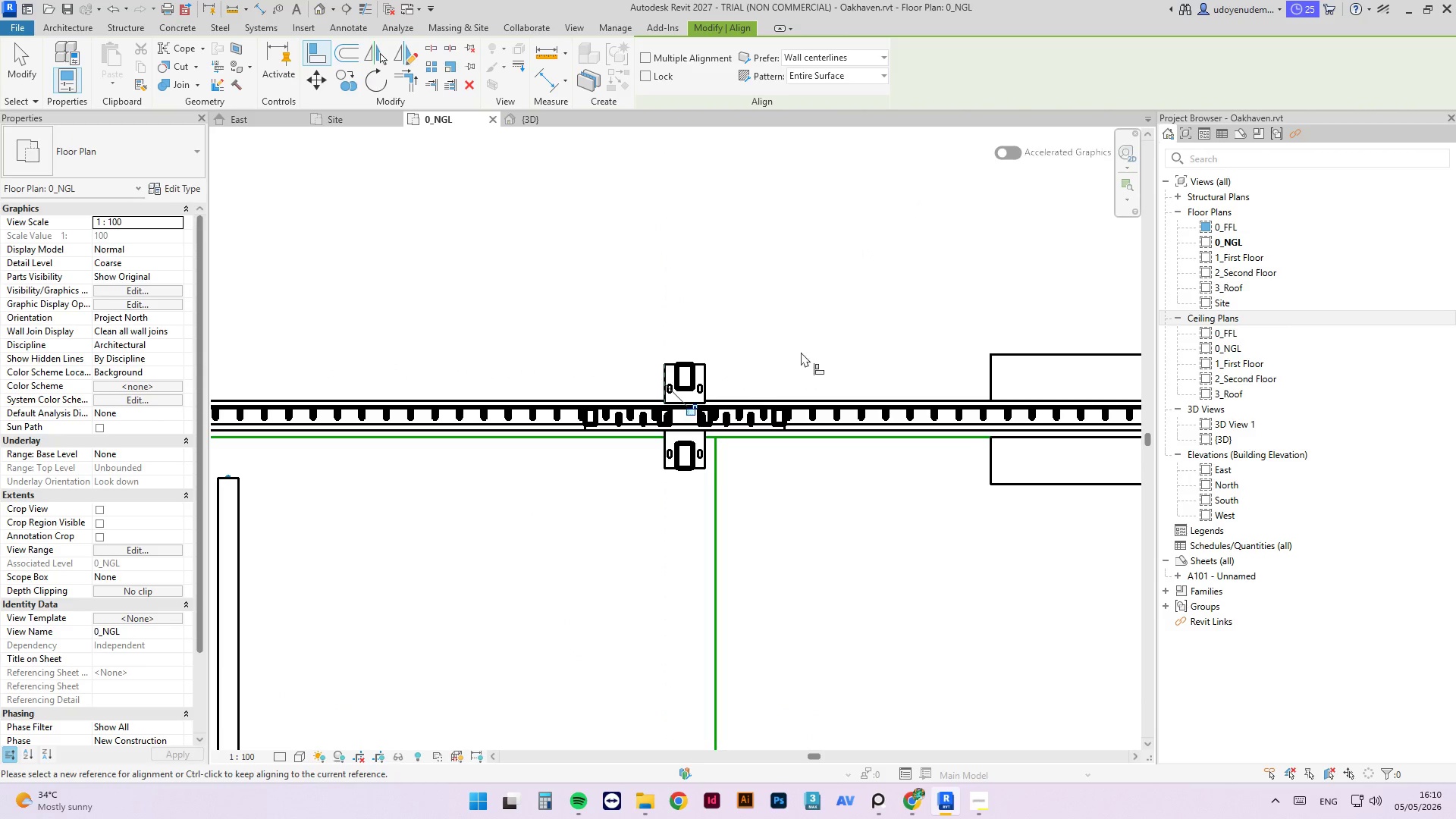 
key(Escape)
 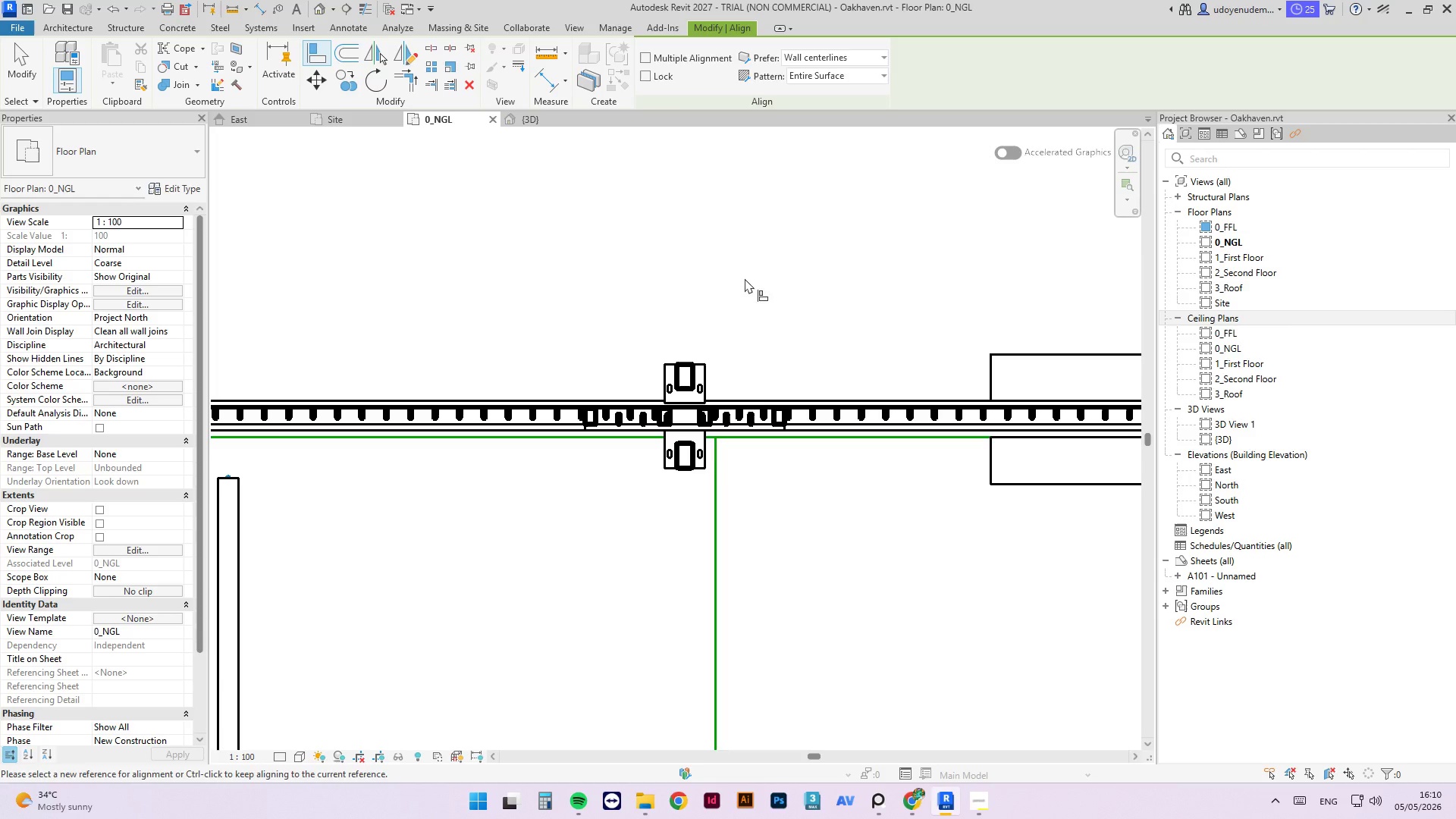 
key(Escape)
 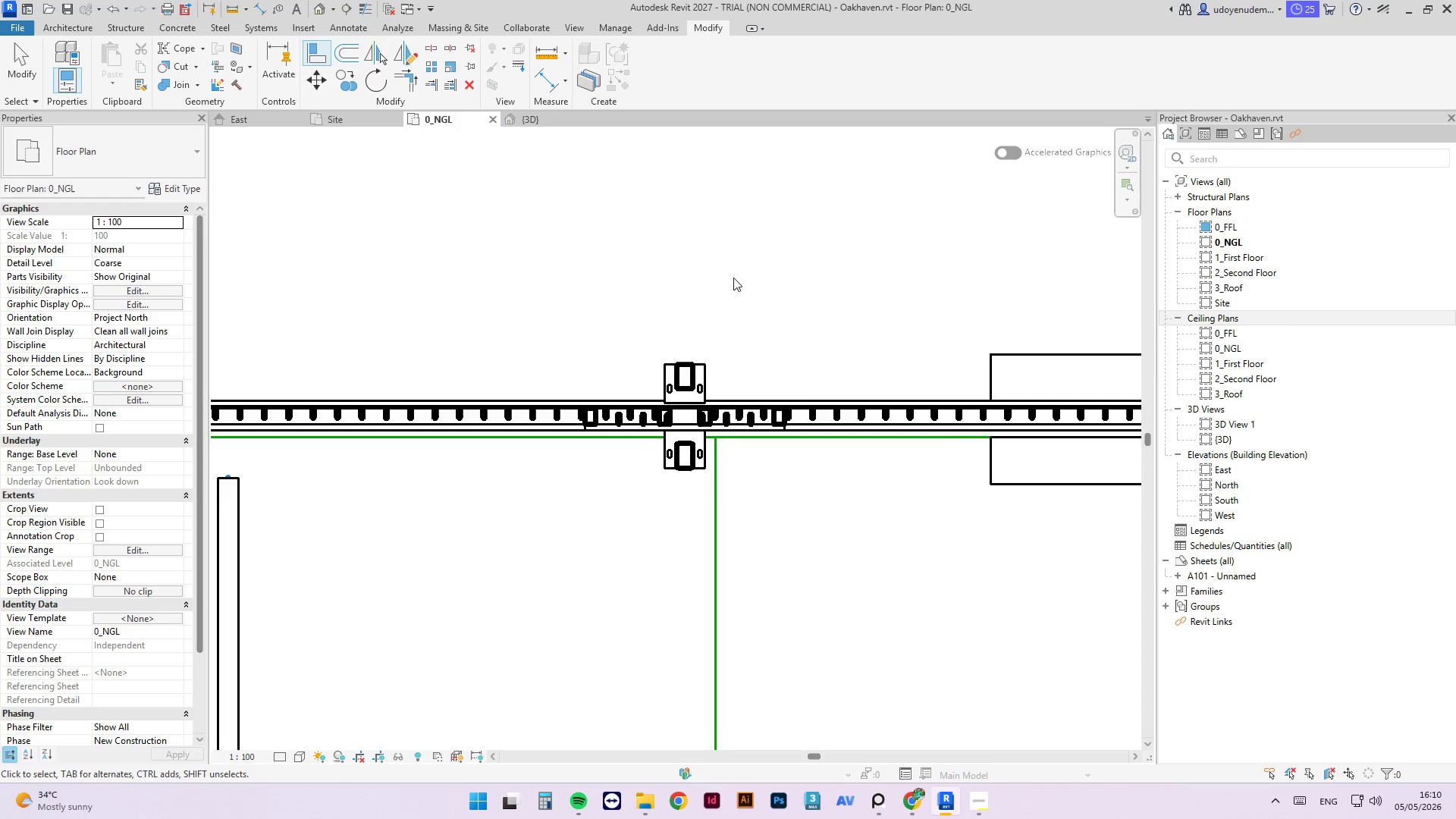 
scroll: coordinate [696, 328], scroll_direction: down, amount: 14.0
 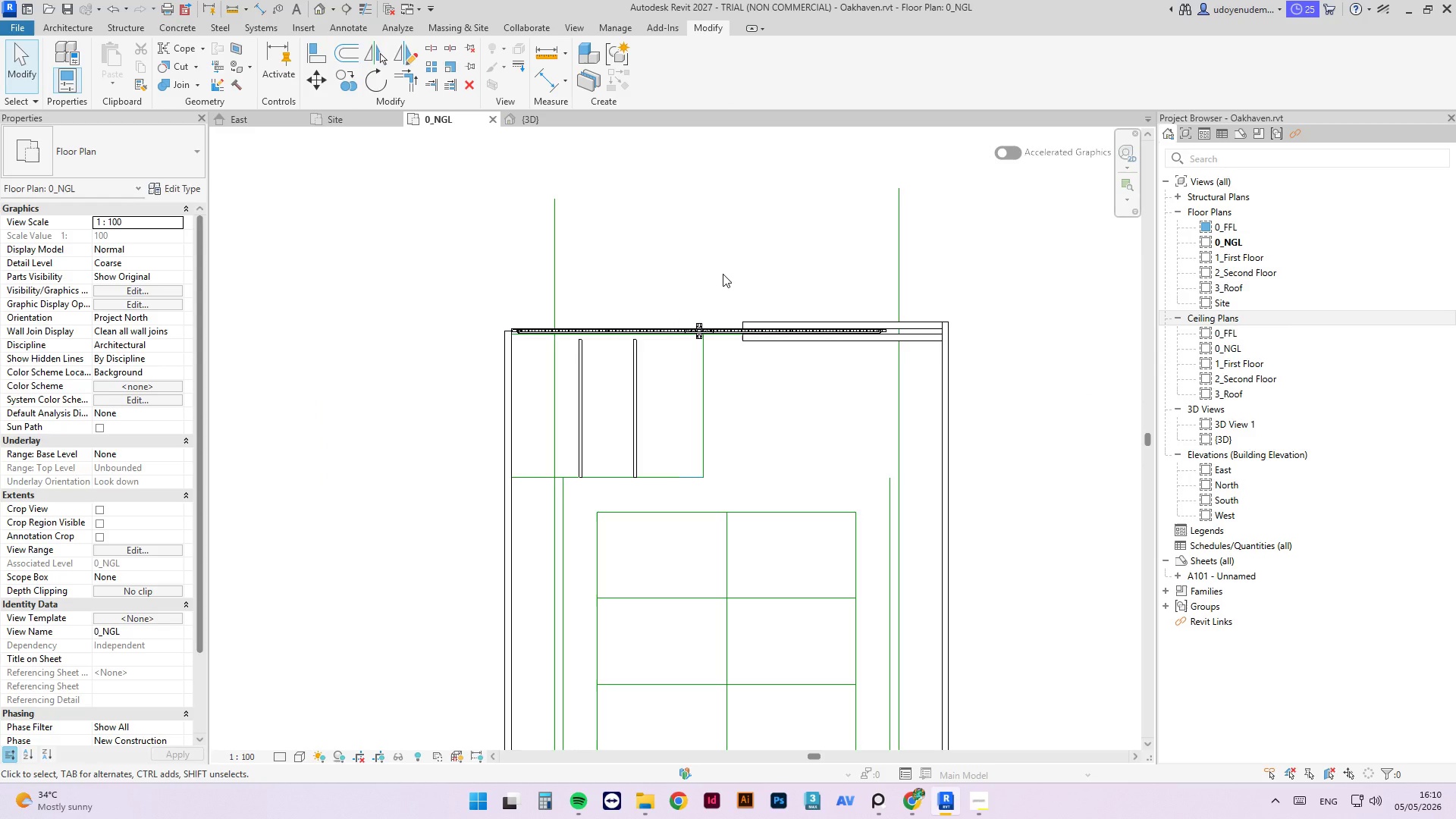 
left_click([723, 274])
 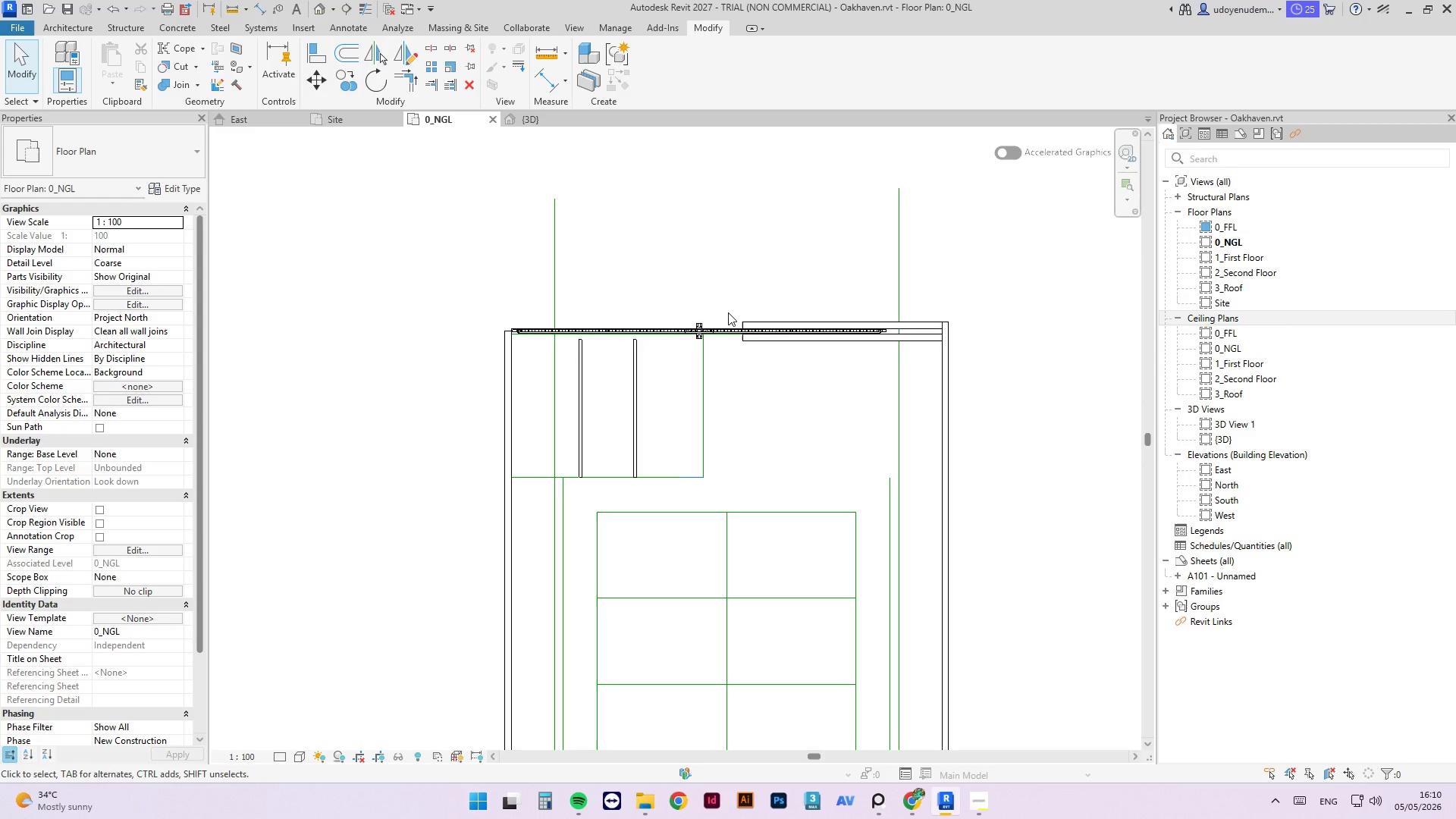 
scroll: coordinate [730, 323], scroll_direction: up, amount: 6.0
 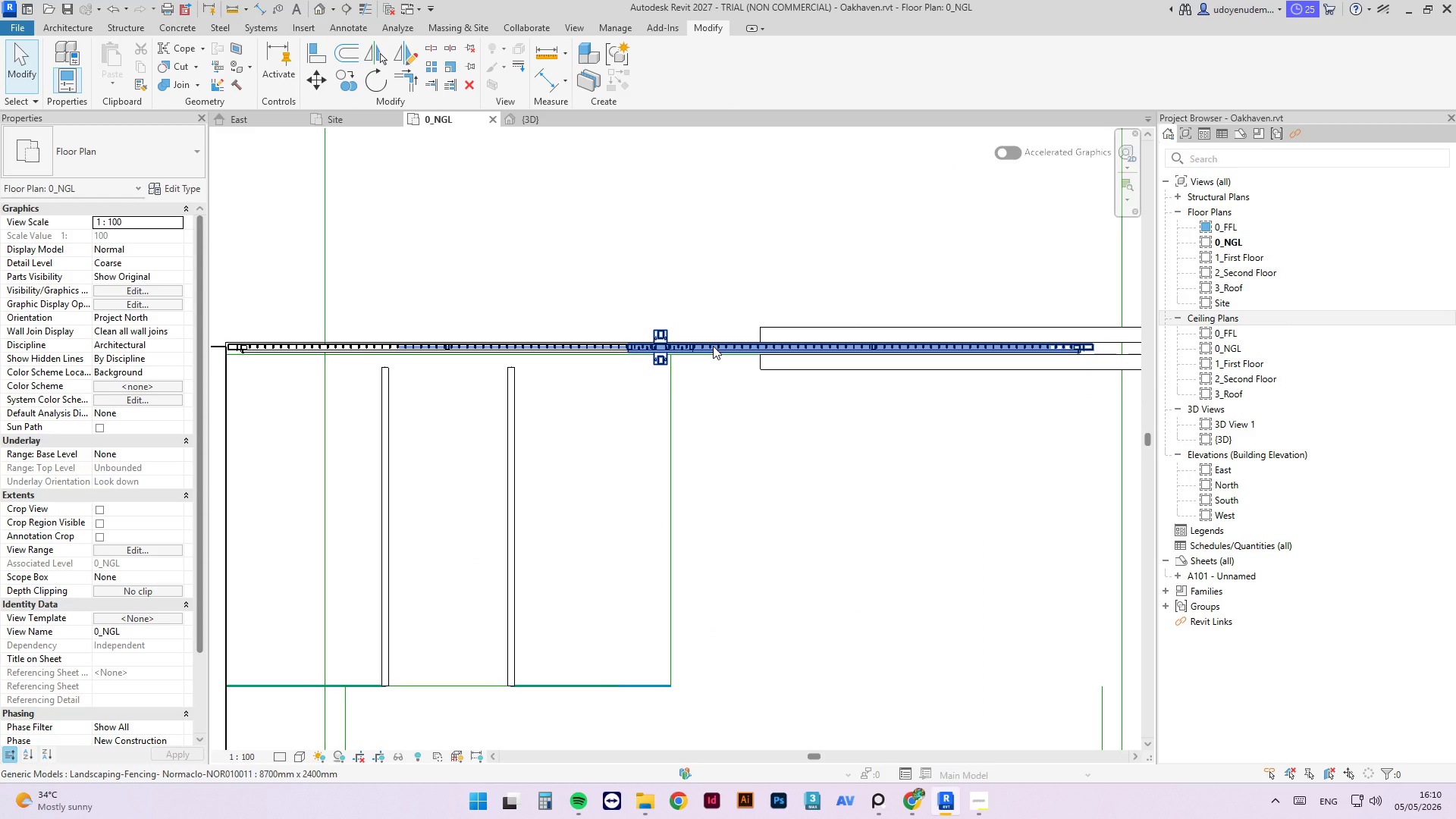 
left_click([713, 346])
 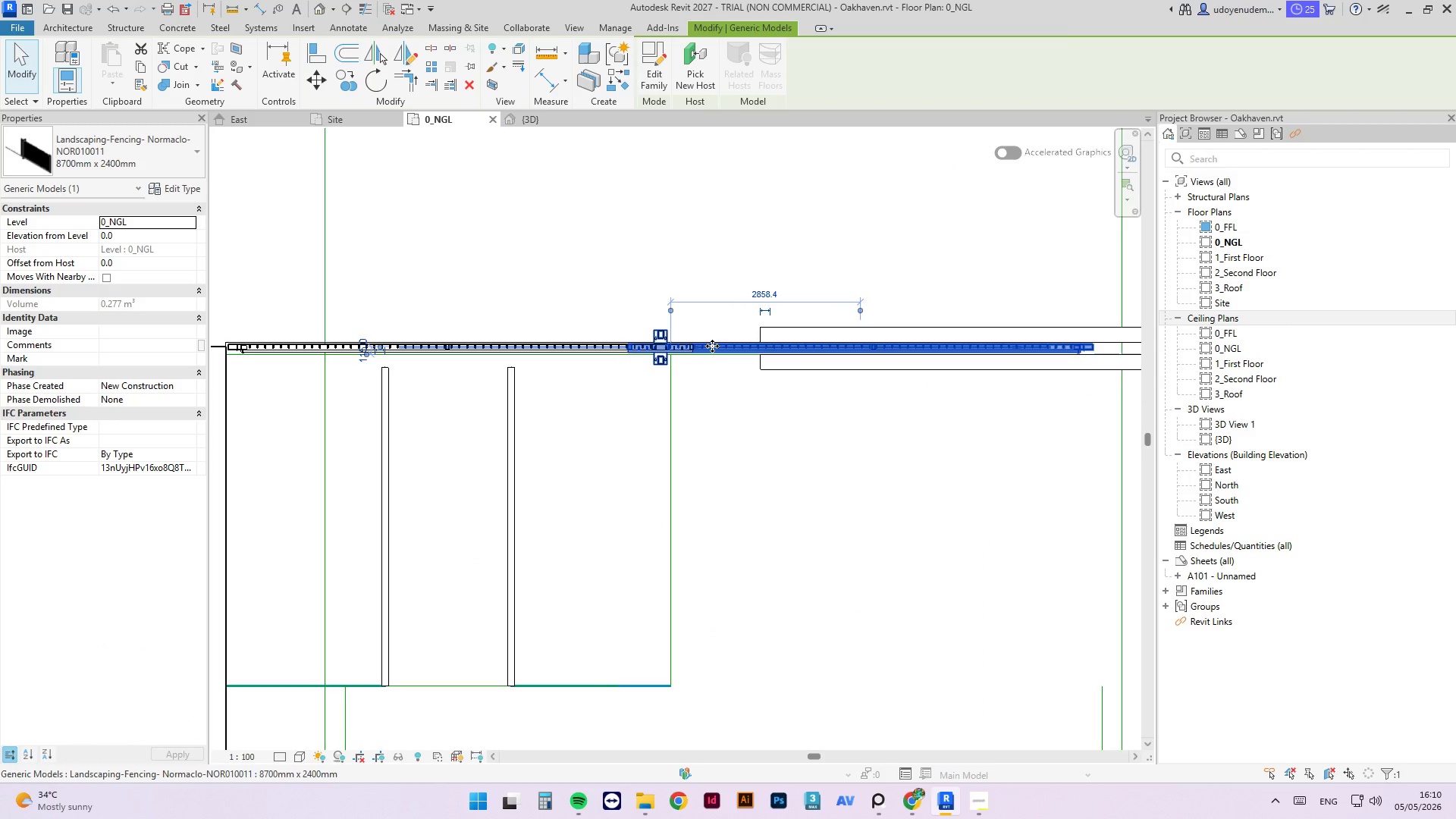 
key(Delete)
 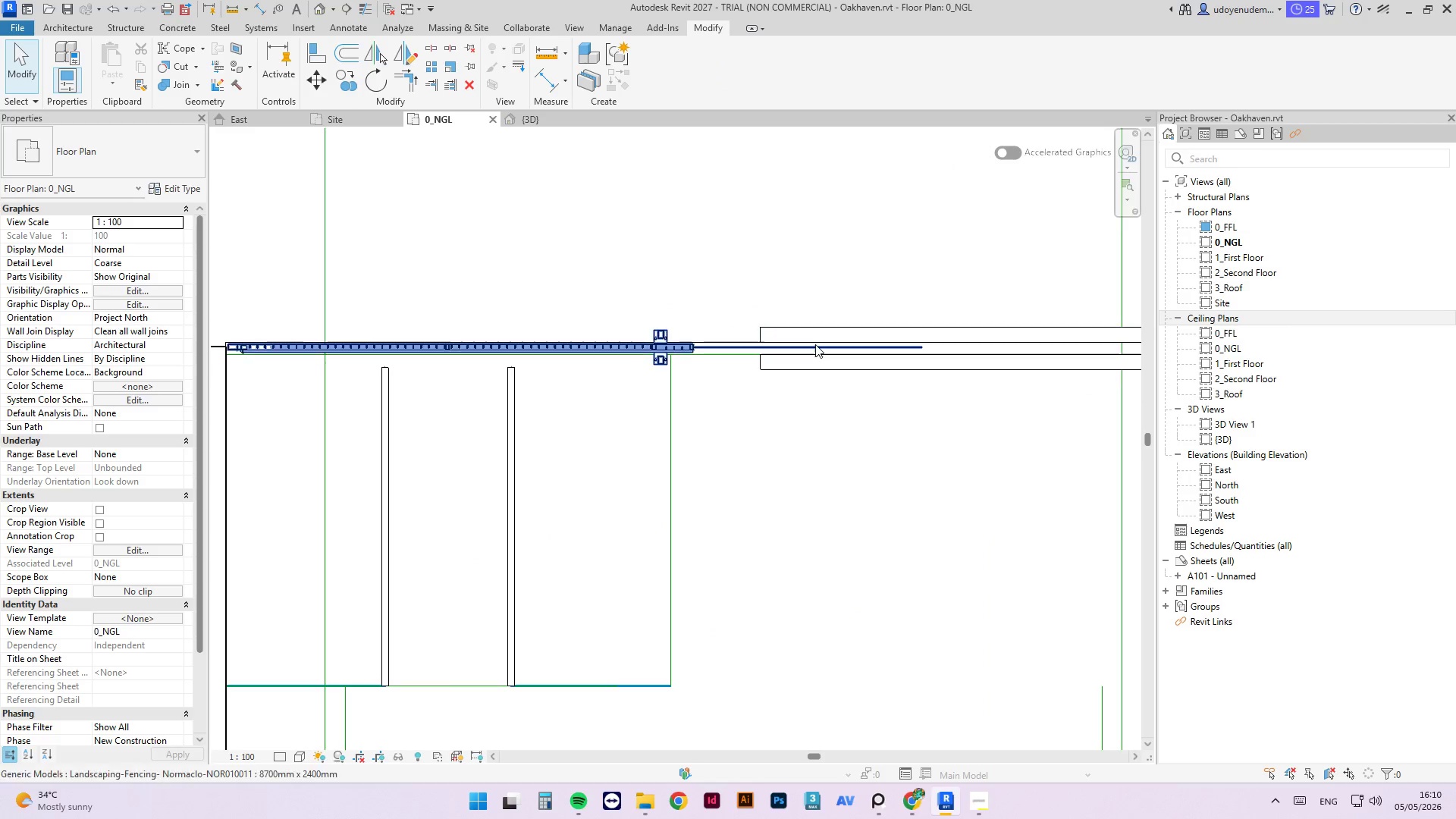 
left_click([806, 331])
 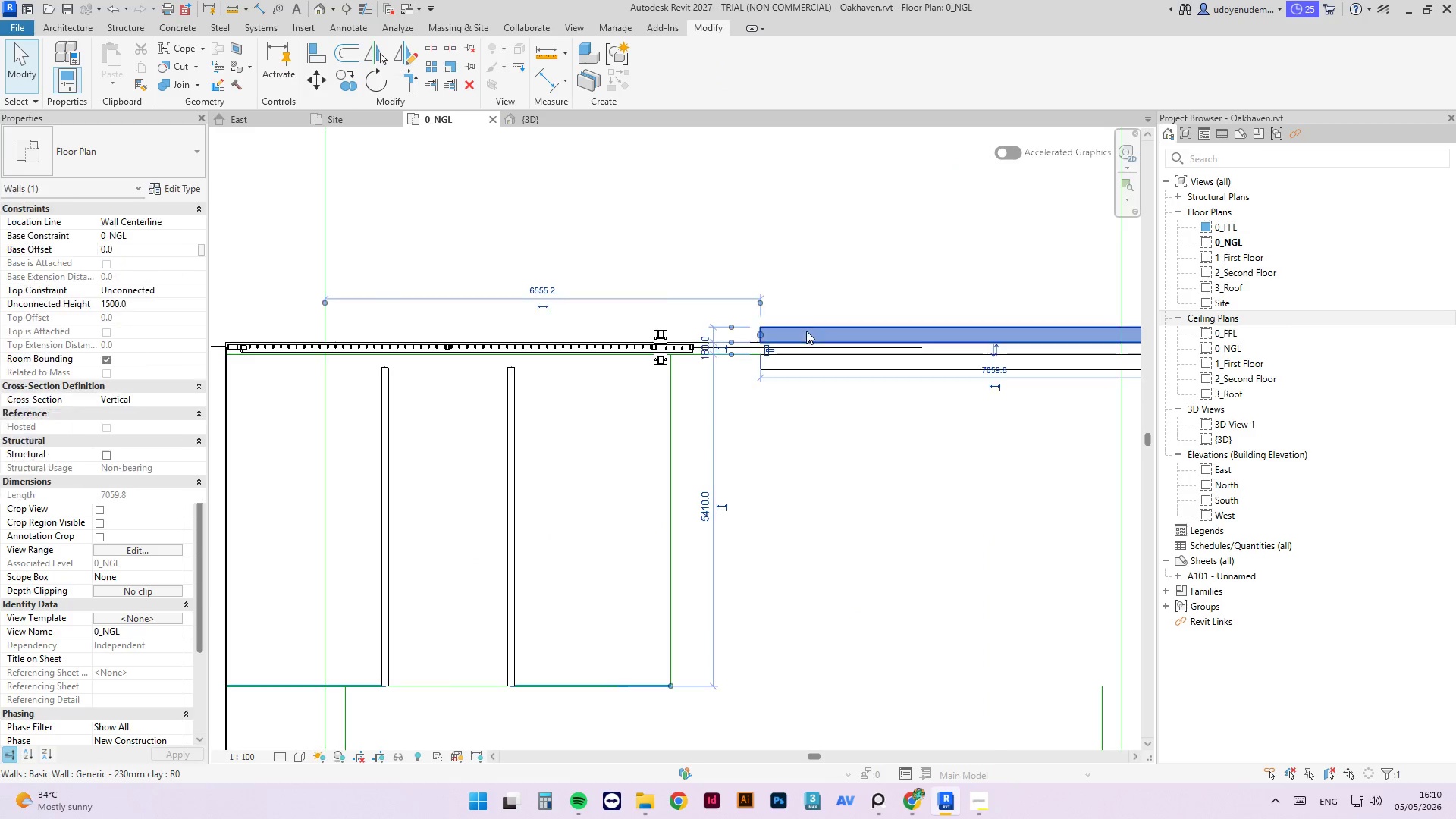 
scroll: coordinate [806, 331], scroll_direction: down, amount: 1.0
 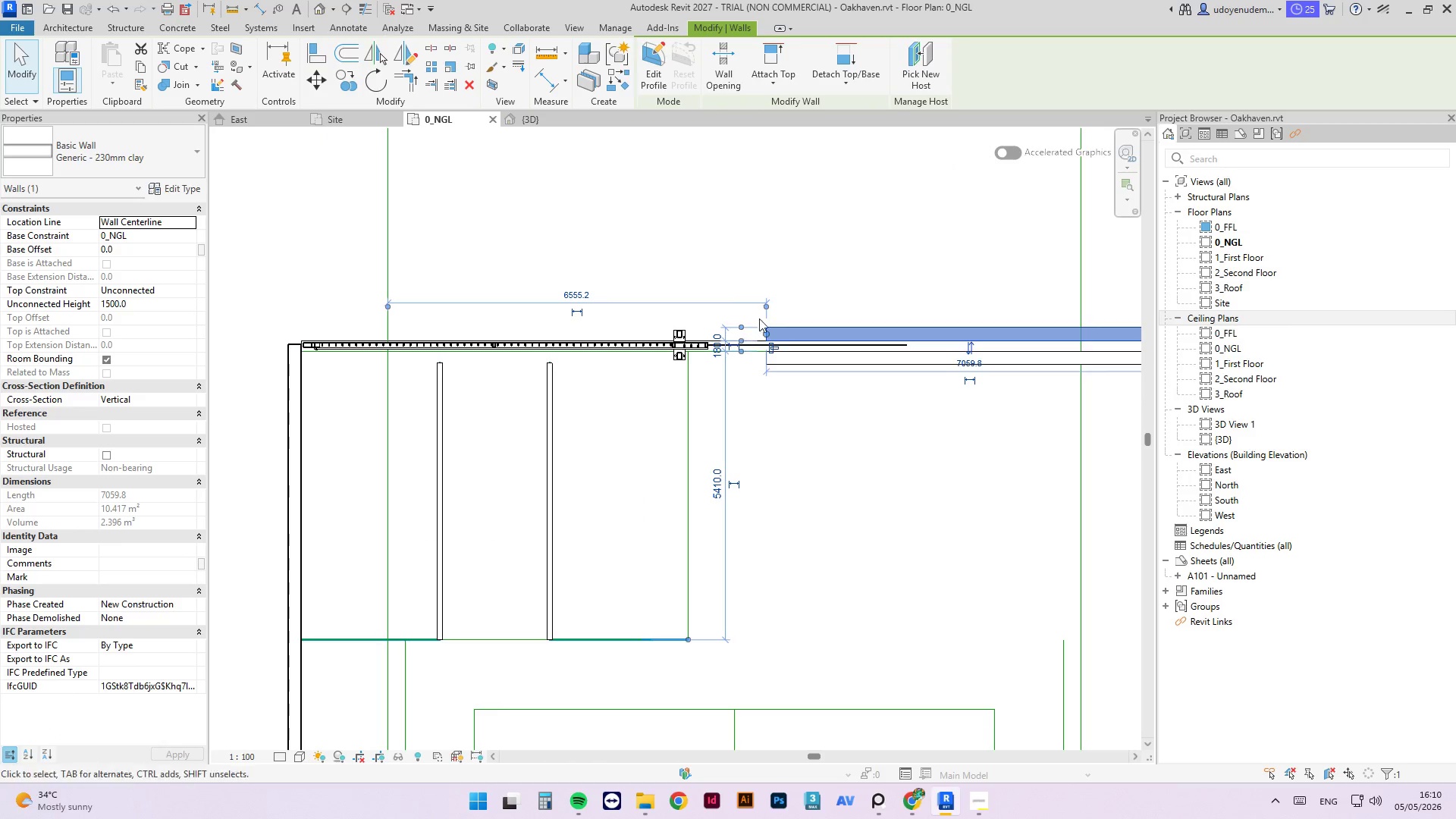 
left_click([778, 270])
 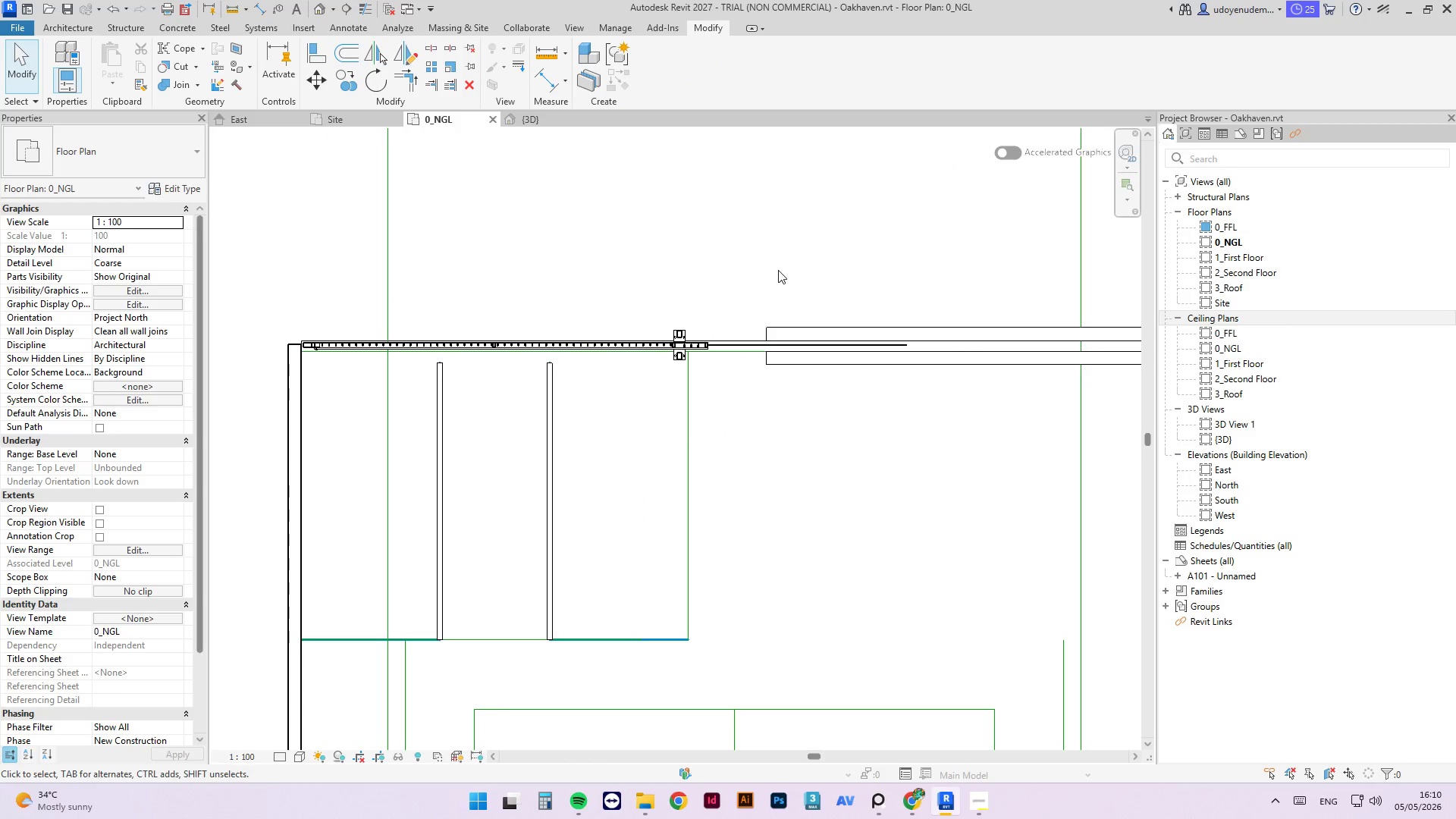 
type(al)
 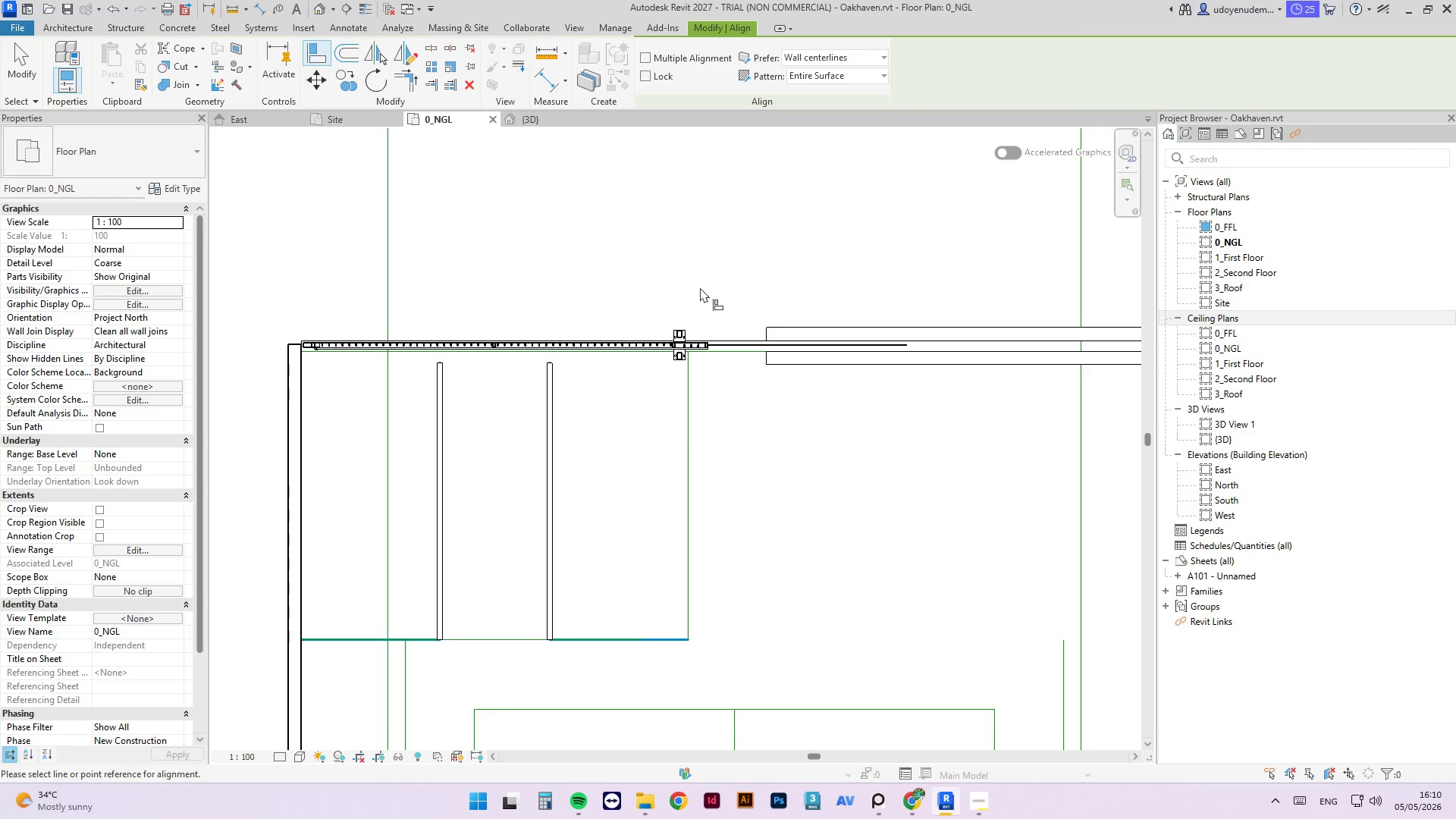 
scroll: coordinate [695, 343], scroll_direction: up, amount: 4.0
 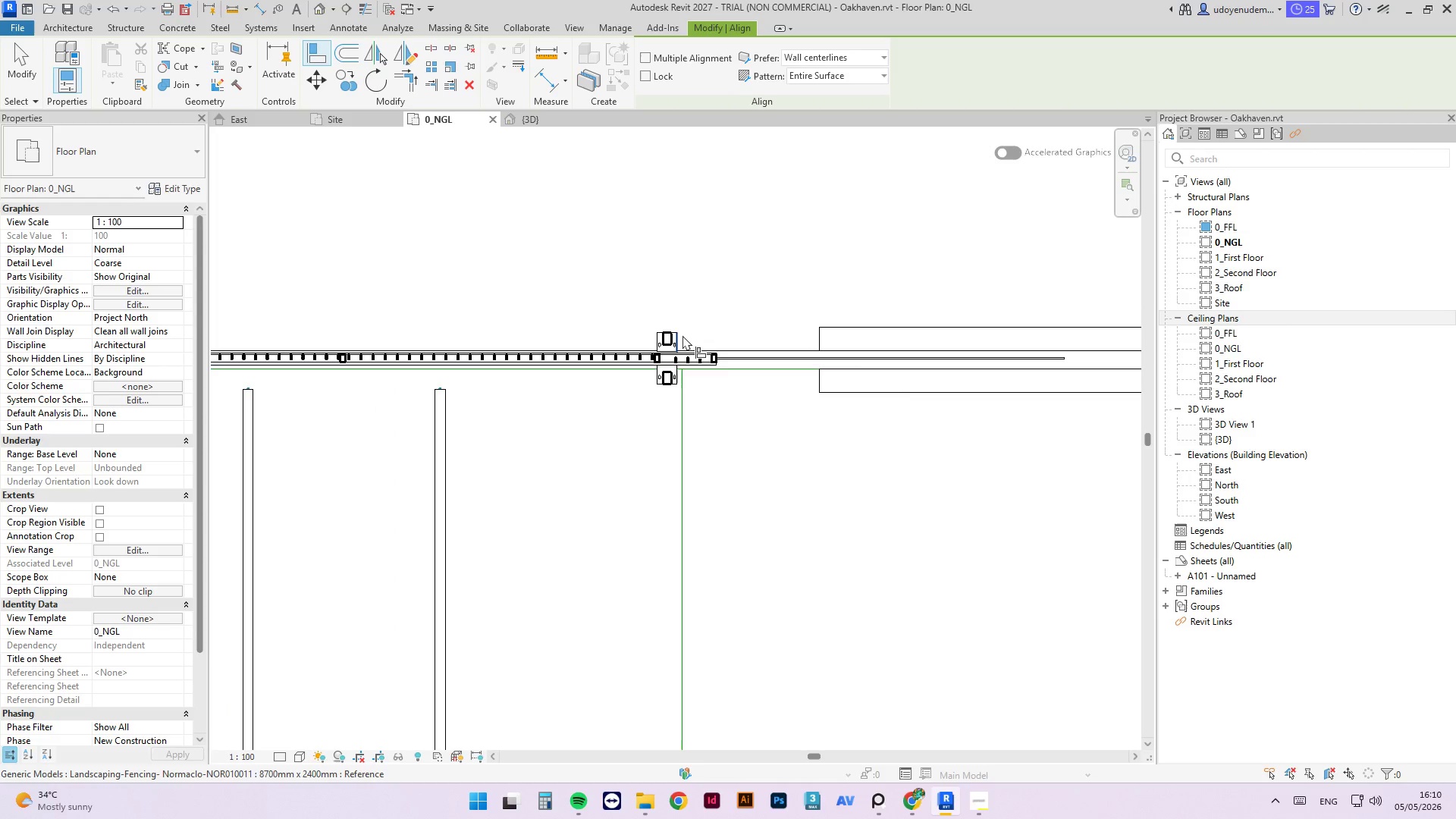 
left_click([682, 335])
 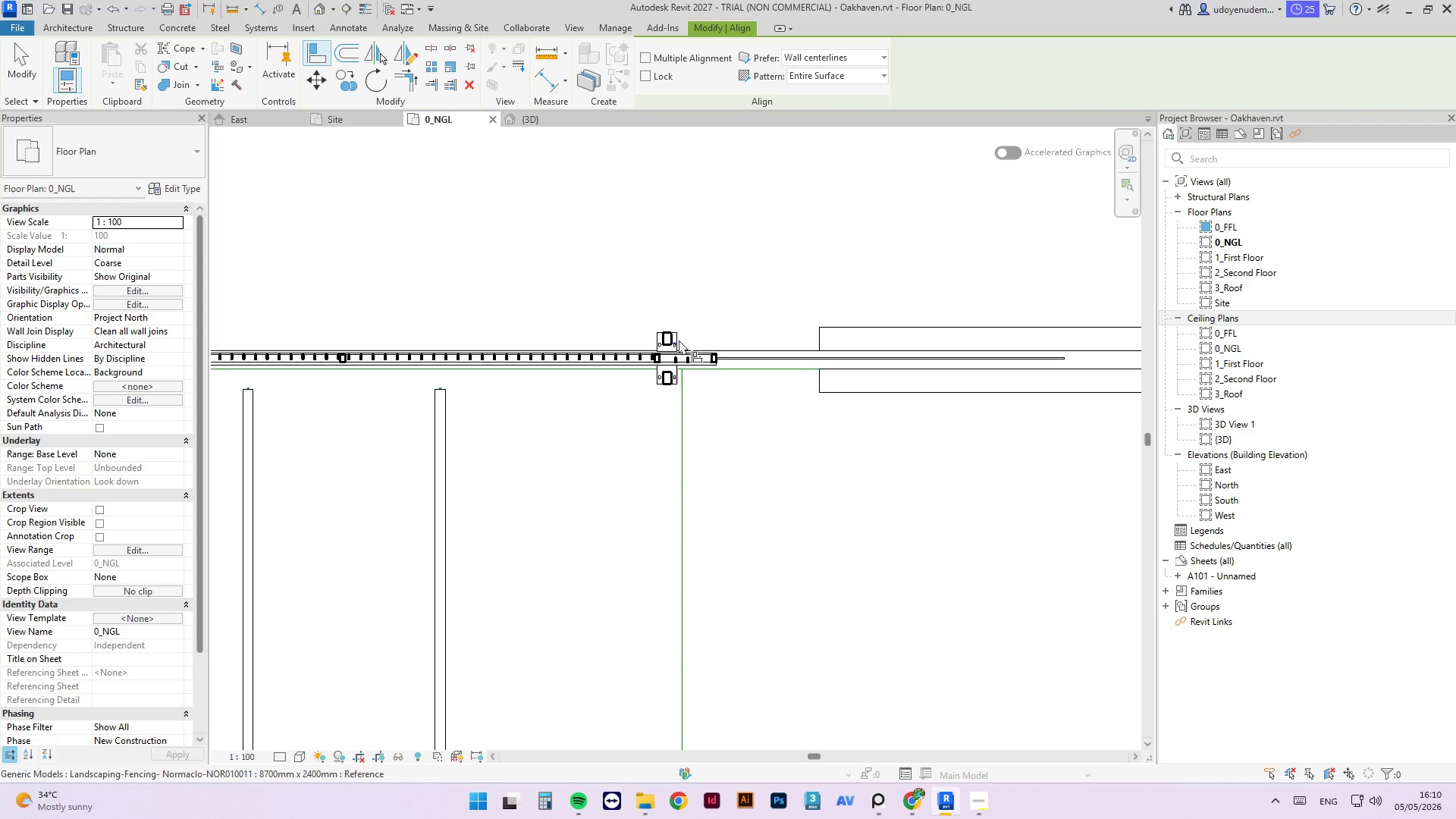 
left_click([681, 340])
 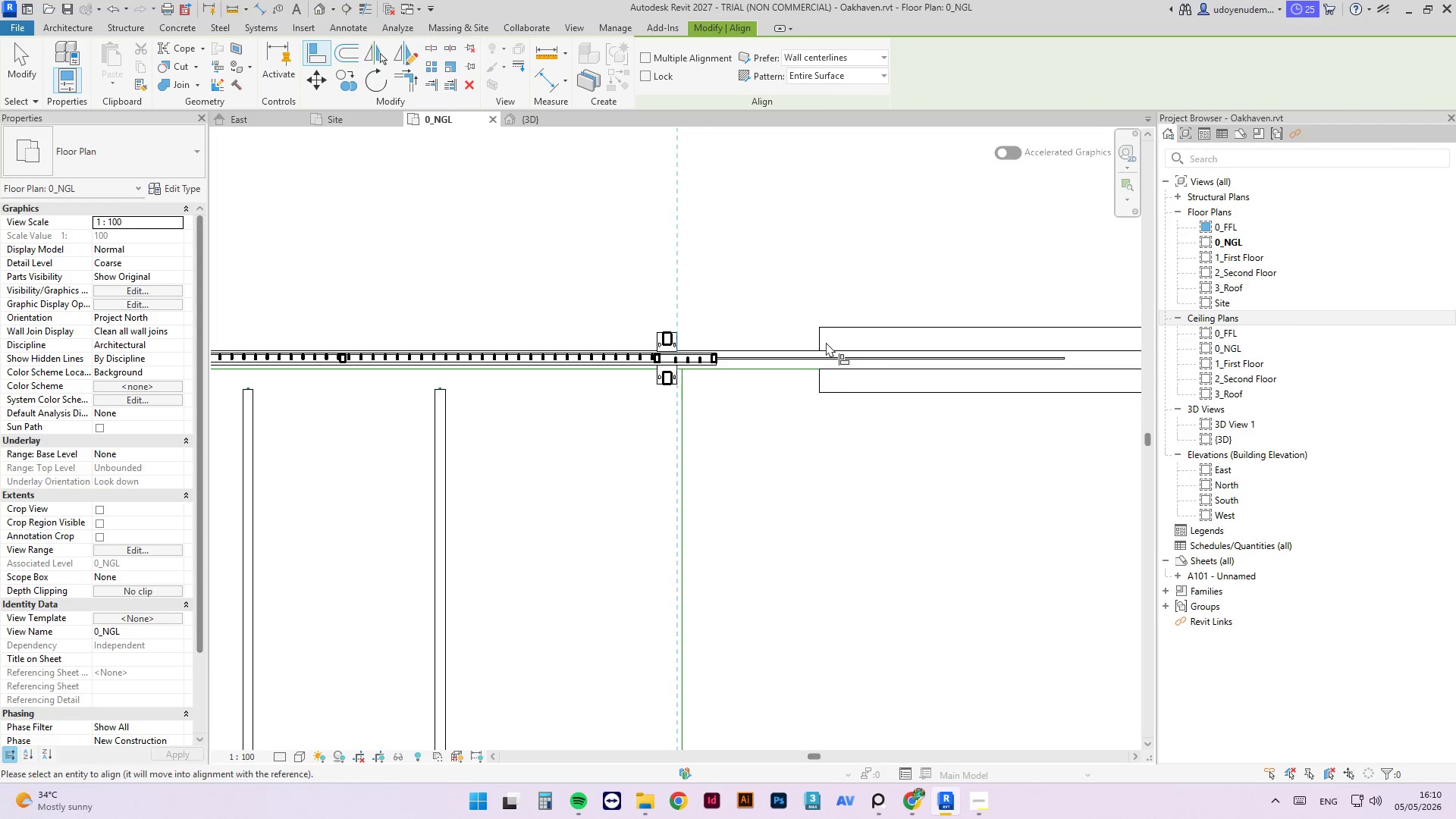 
left_click([822, 340])
 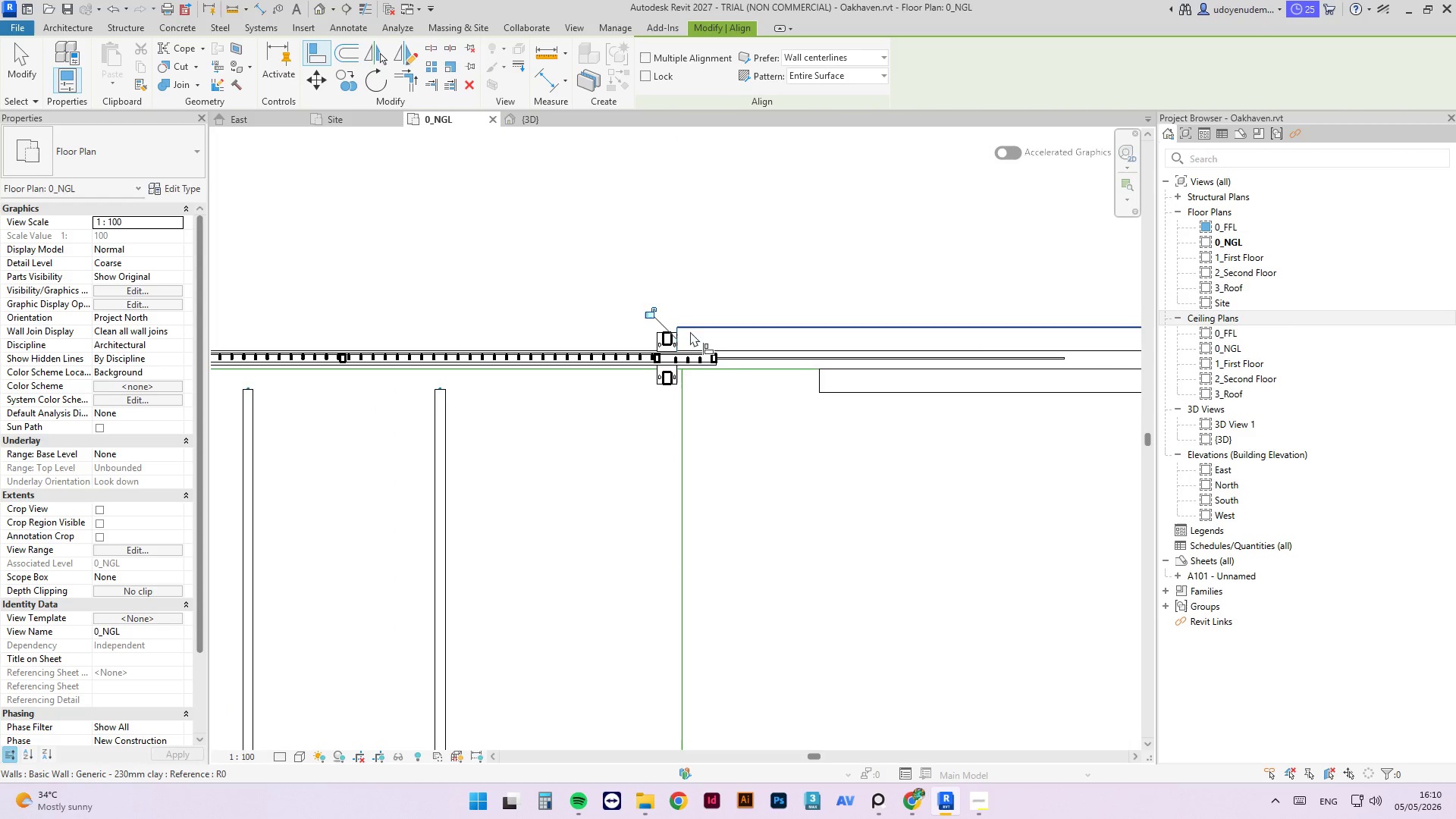 
scroll: coordinate [679, 350], scroll_direction: up, amount: 4.0
 